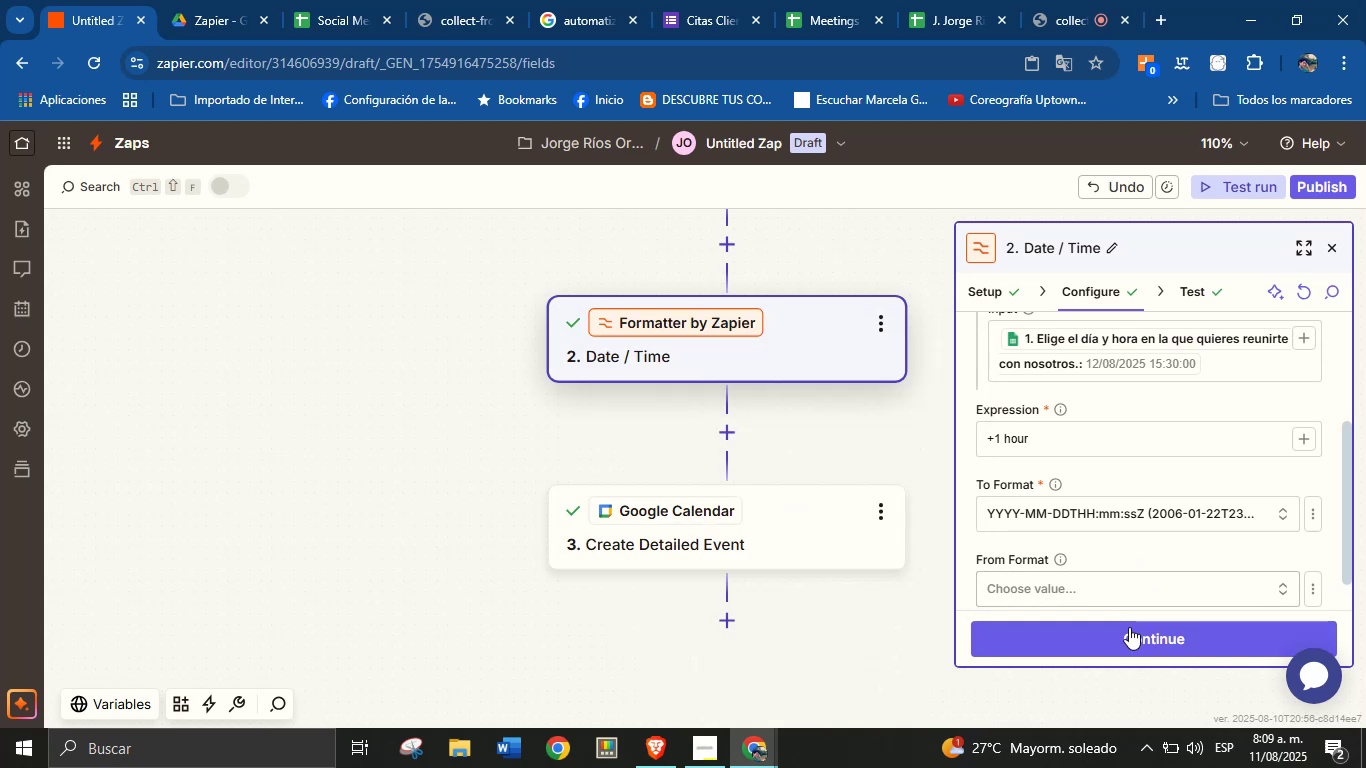 
left_click([1129, 632])
 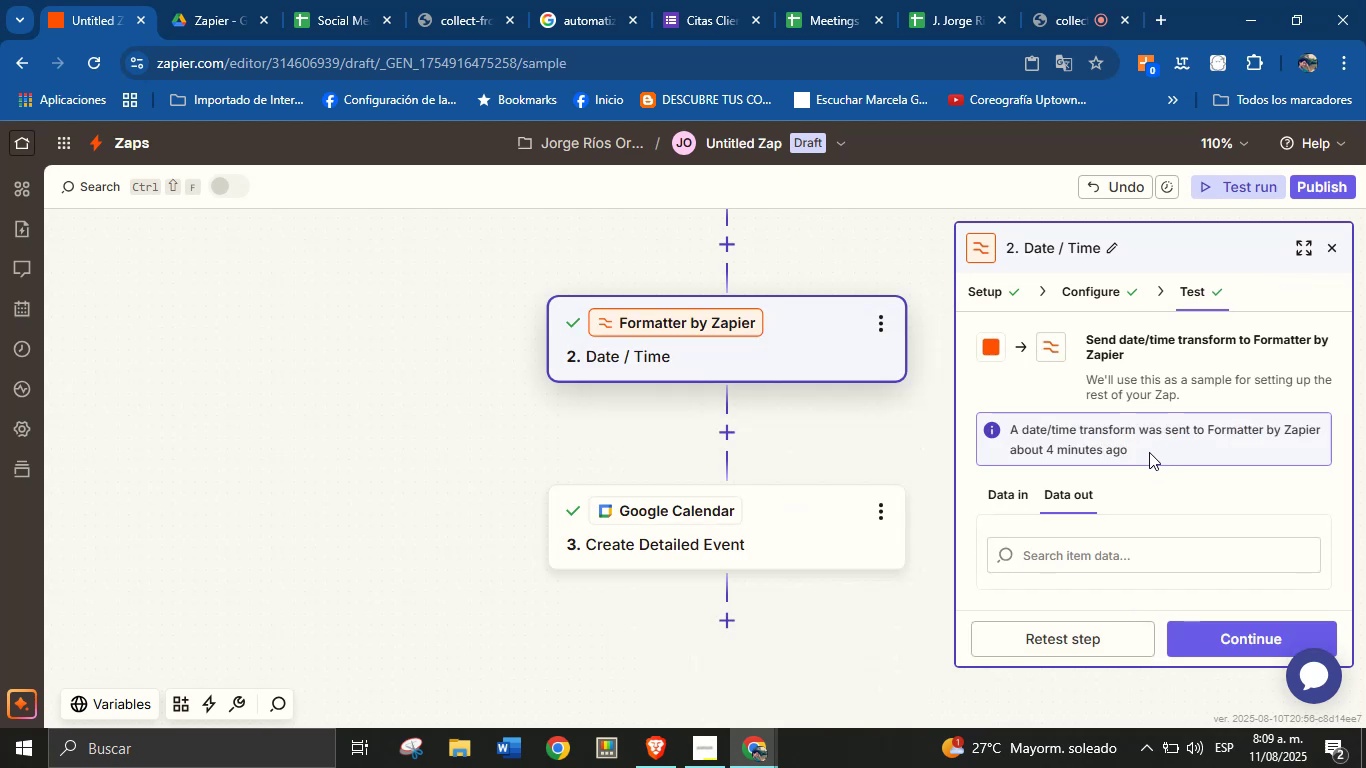 
scroll: coordinate [1191, 520], scroll_direction: up, amount: 3.0
 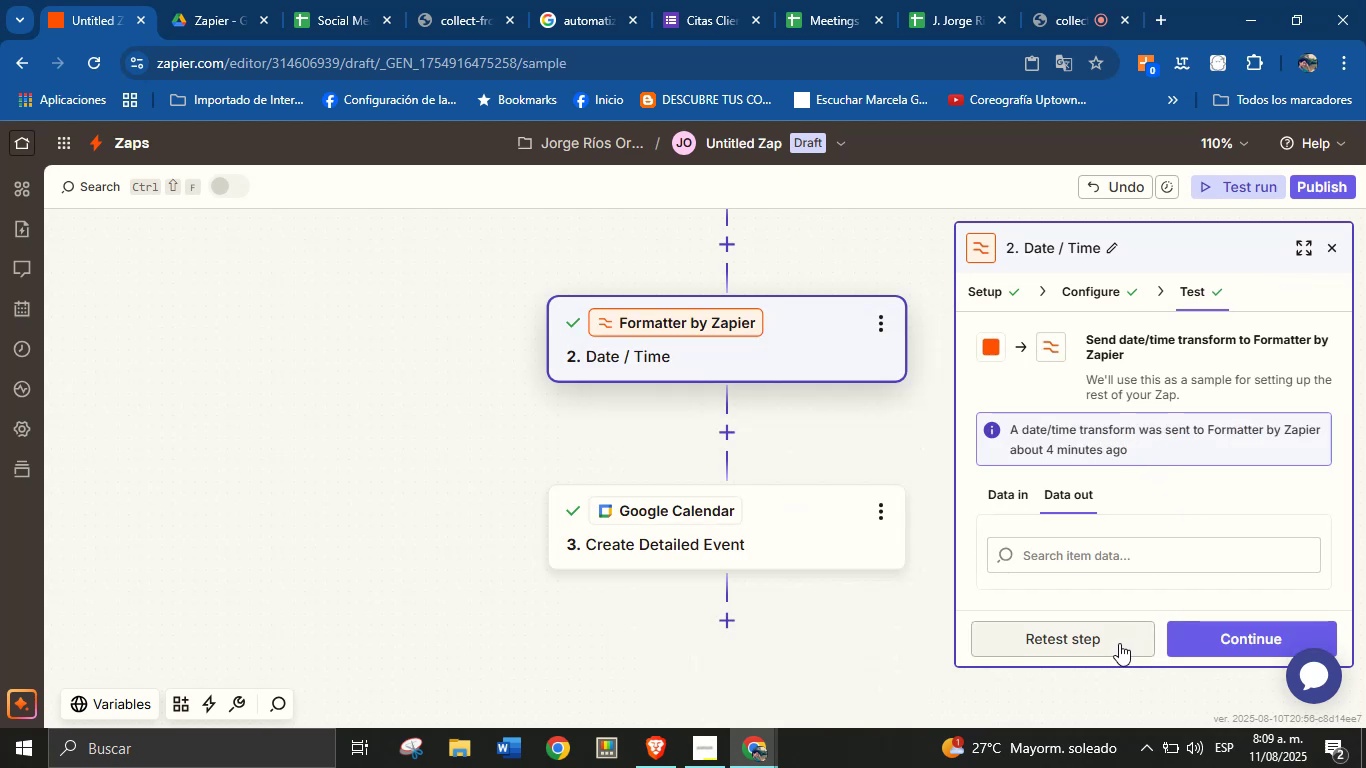 
left_click([1120, 641])
 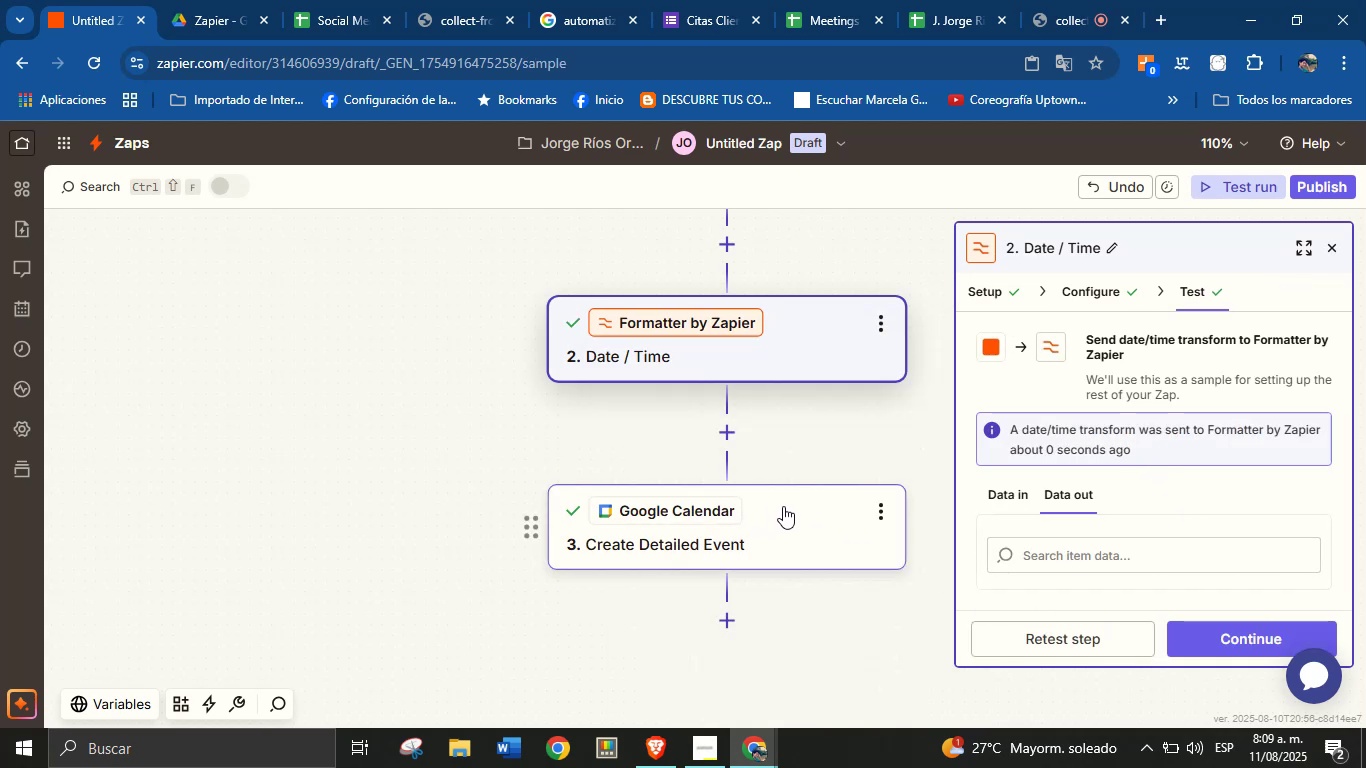 
left_click([789, 511])
 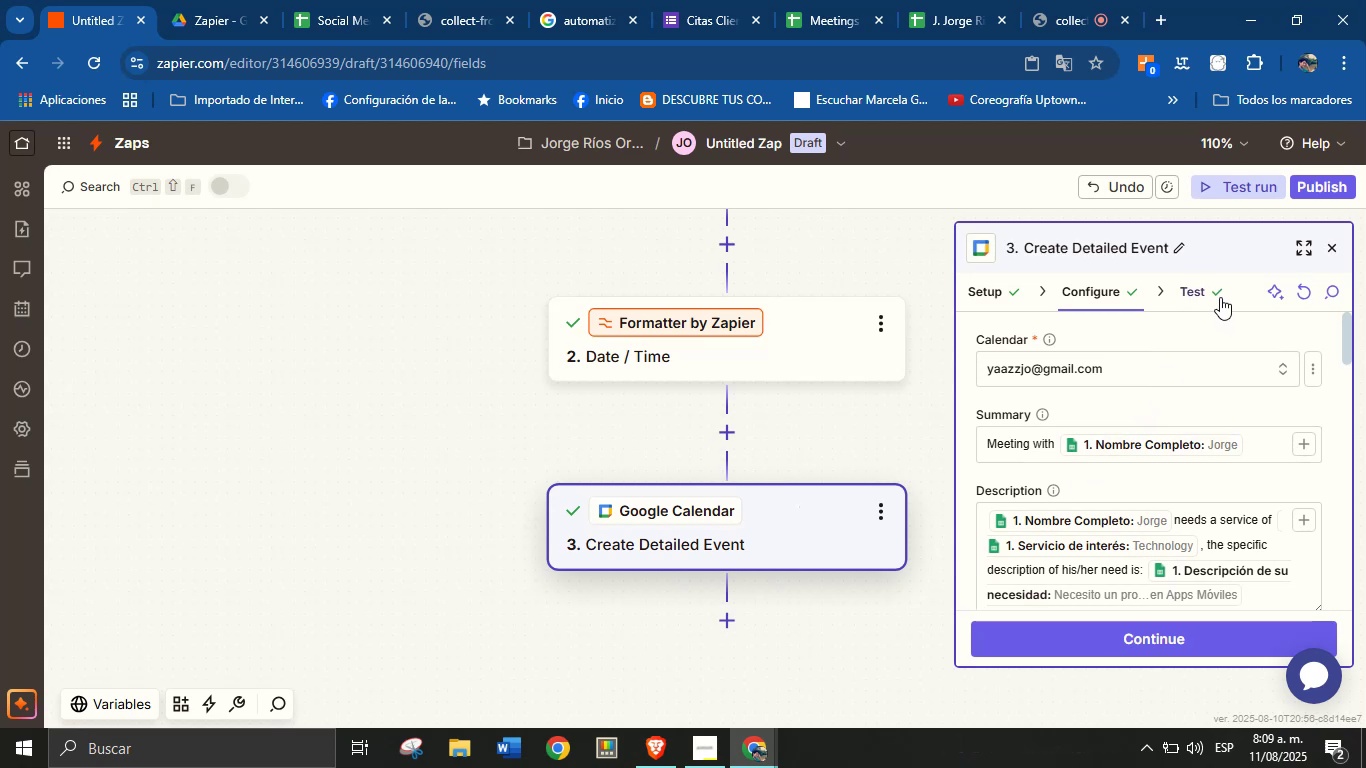 
left_click([1220, 284])
 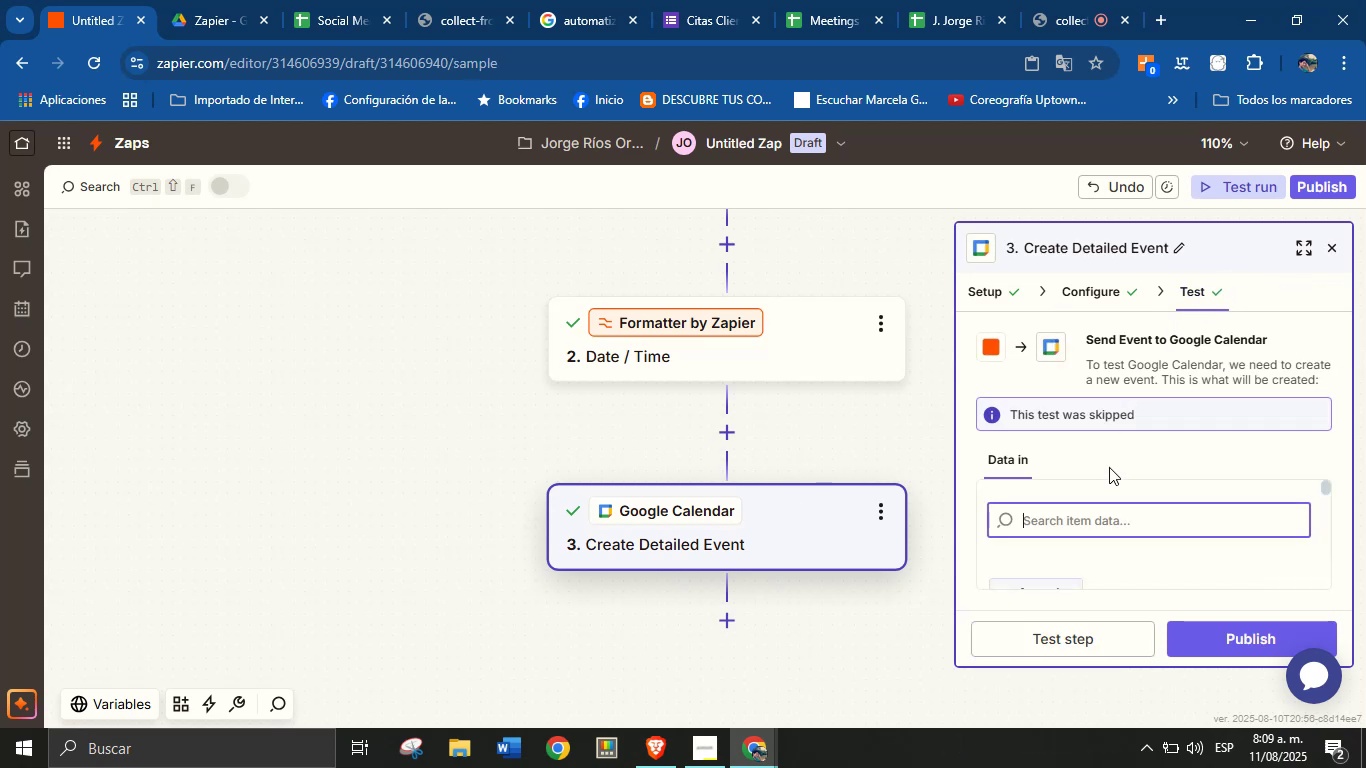 
scroll: coordinate [1117, 501], scroll_direction: down, amount: 3.0
 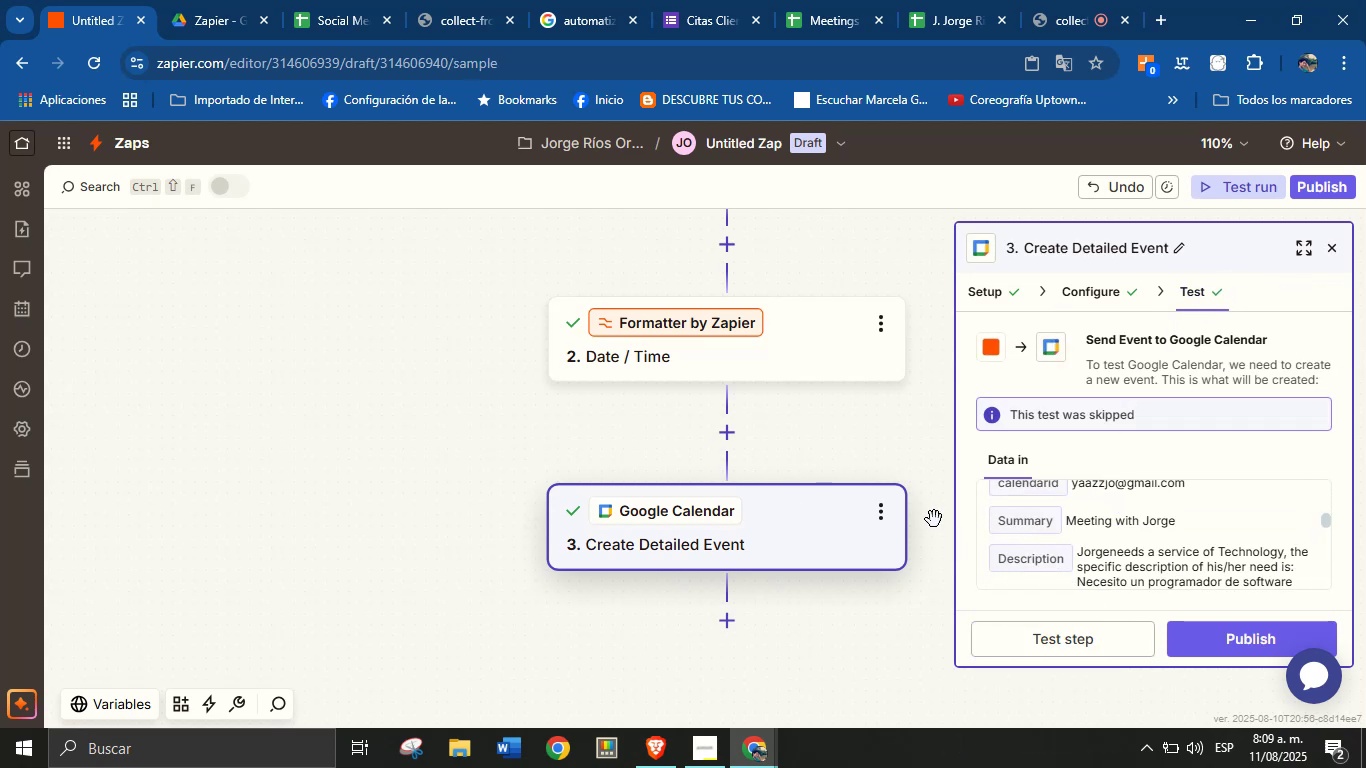 
left_click([915, 463])
 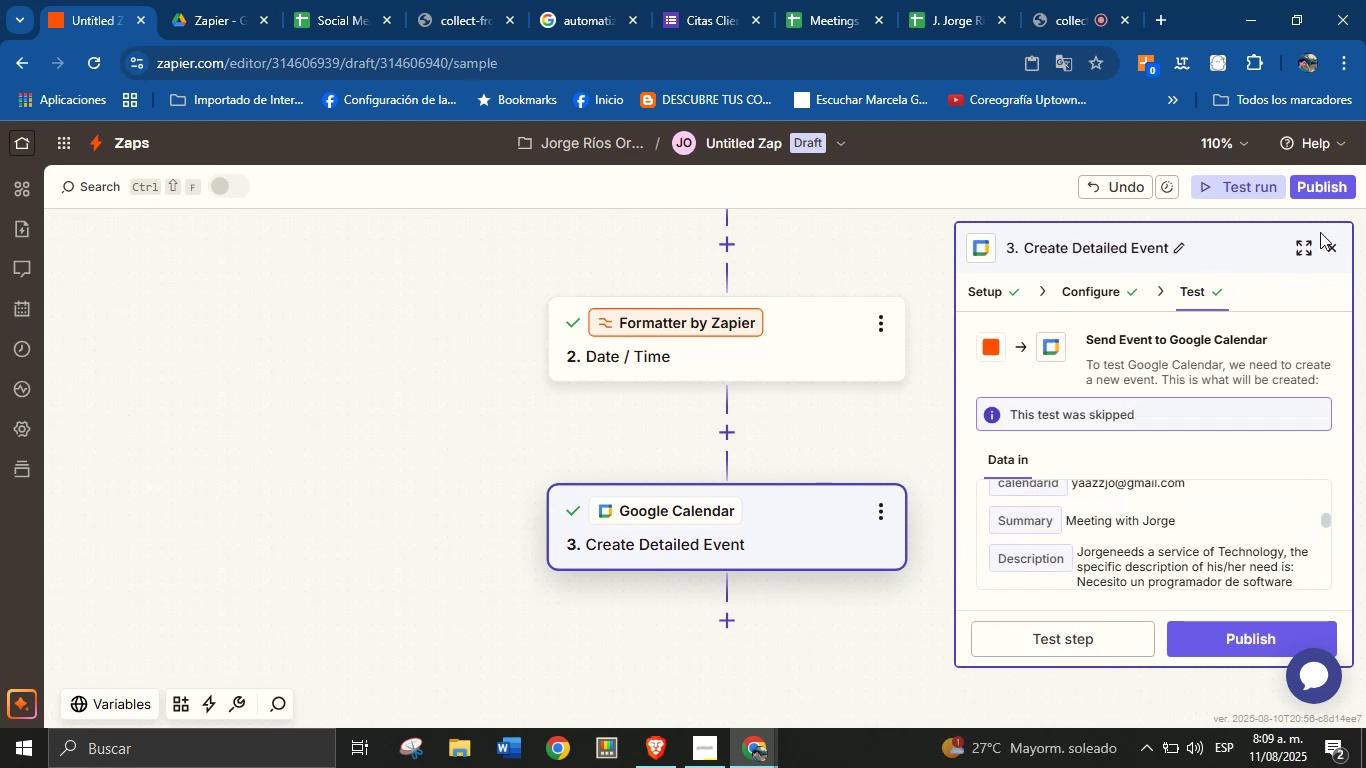 
left_click([1329, 242])
 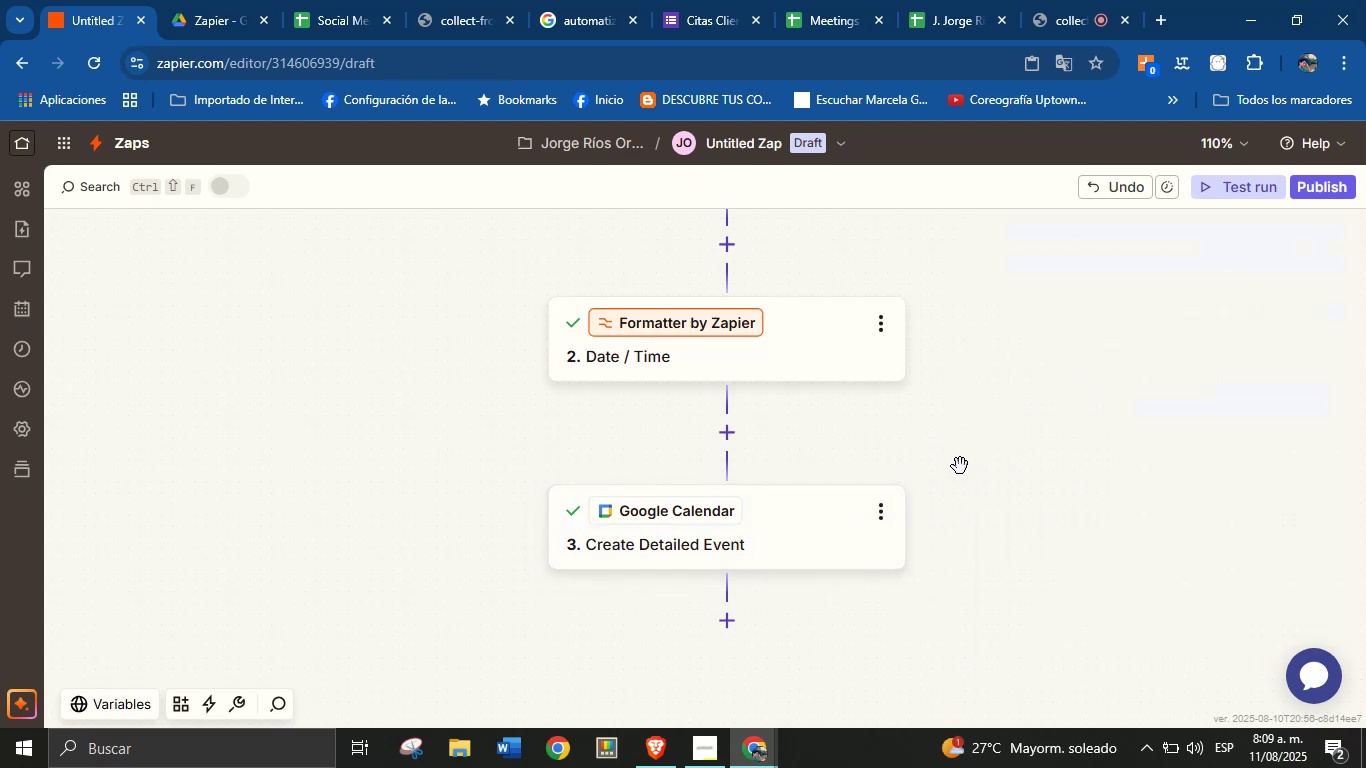 
scroll: coordinate [770, 637], scroll_direction: down, amount: 2.0
 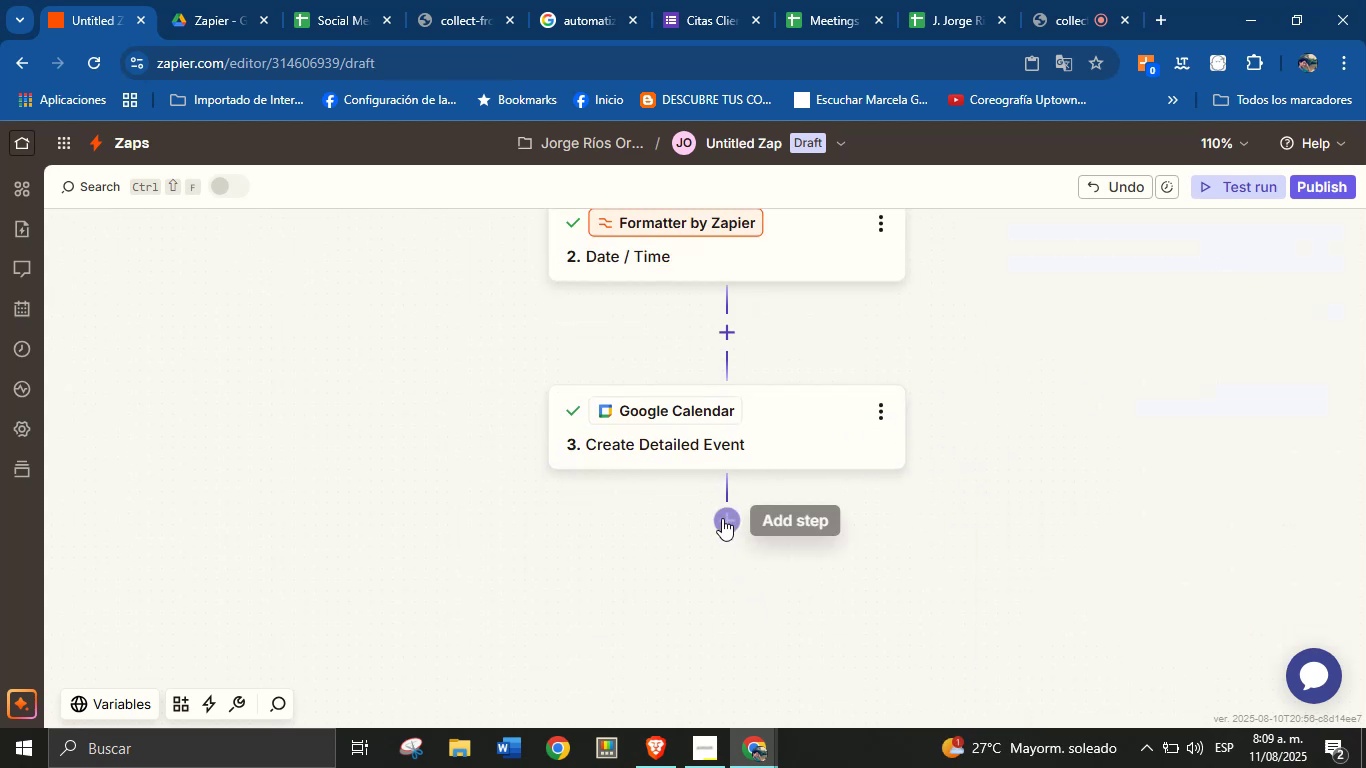 
left_click([722, 518])
 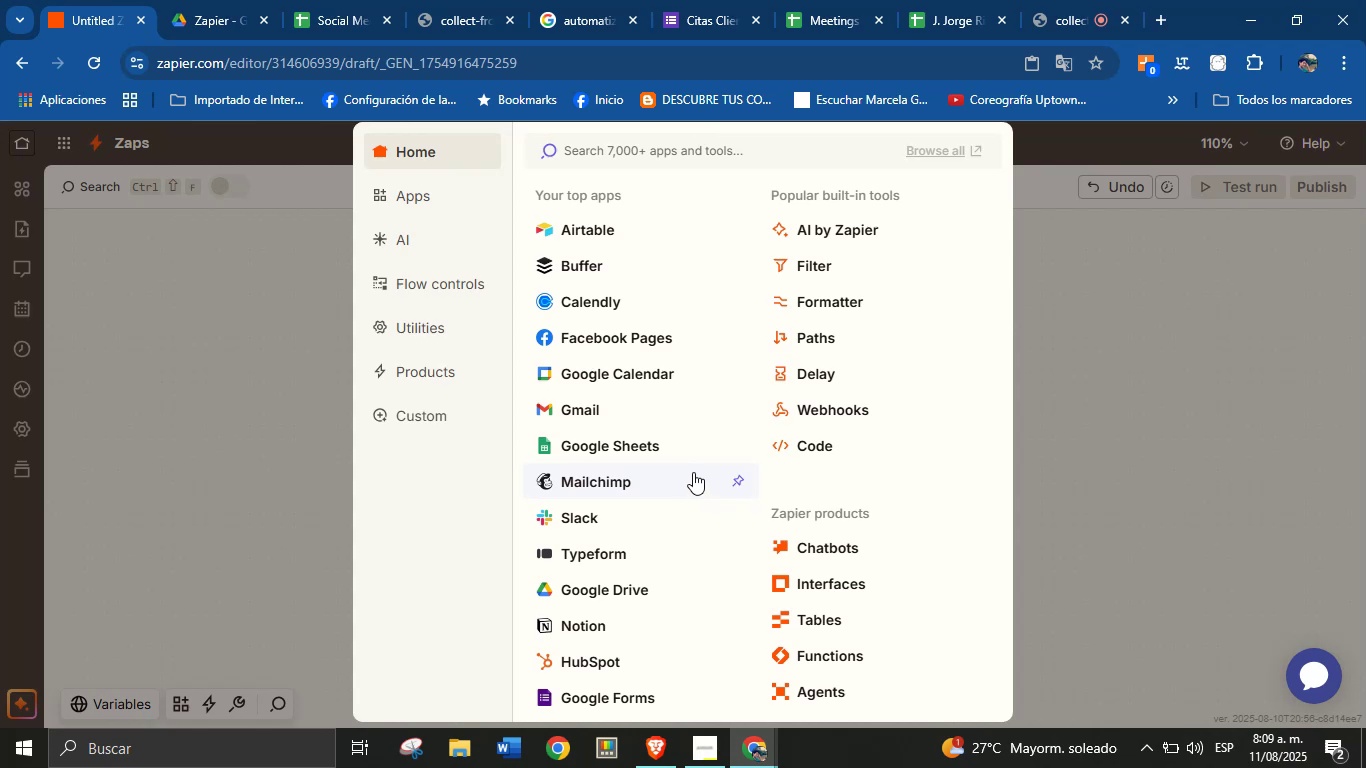 
scroll: coordinate [611, 530], scroll_direction: down, amount: 5.0
 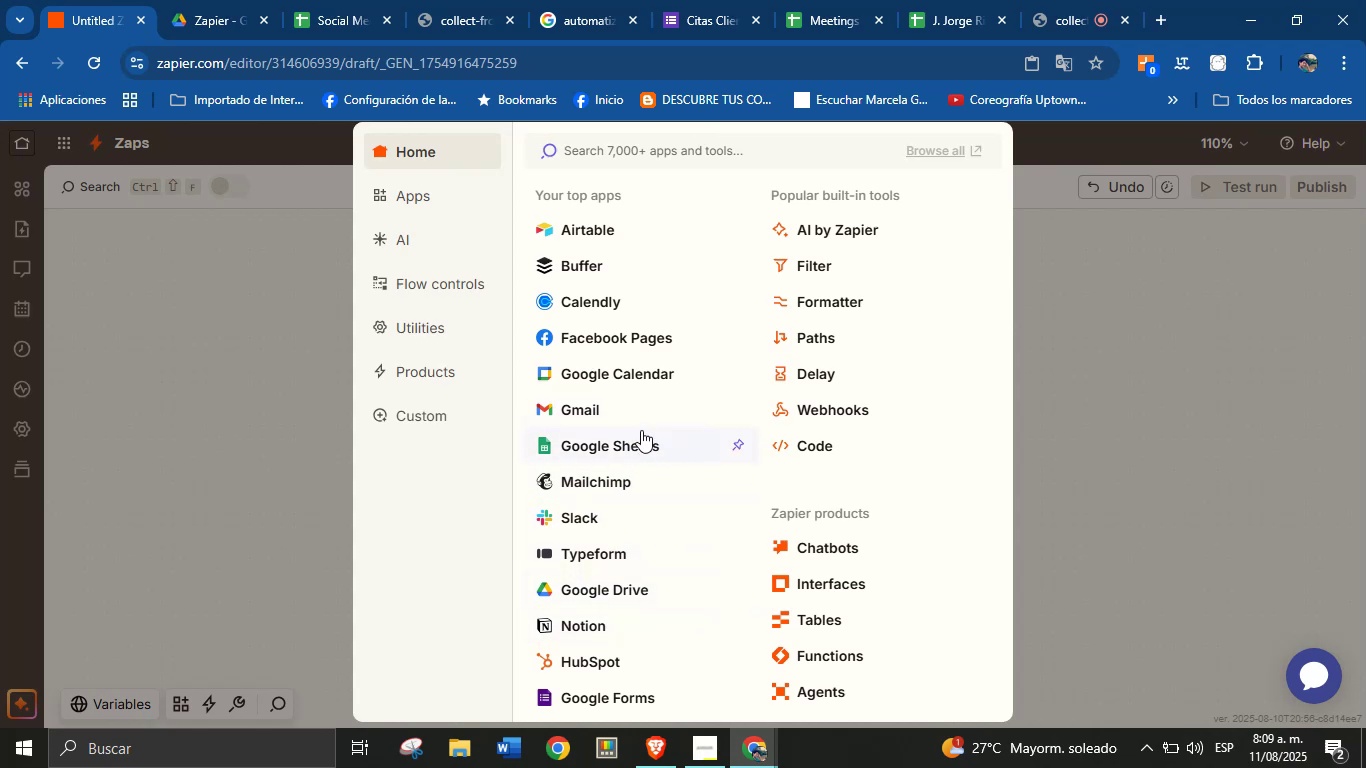 
wait(6.05)
 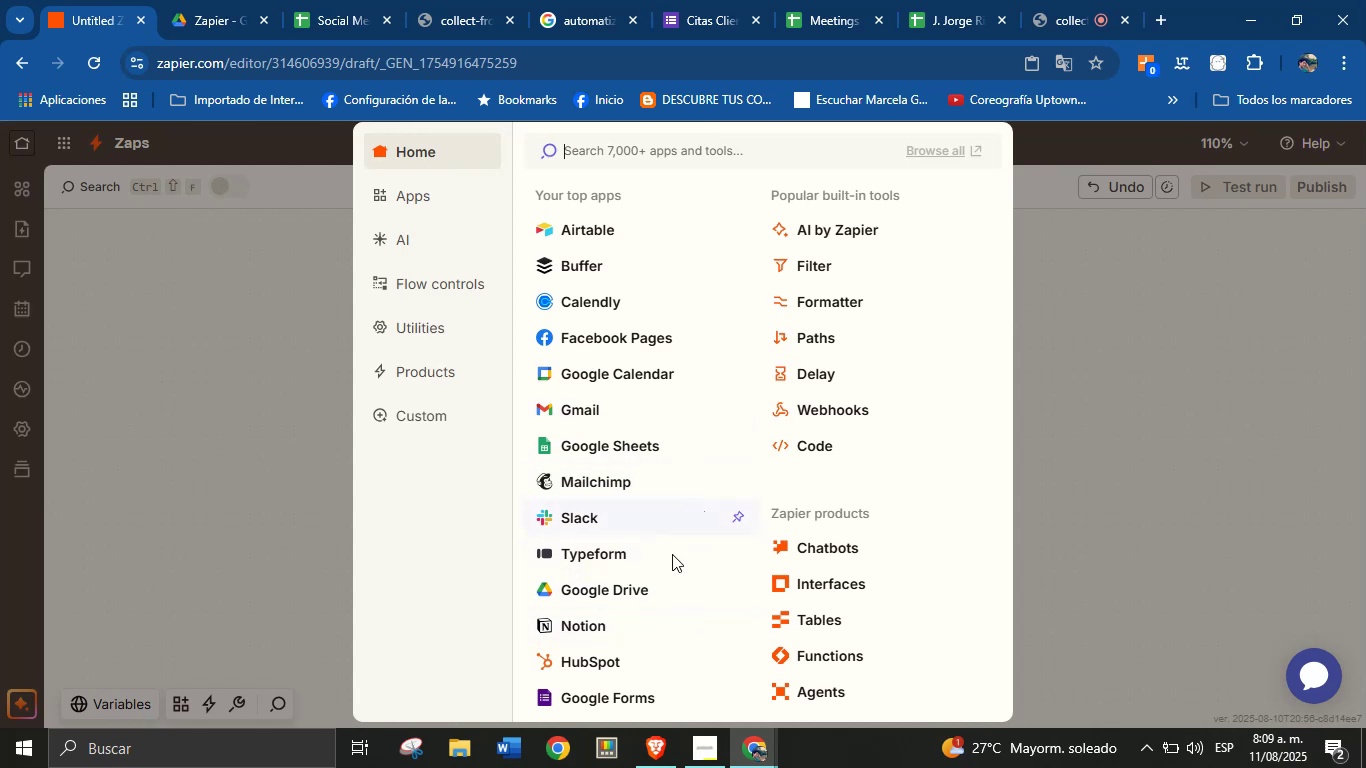 
left_click([601, 511])
 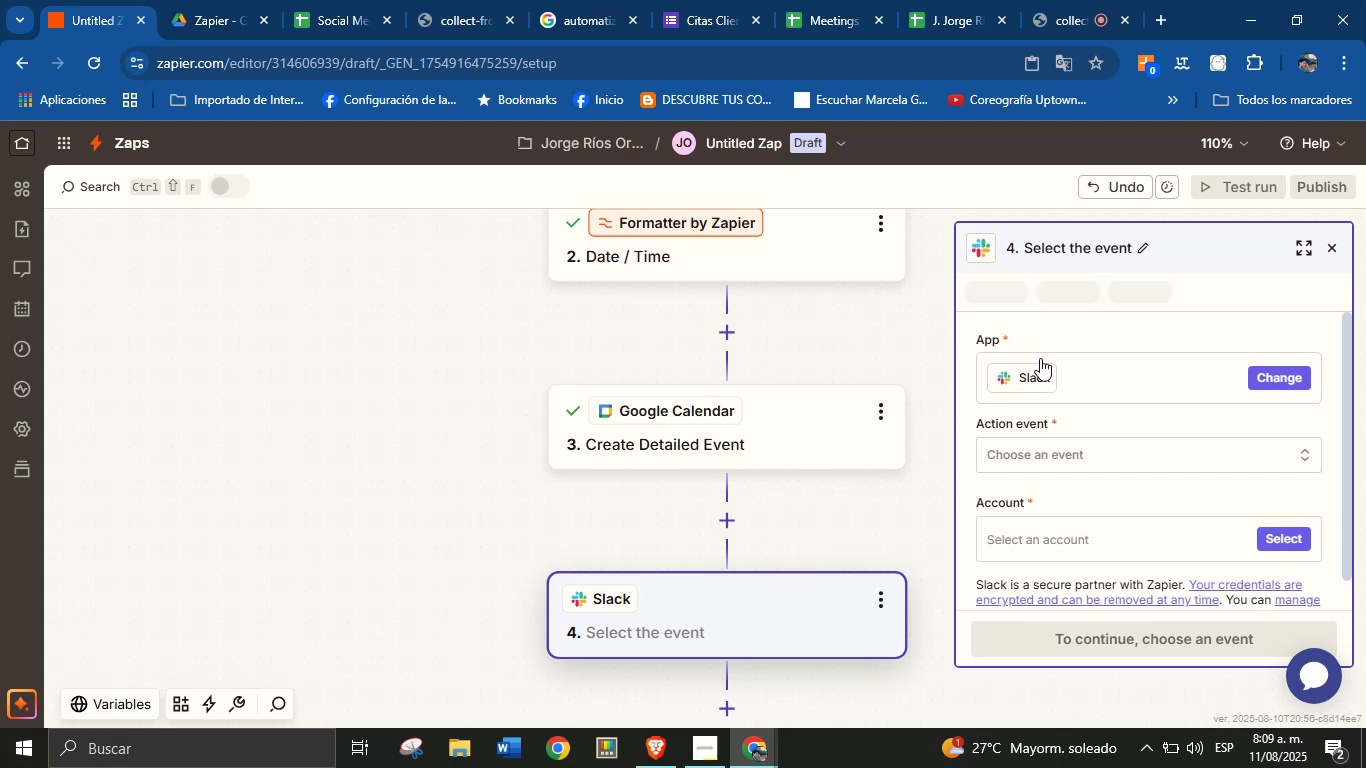 
left_click([1075, 448])
 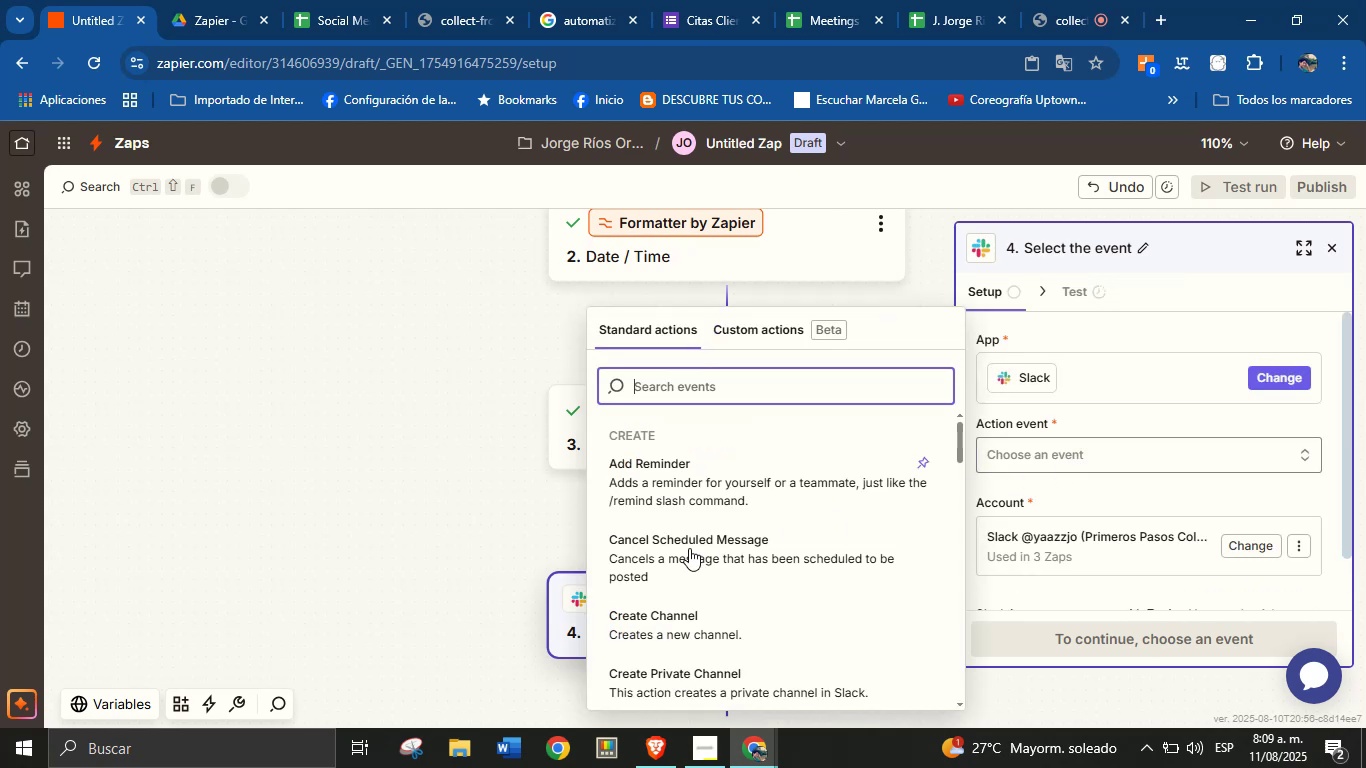 
scroll: coordinate [742, 554], scroll_direction: down, amount: 5.0
 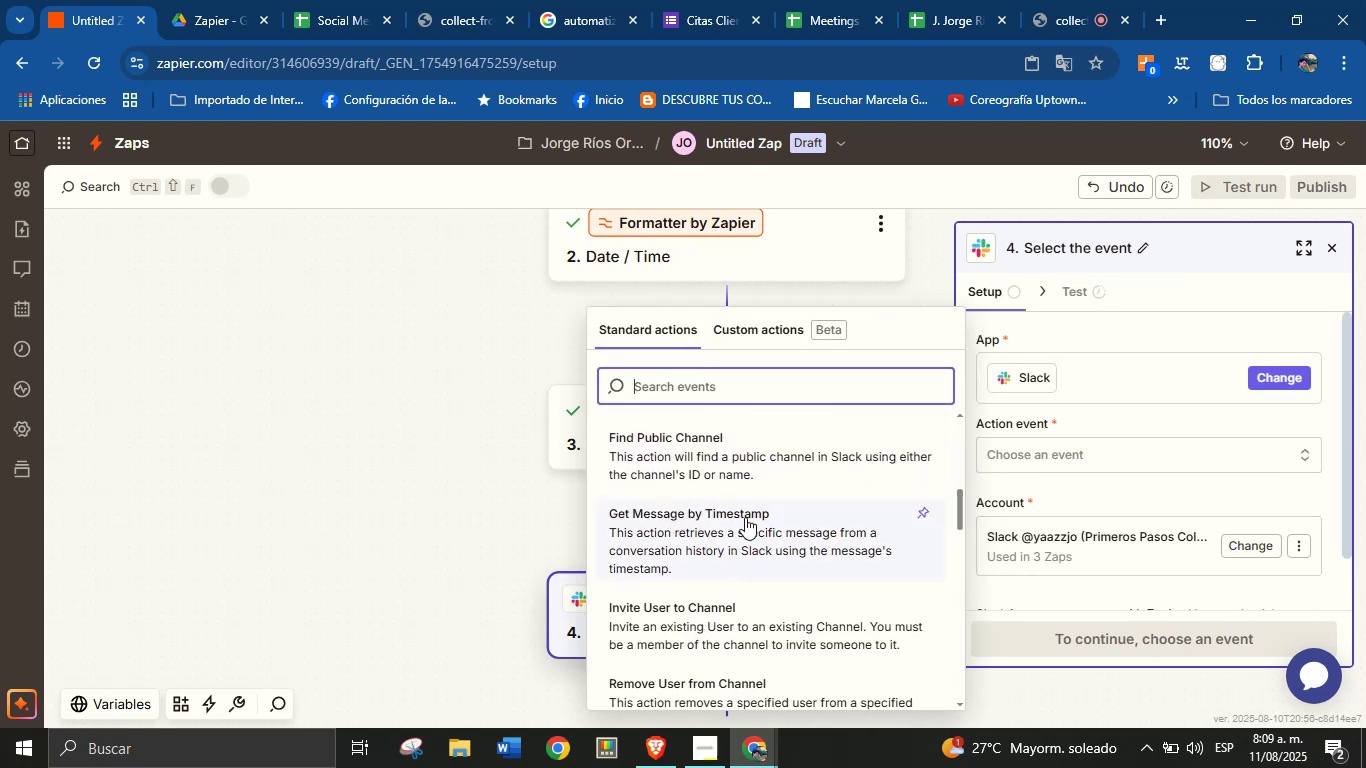 
scroll: coordinate [737, 524], scroll_direction: up, amount: 1.0
 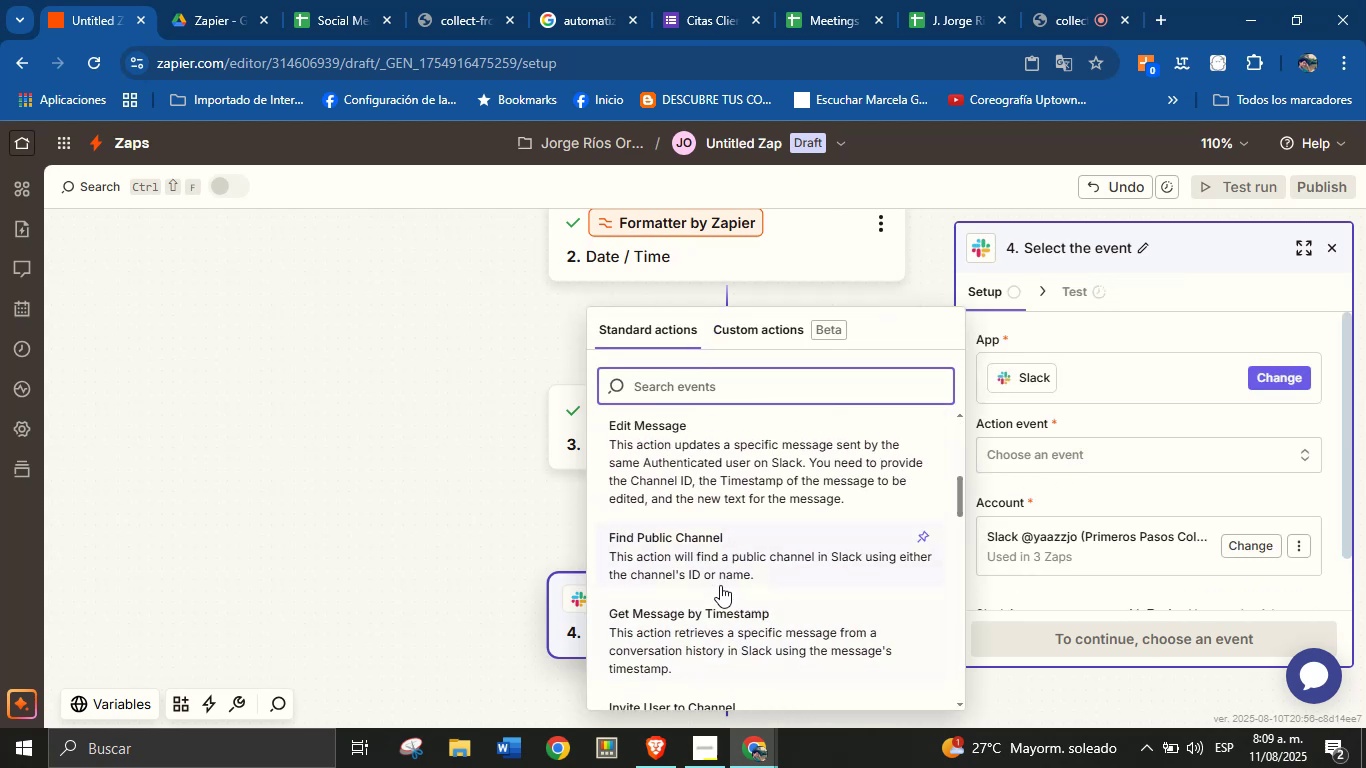 
scroll: coordinate [722, 618], scroll_direction: down, amount: 4.0
 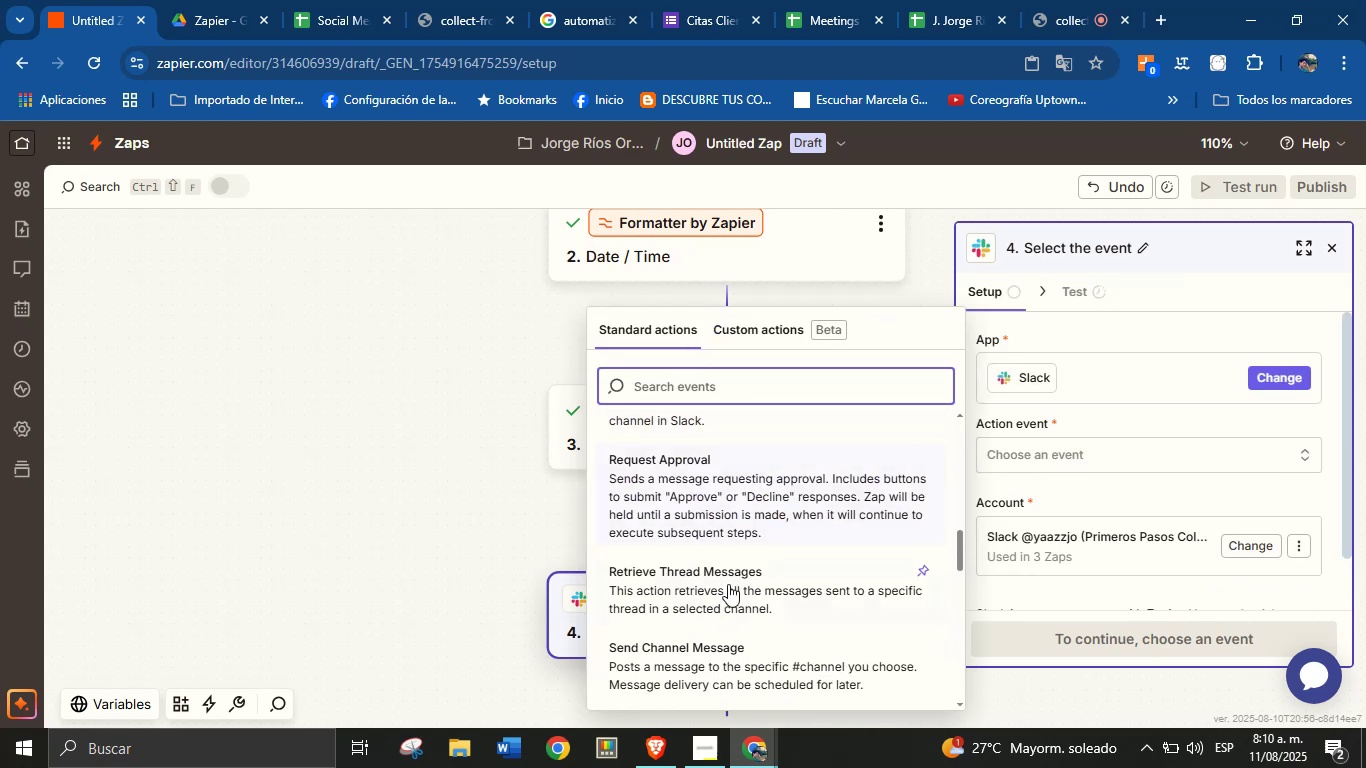 
scroll: coordinate [728, 569], scroll_direction: none, amount: 0.0
 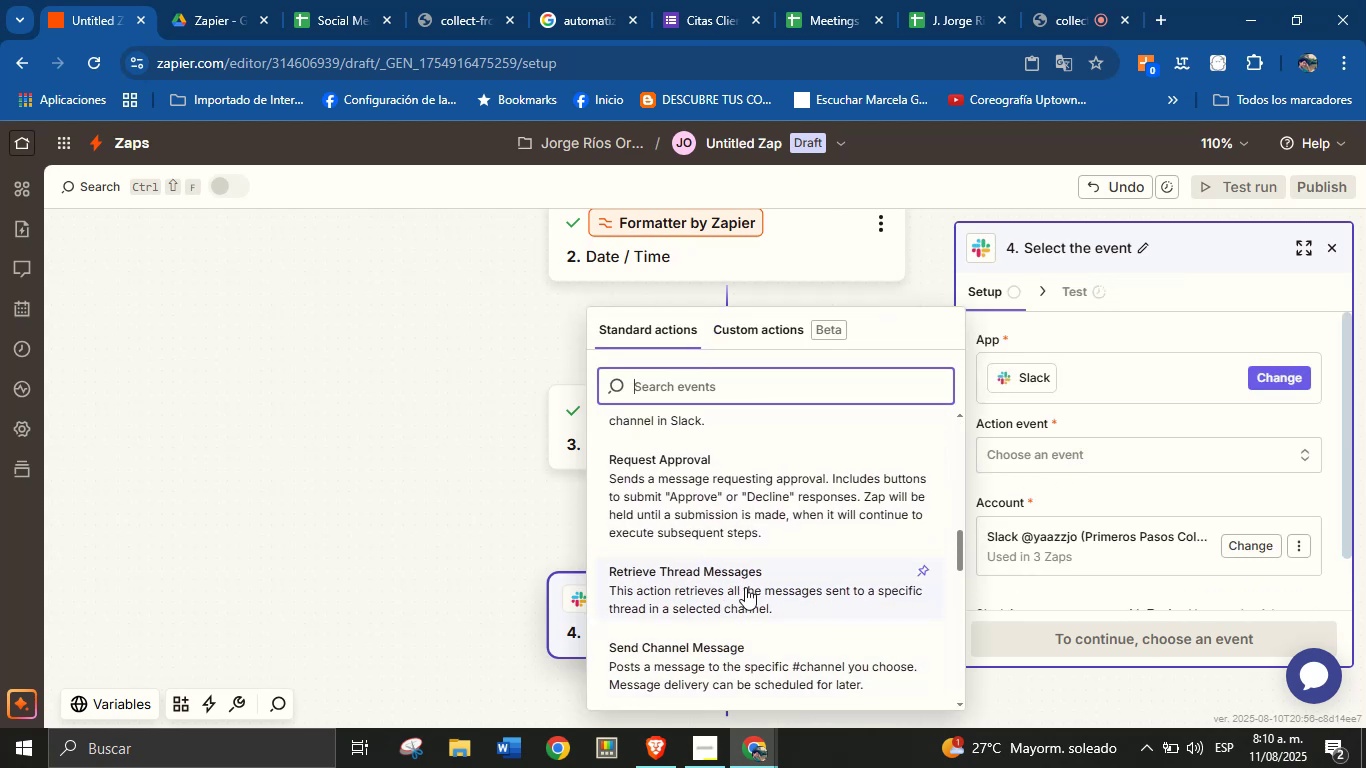 
scroll: coordinate [749, 583], scroll_direction: down, amount: 1.0
 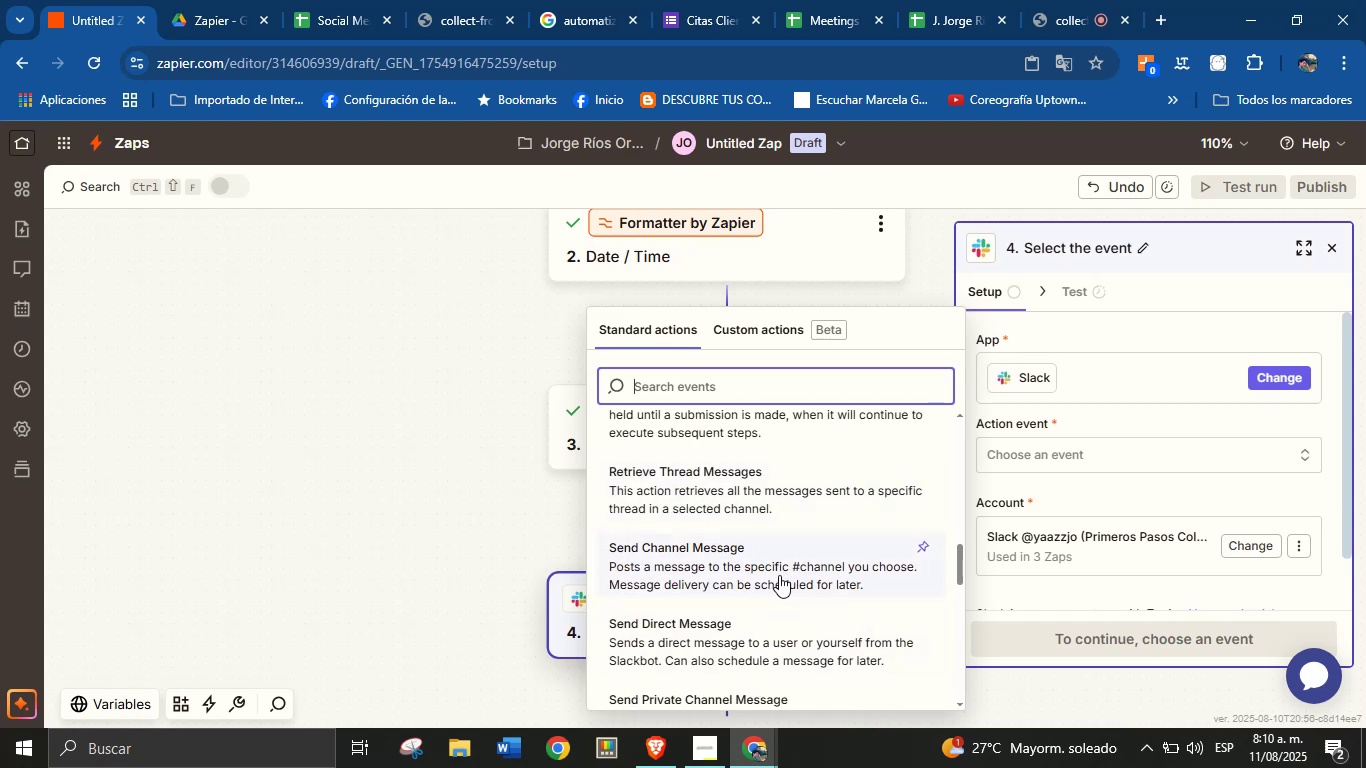 
left_click([778, 569])
 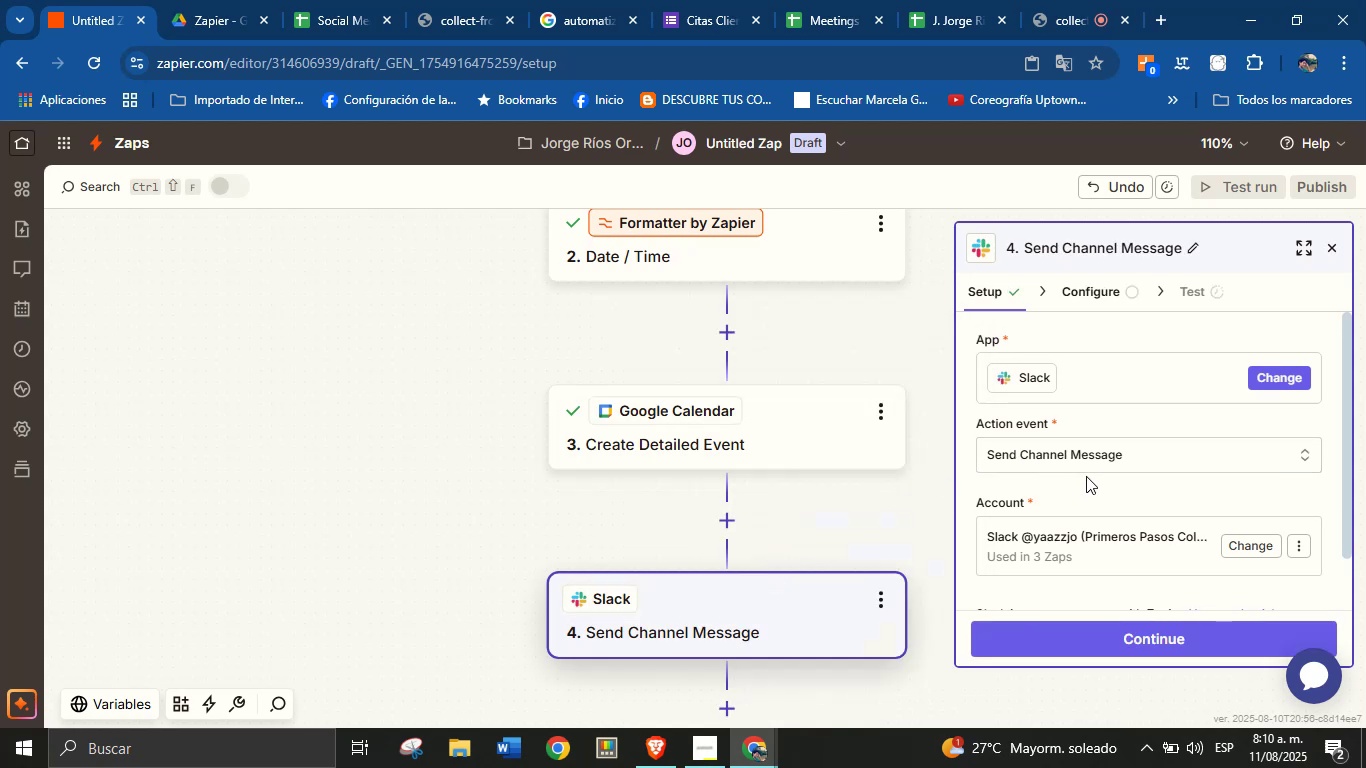 
scroll: coordinate [1094, 480], scroll_direction: down, amount: 1.0
 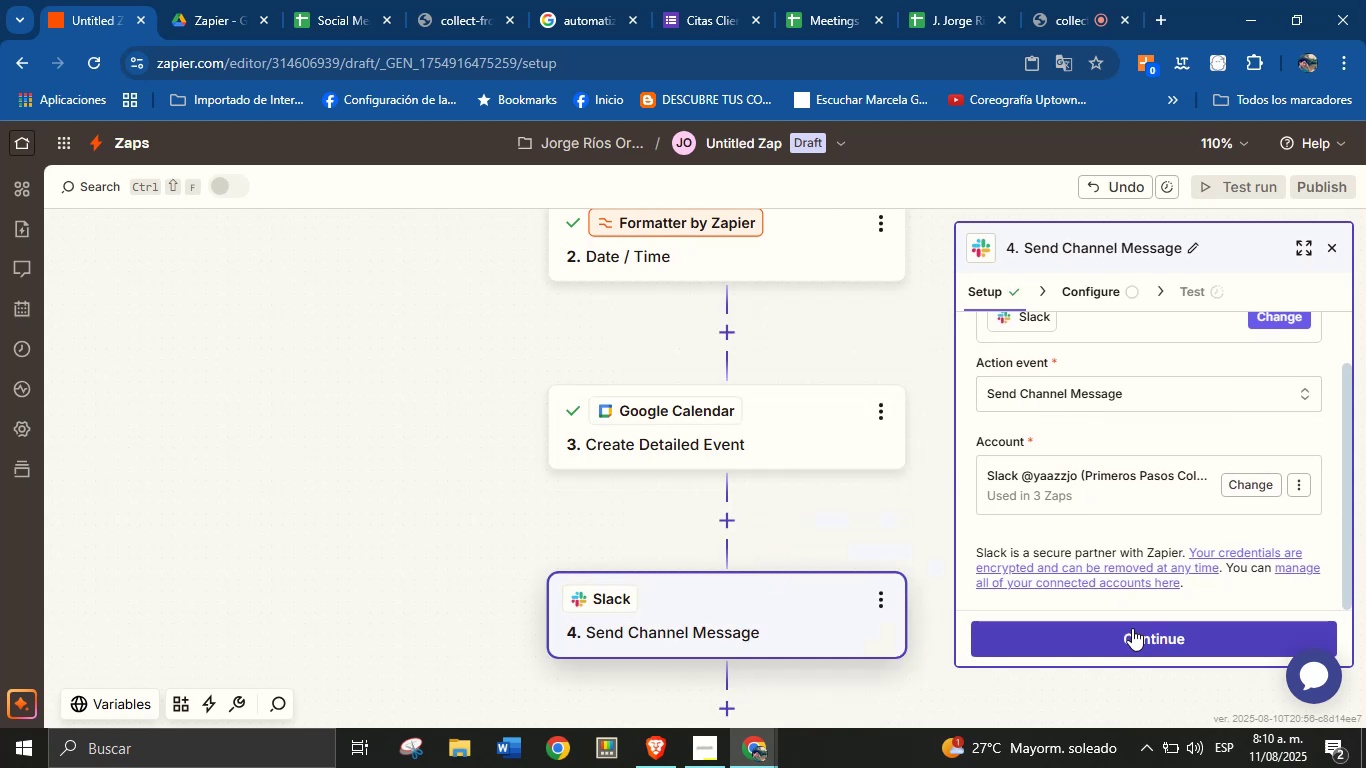 
left_click([1143, 408])
 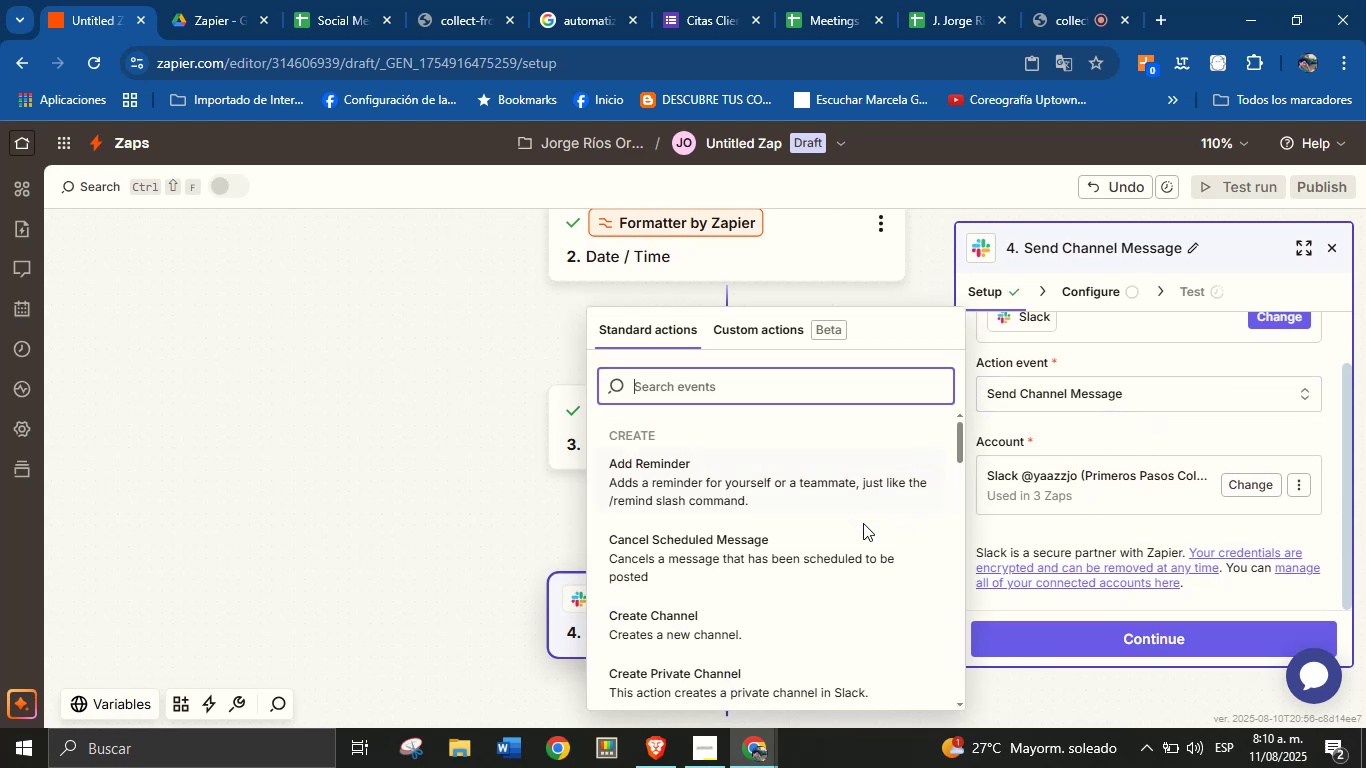 
scroll: coordinate [756, 555], scroll_direction: down, amount: 15.0
 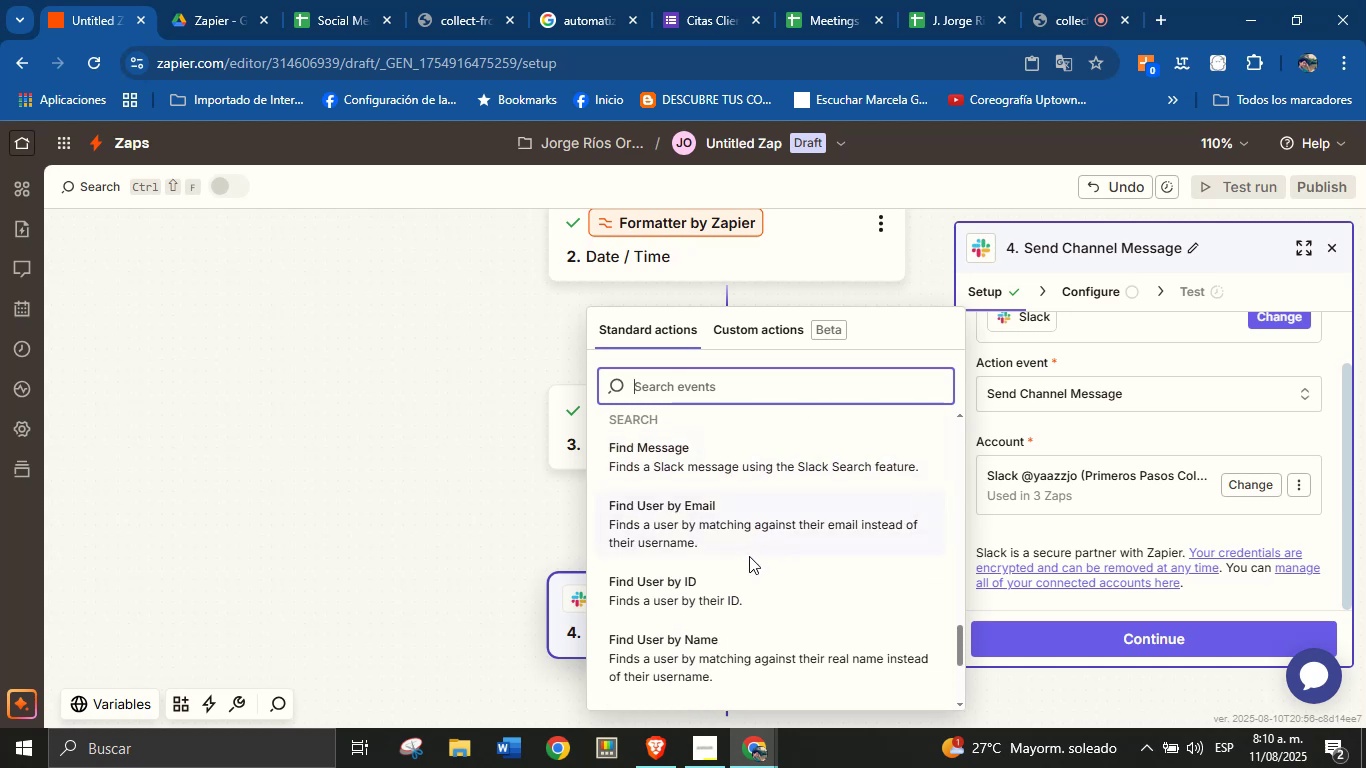 
scroll: coordinate [749, 557], scroll_direction: down, amount: 1.0
 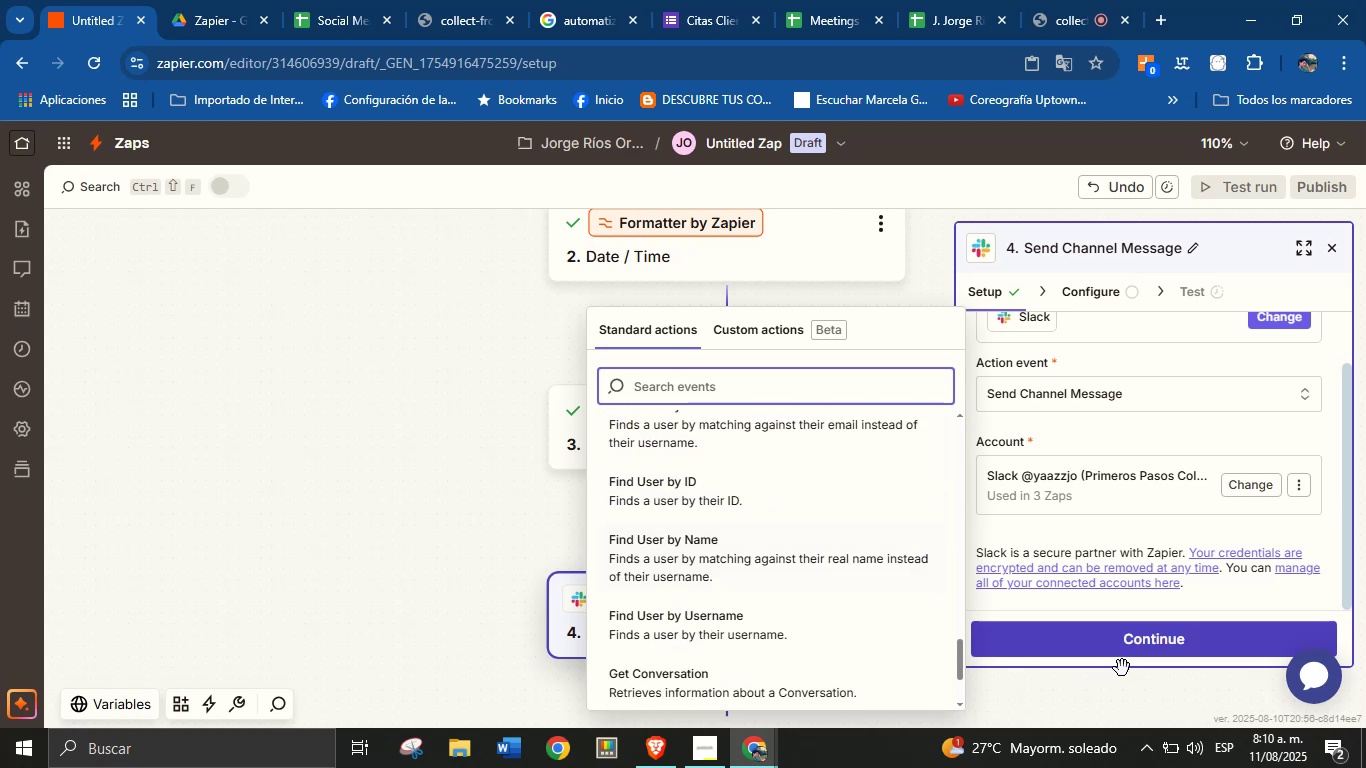 
left_click([1134, 653])
 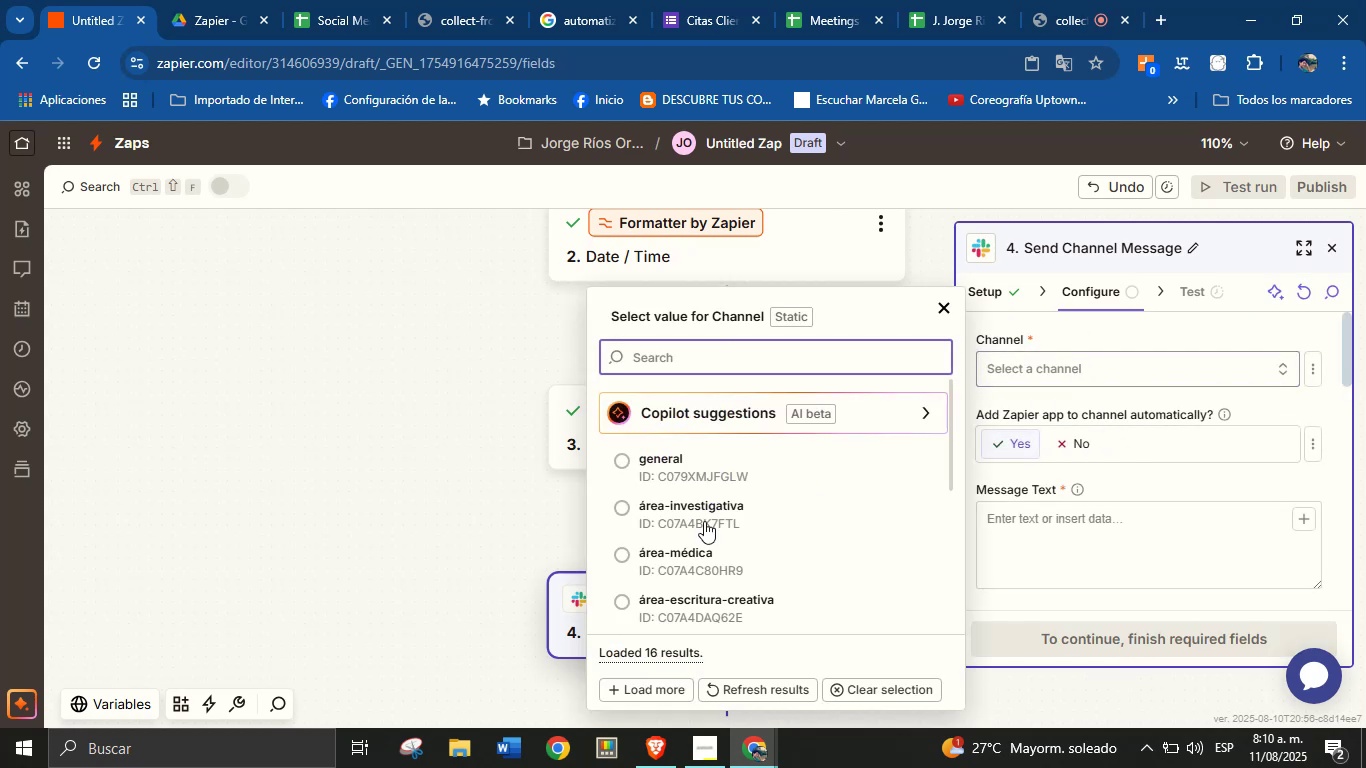 
scroll: coordinate [759, 540], scroll_direction: down, amount: 9.0
 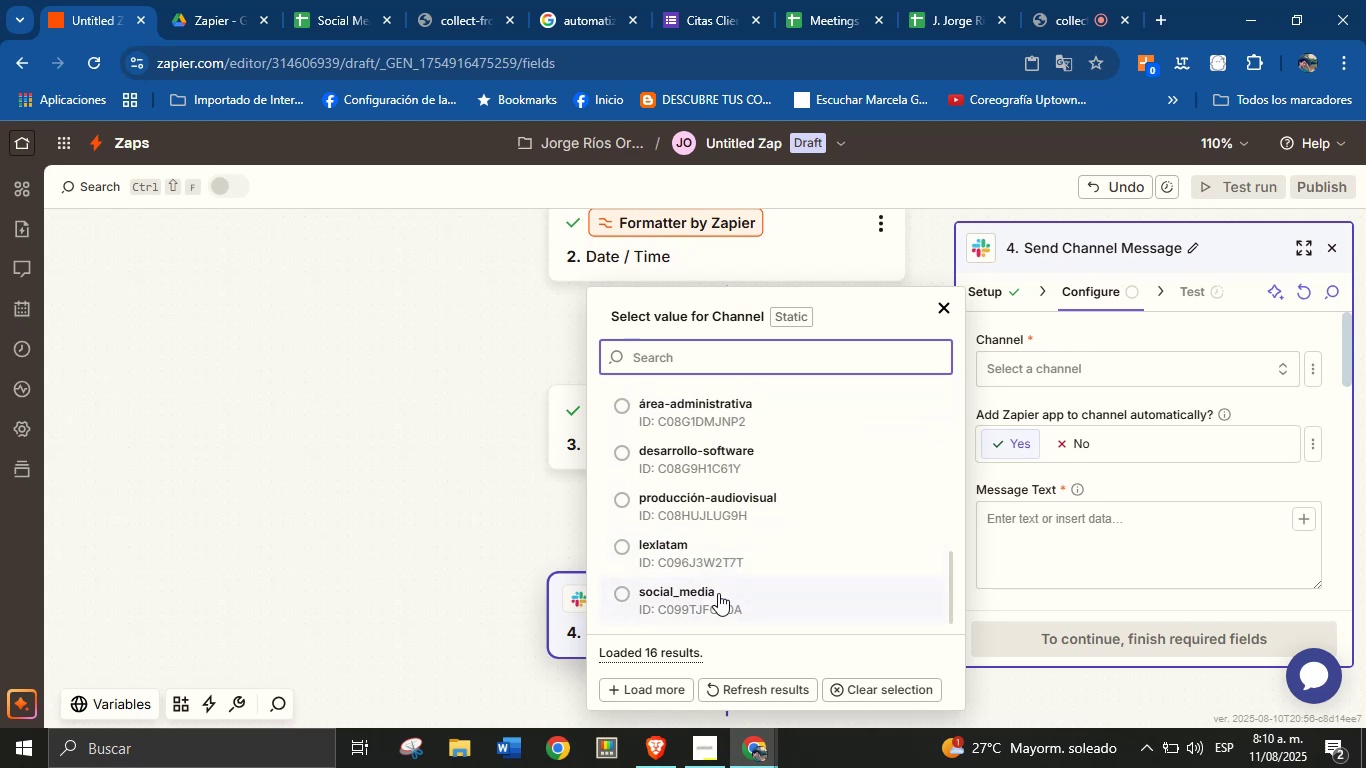 
scroll: coordinate [719, 566], scroll_direction: up, amount: 1.0
 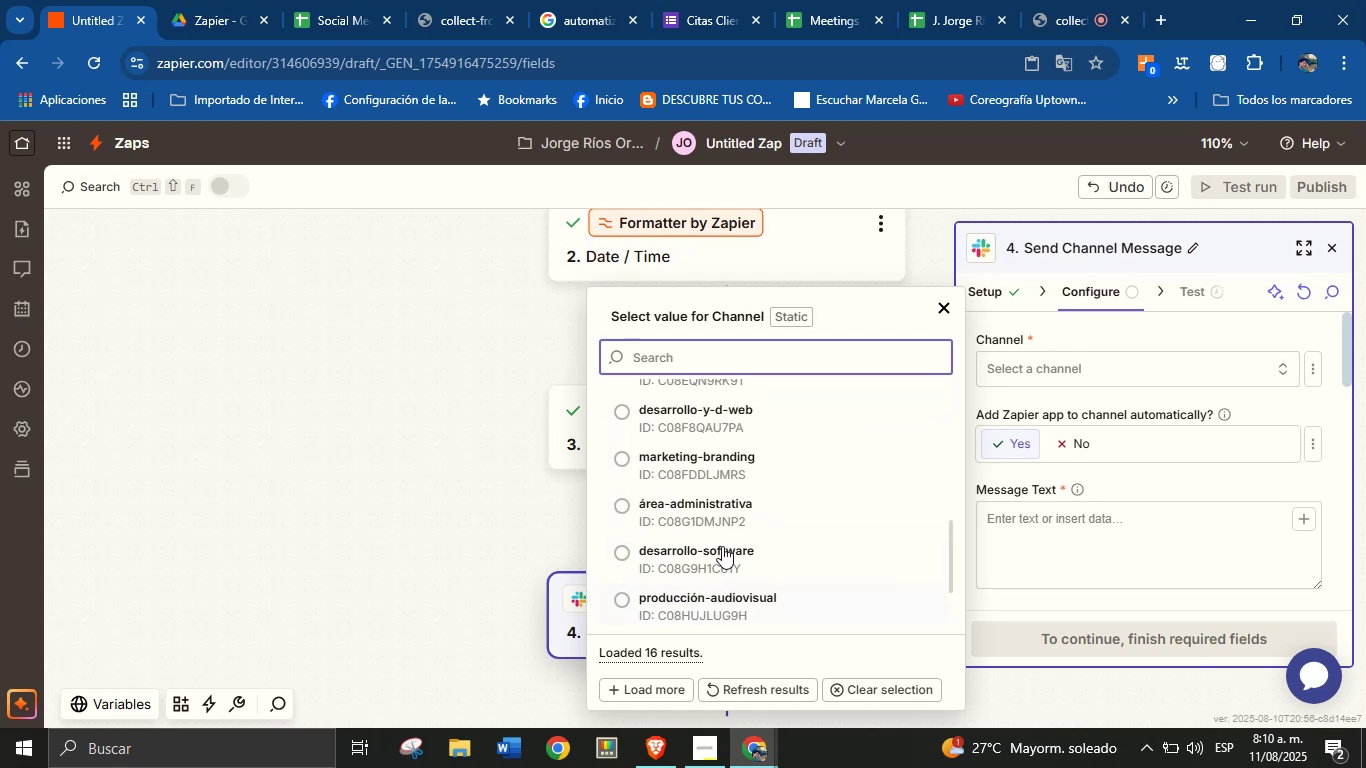 
scroll: coordinate [725, 530], scroll_direction: down, amount: 4.0
 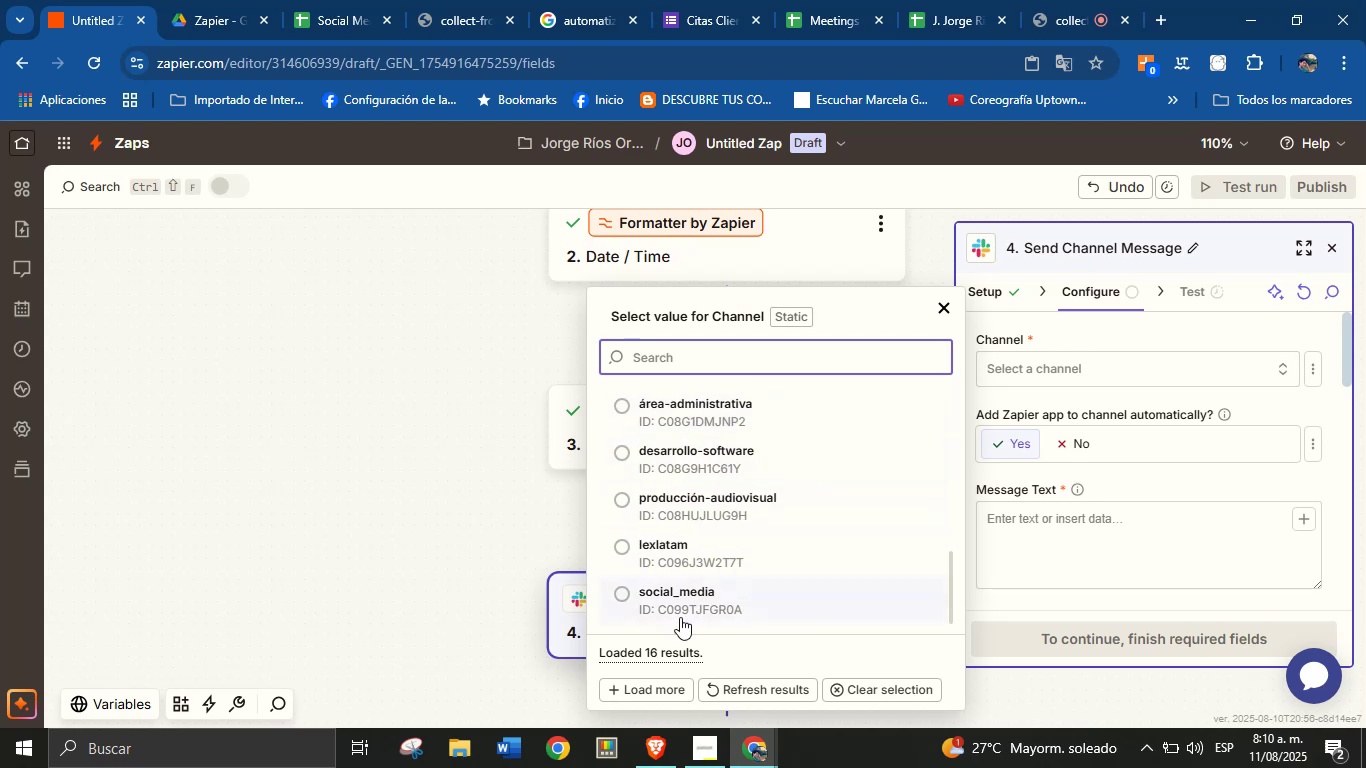 
left_click([688, 600])
 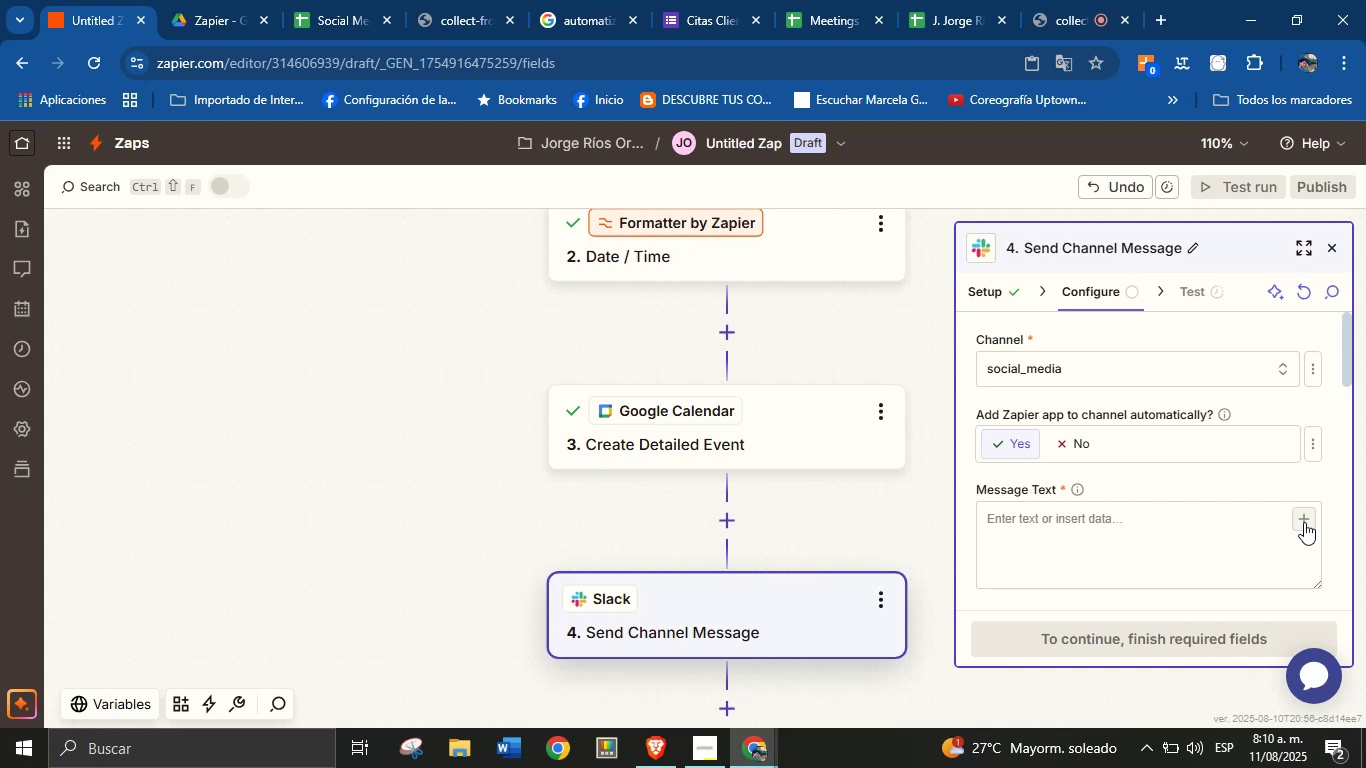 
left_click([1200, 524])
 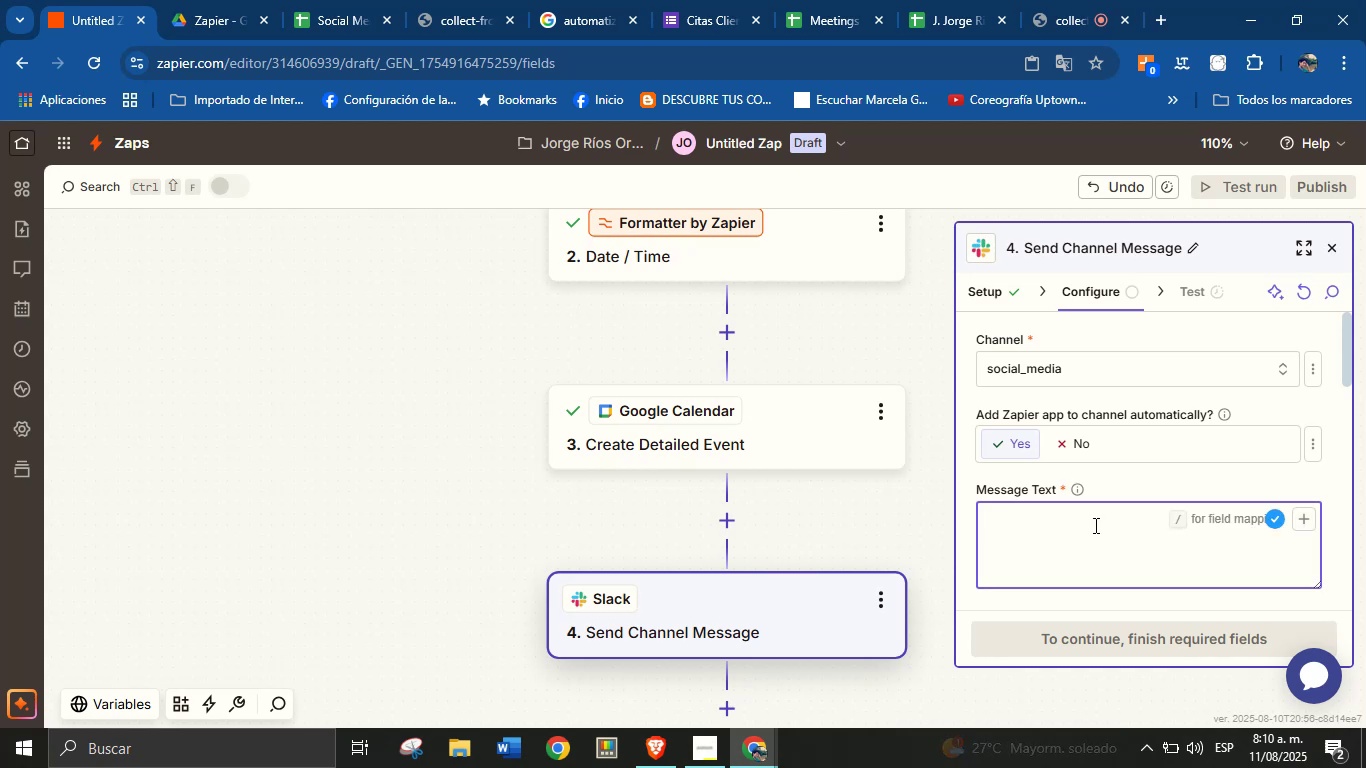 
type(New meeting with )
 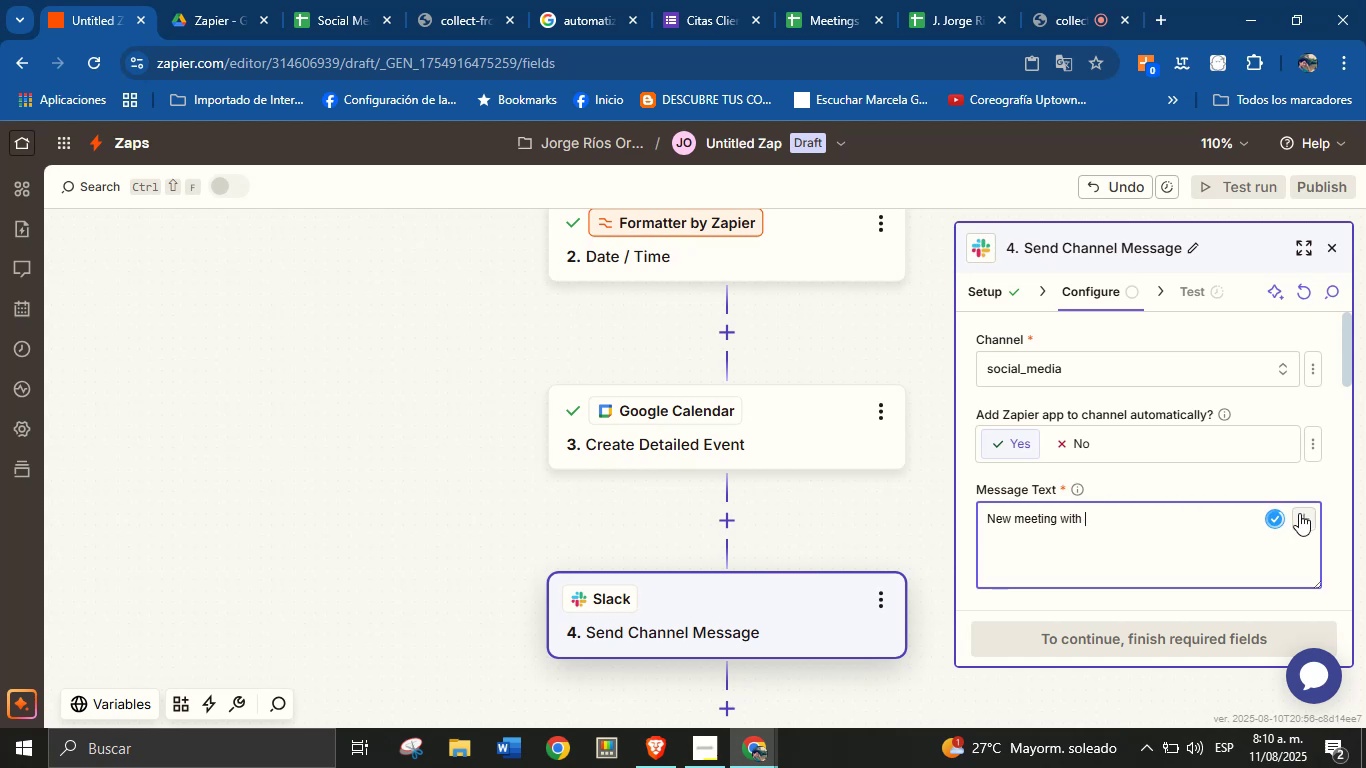 
left_click([1302, 512])
 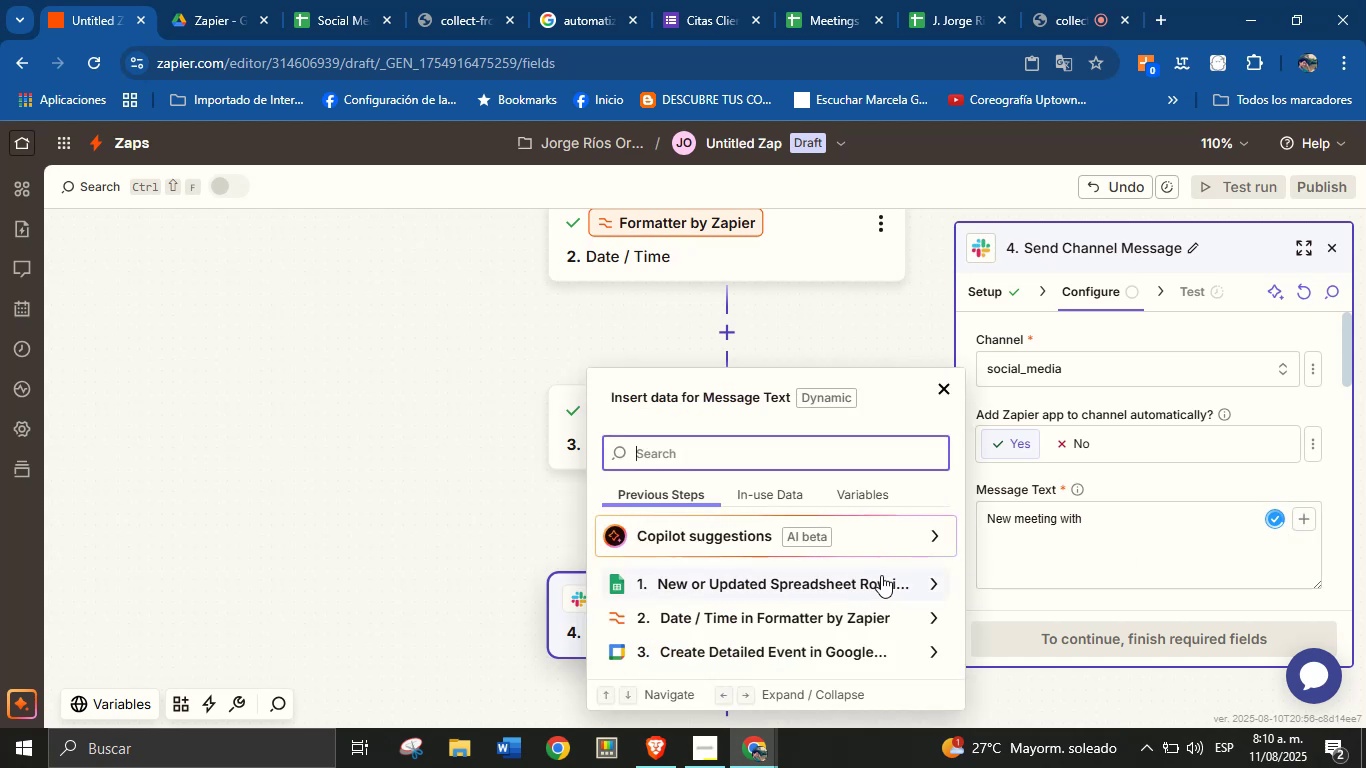 
left_click([929, 583])
 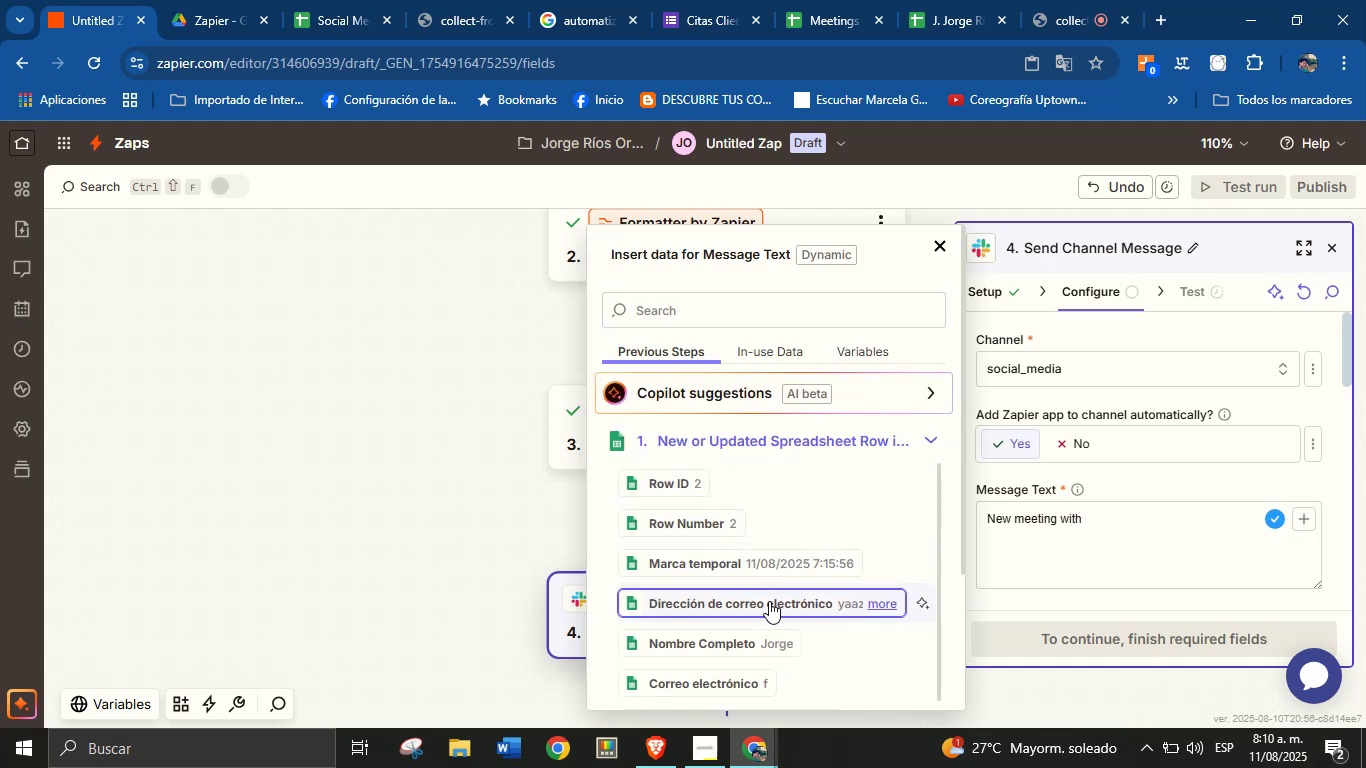 
left_click([767, 636])
 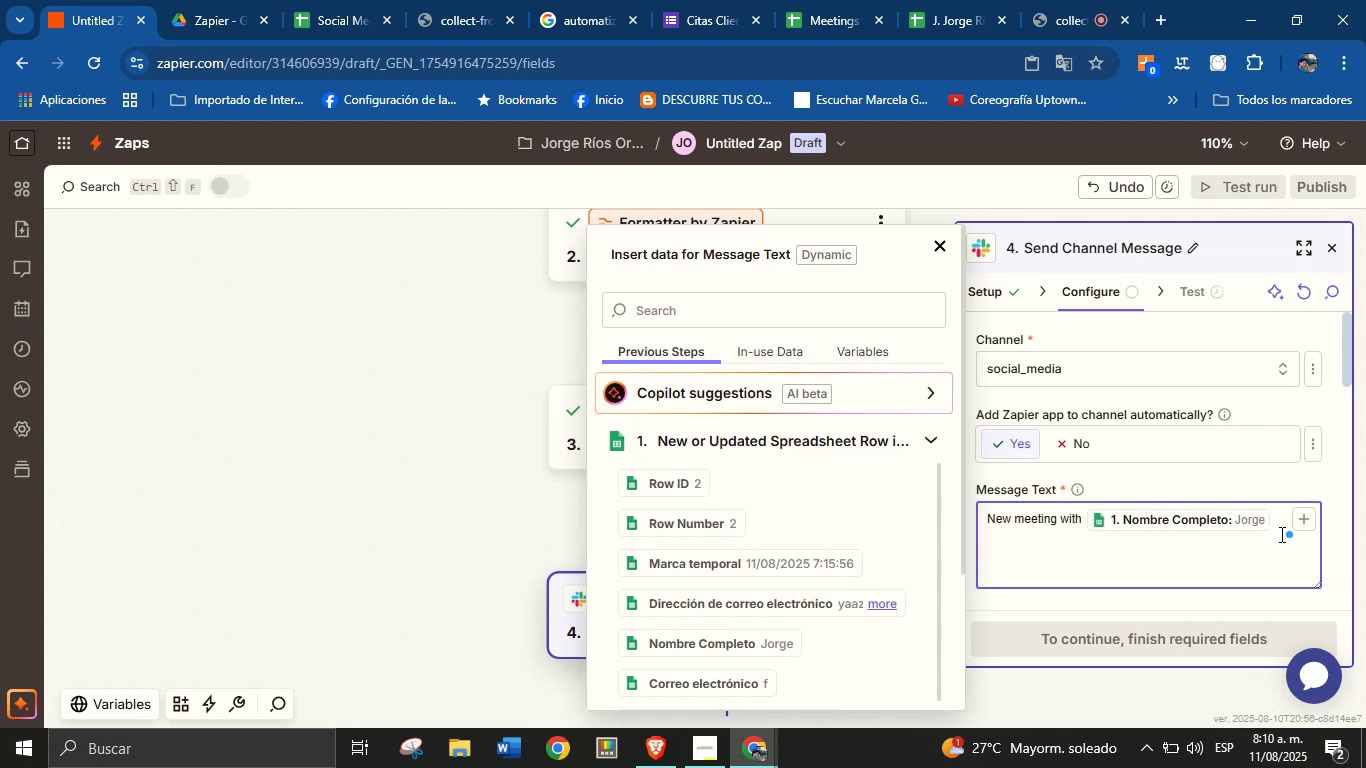 
wait(5.91)
 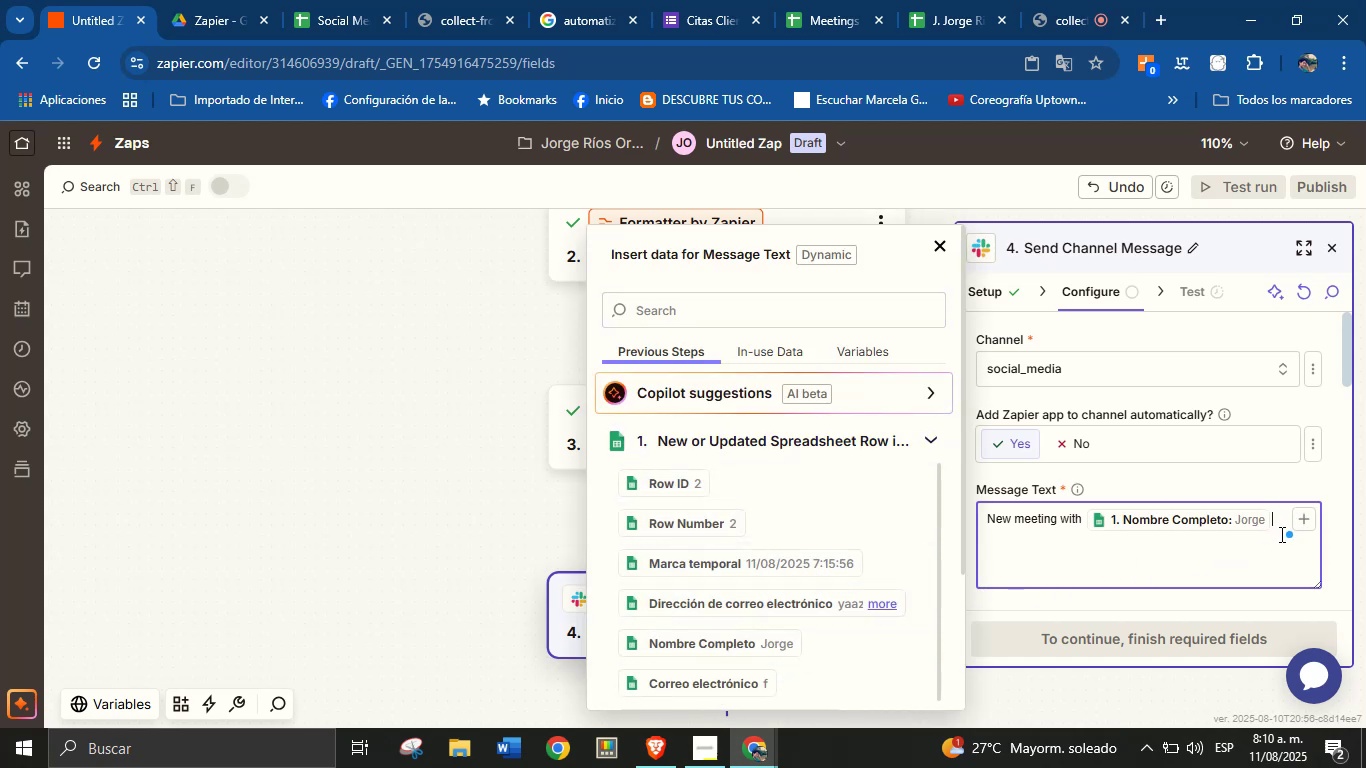 
type(c)
key(Backspace)
type( company> )
 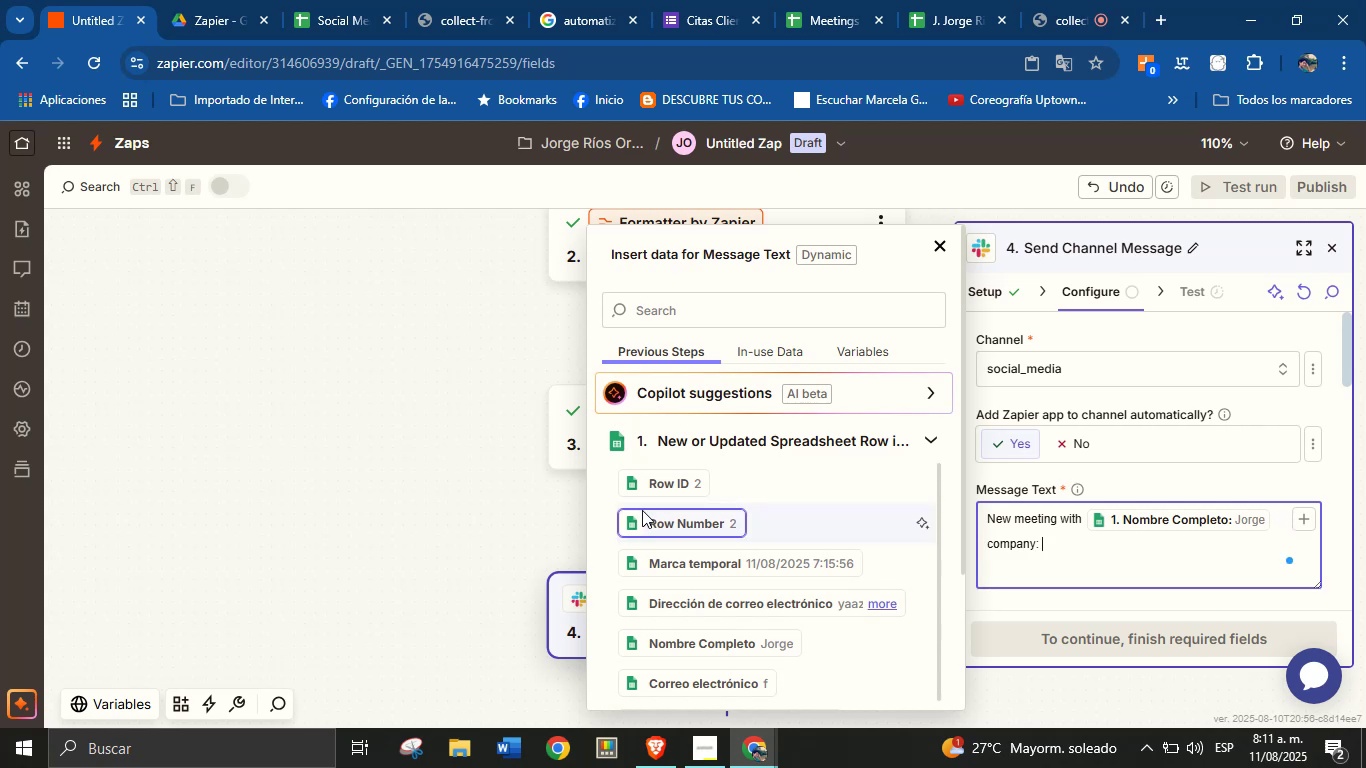 
scroll: coordinate [758, 474], scroll_direction: down, amount: 13.0
 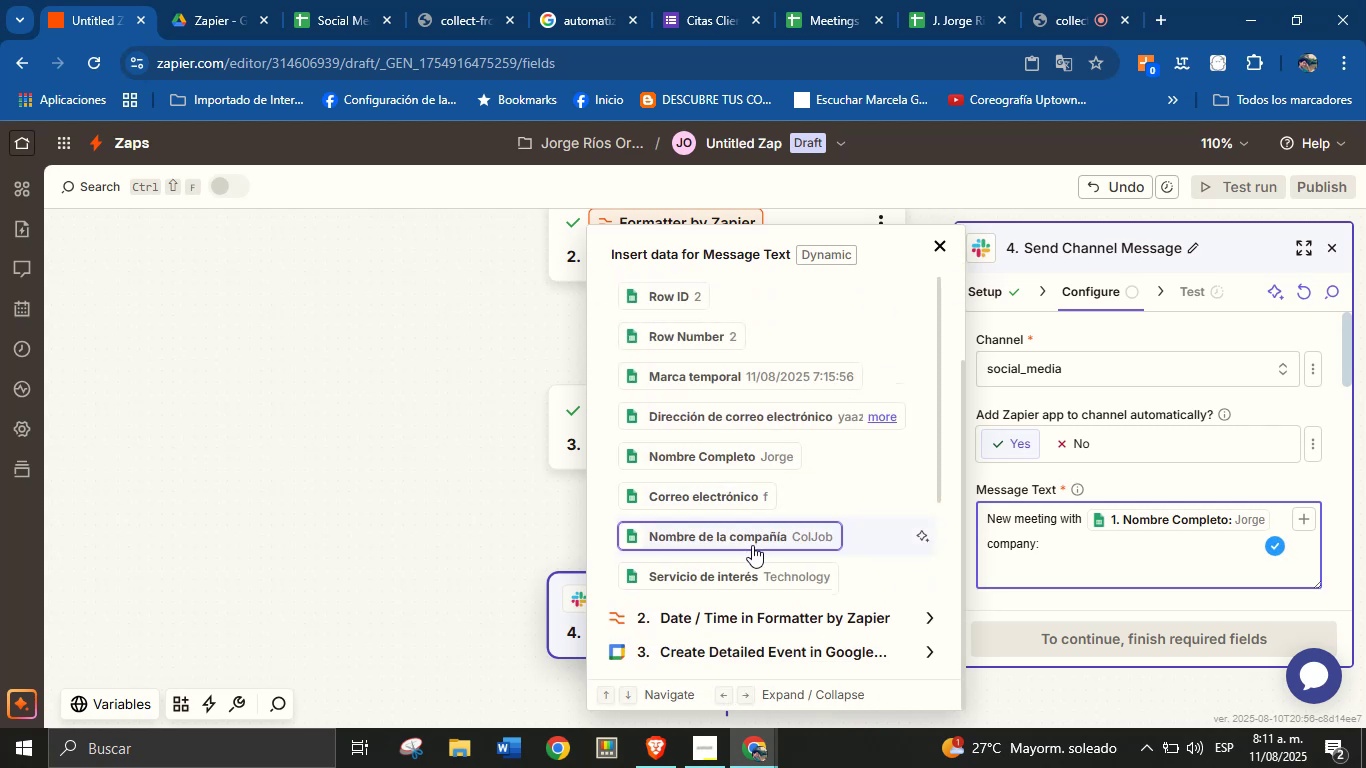 
left_click([752, 545])
 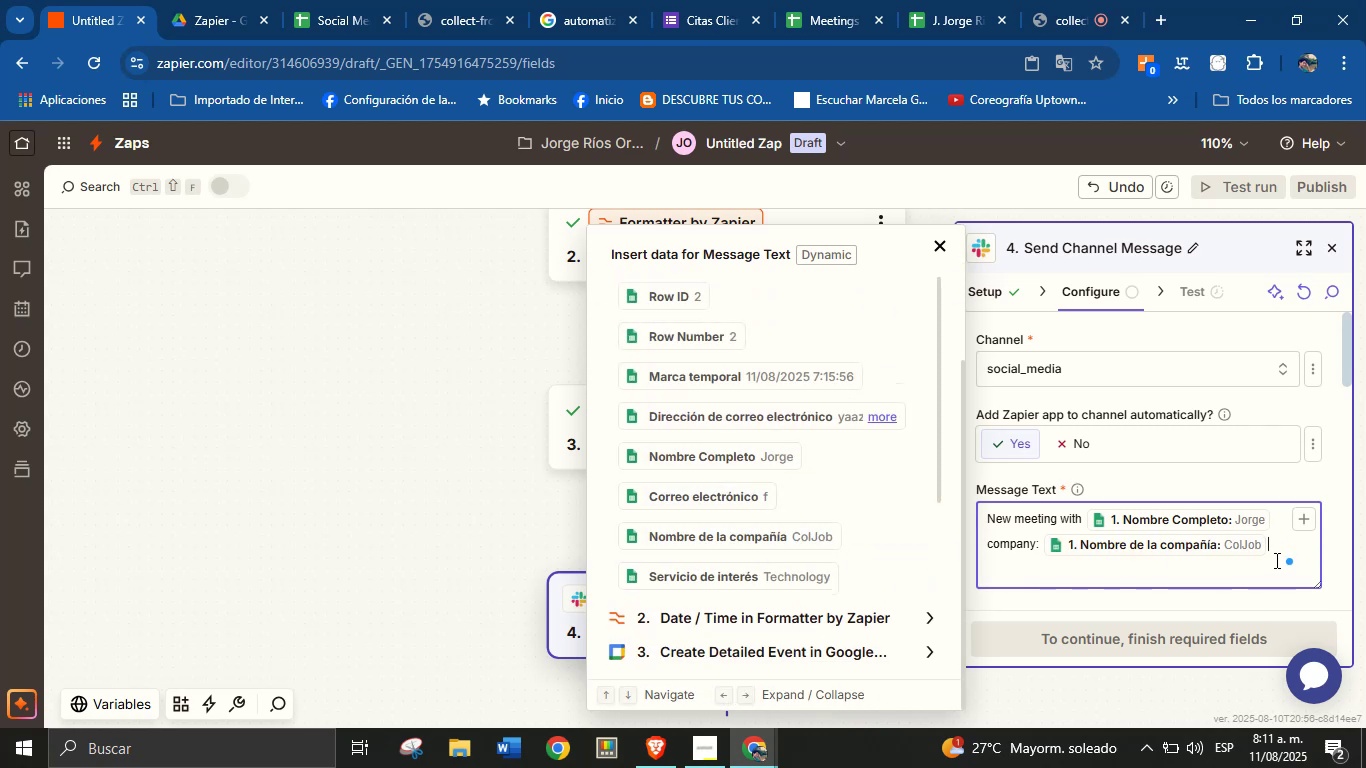 
type(, date> )
 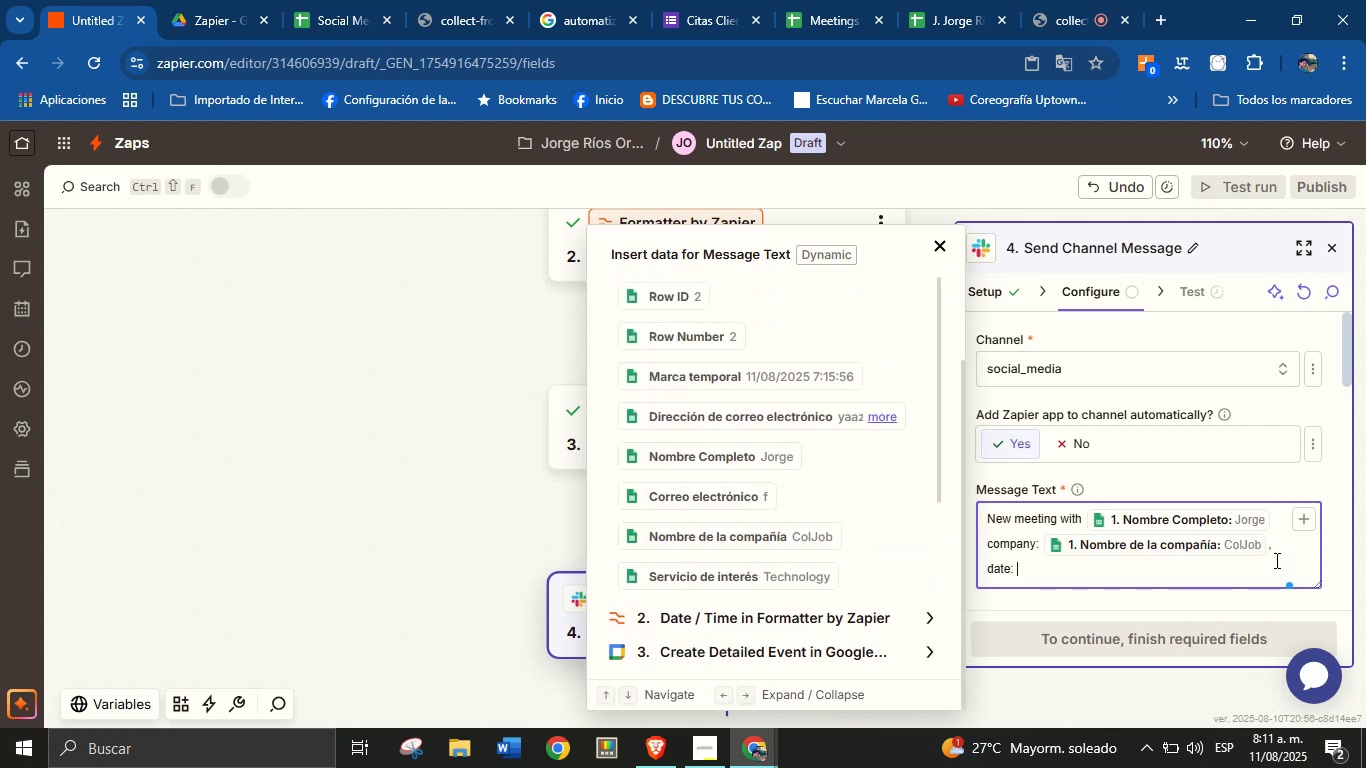 
scroll: coordinate [766, 504], scroll_direction: down, amount: 5.0
 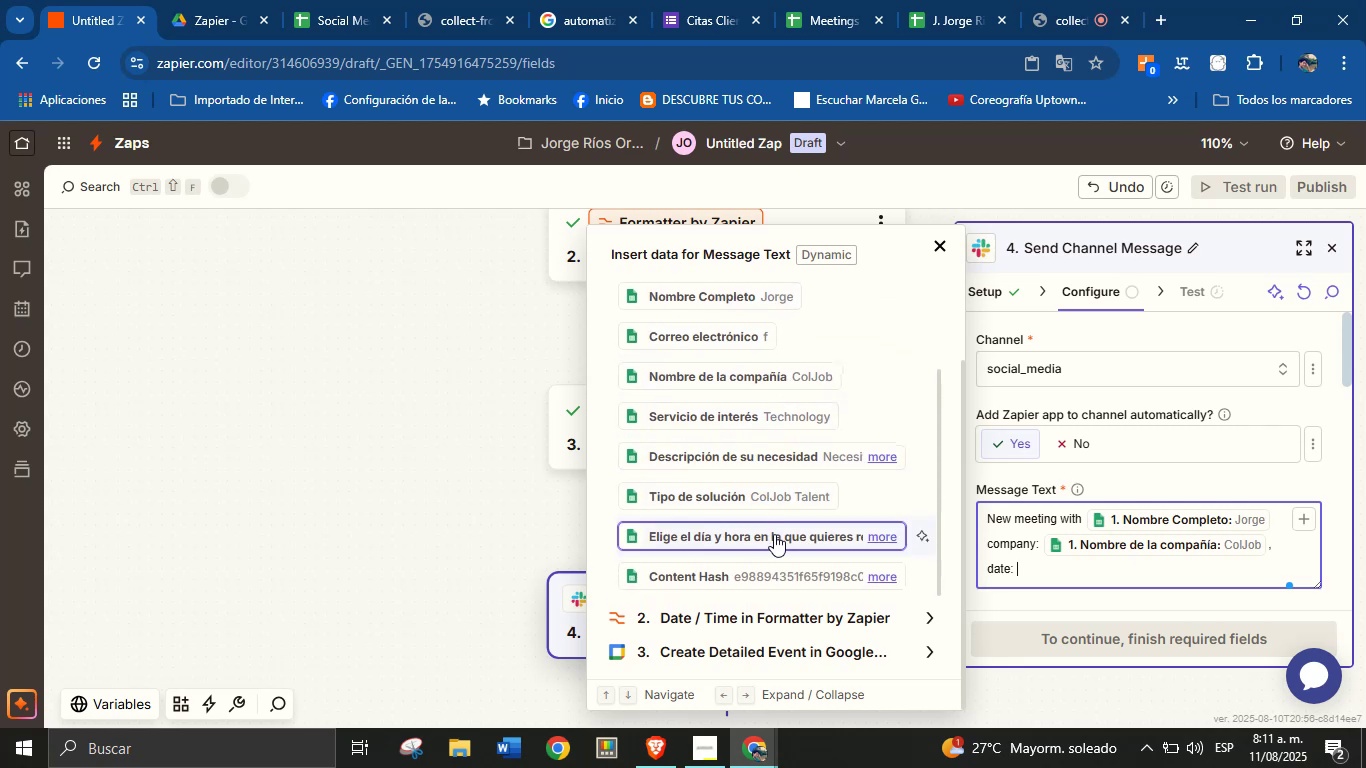 
left_click([775, 534])
 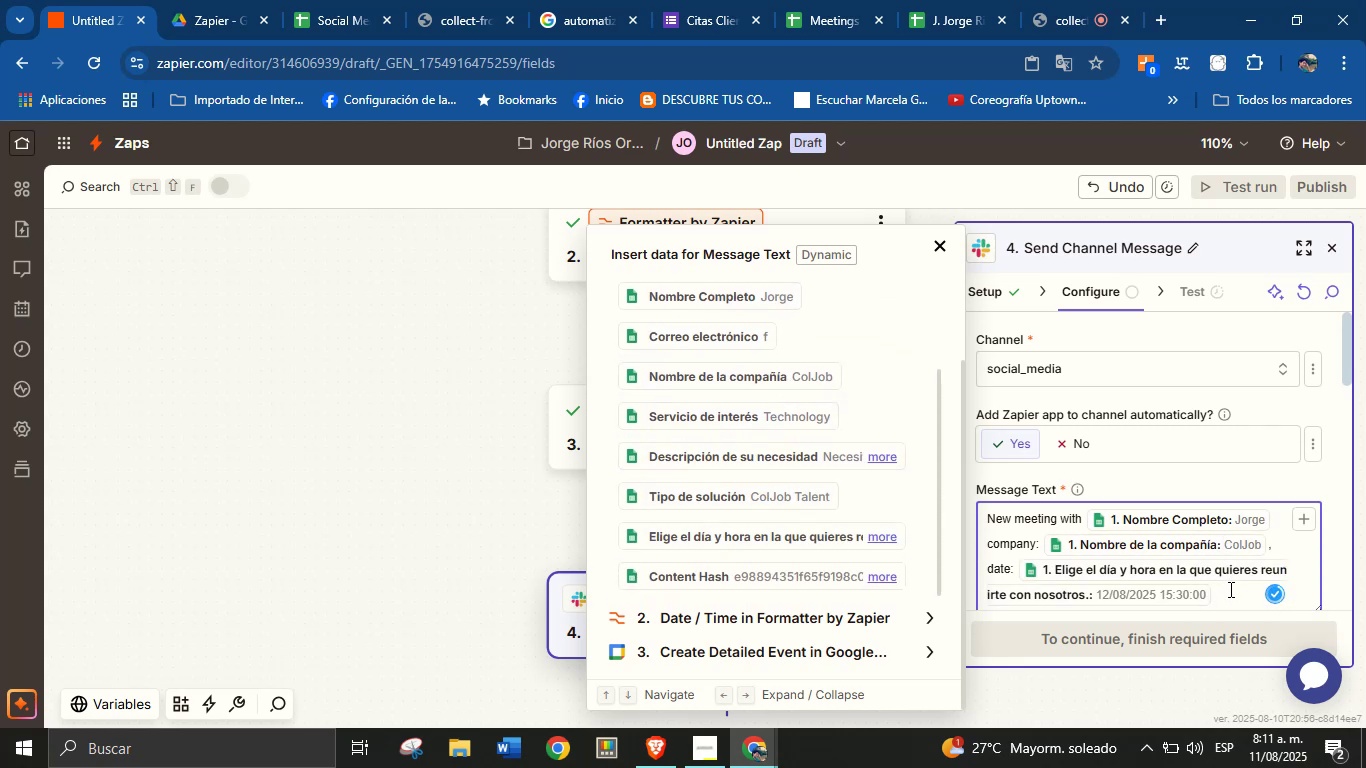 
scroll: coordinate [1229, 589], scroll_direction: down, amount: 2.0
 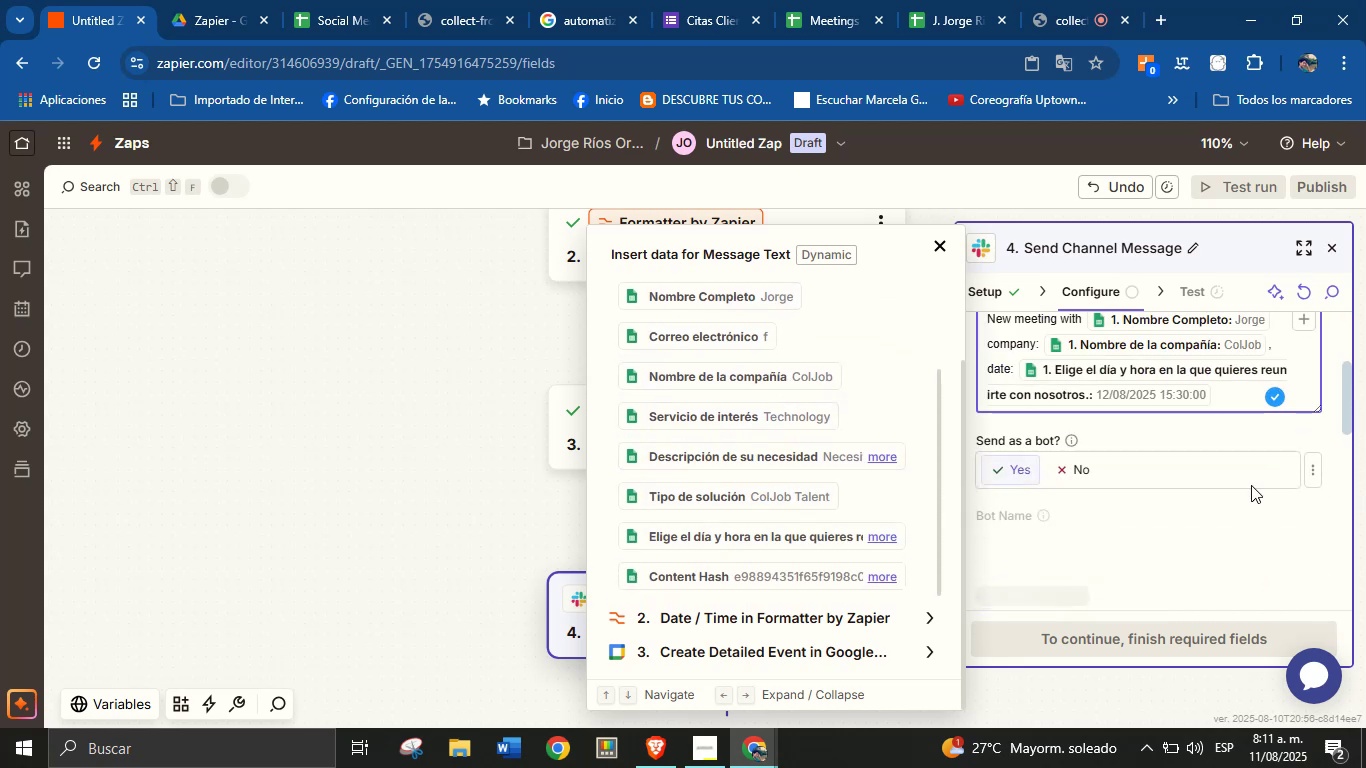 
scroll: coordinate [1248, 449], scroll_direction: up, amount: 1.0
 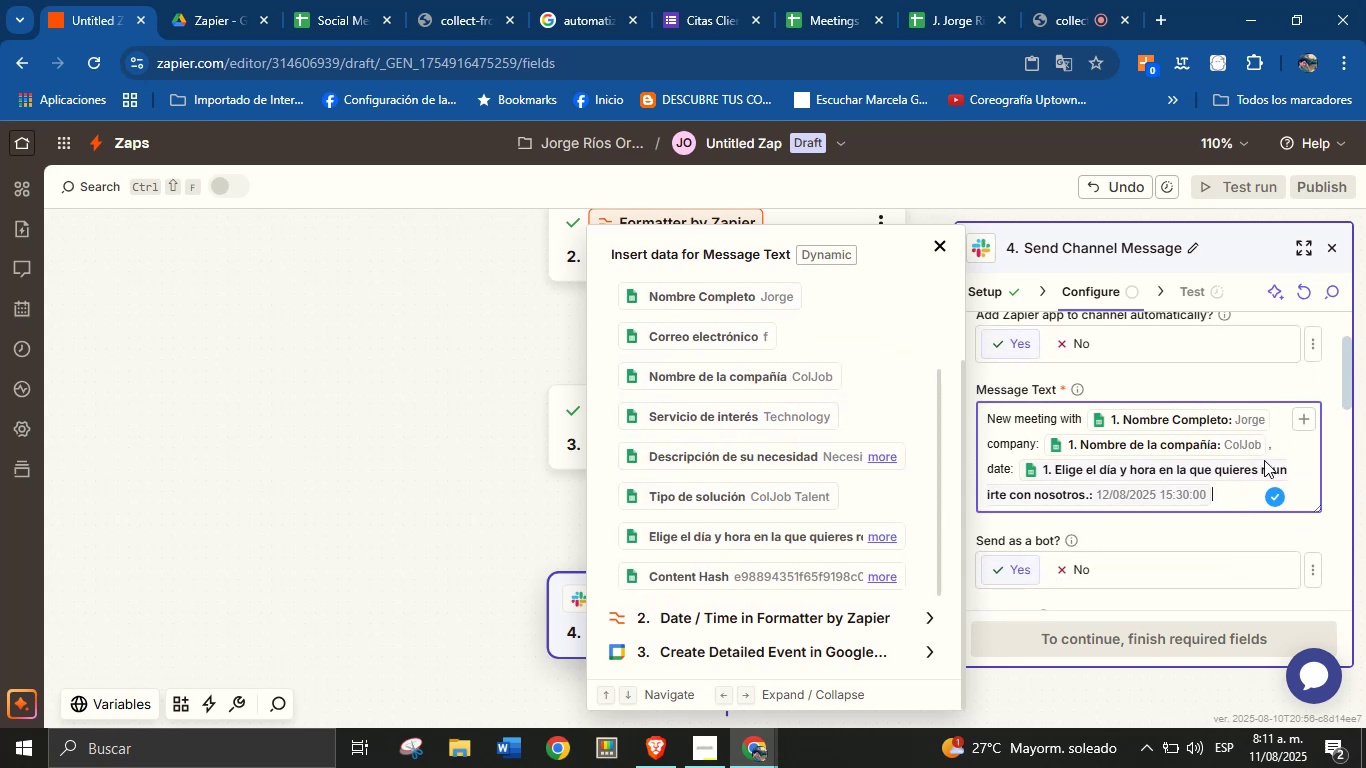 
left_click([1279, 442])
 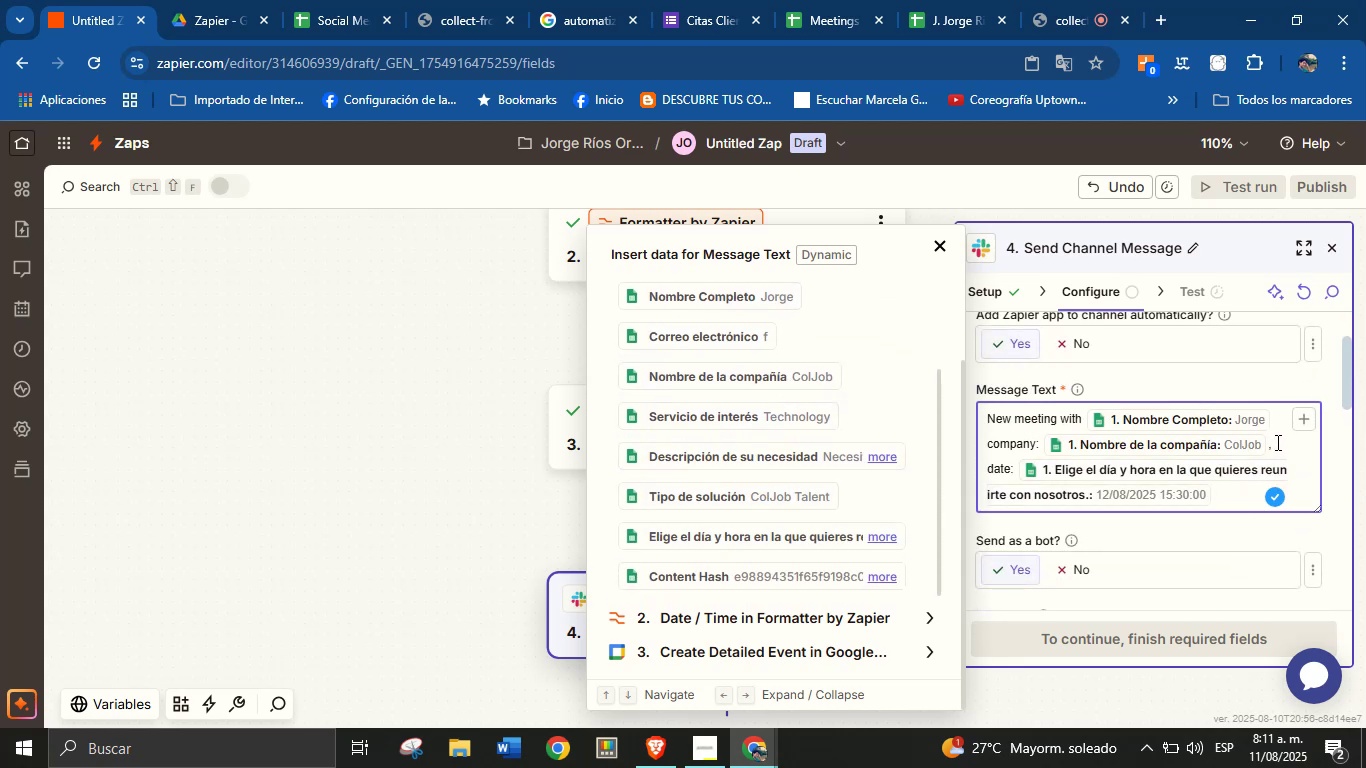 
type(service> )
key(Backspace)
type(, )
 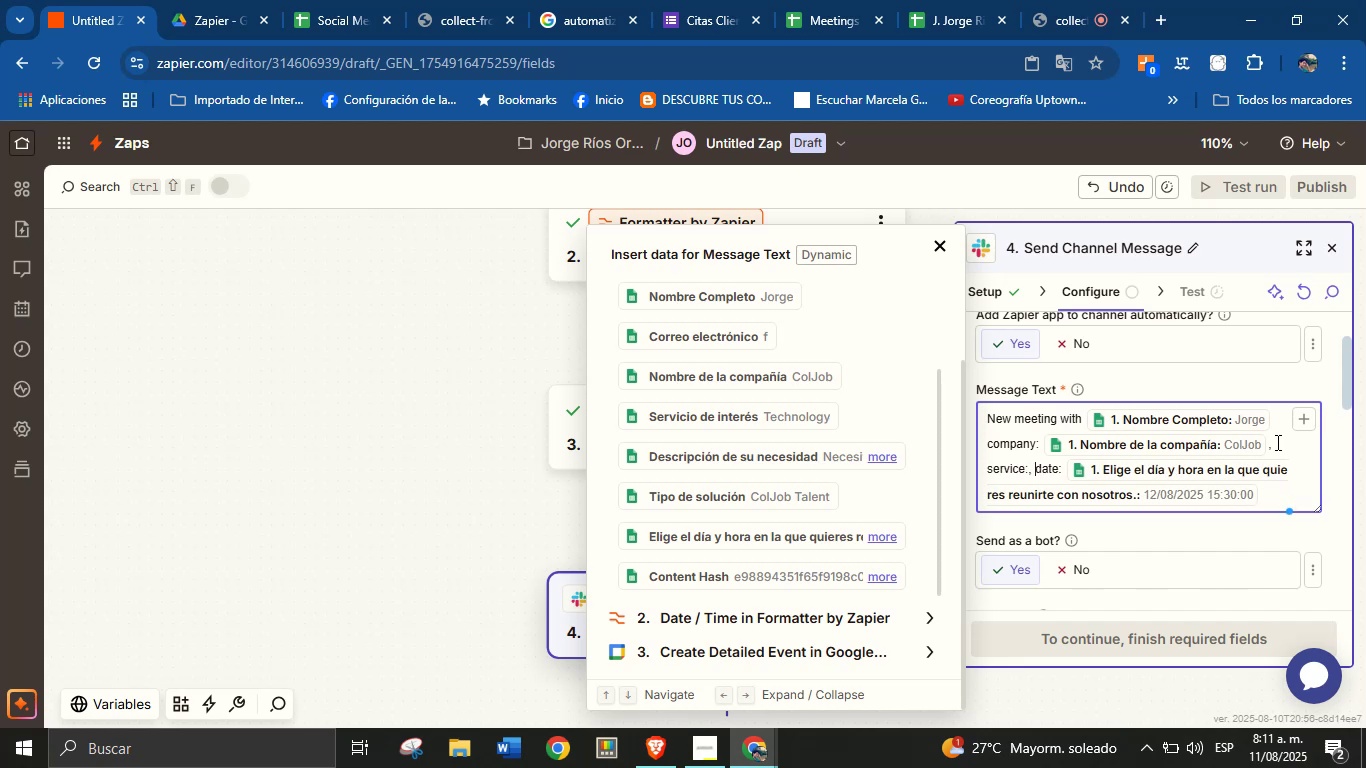 
key(ArrowLeft)
 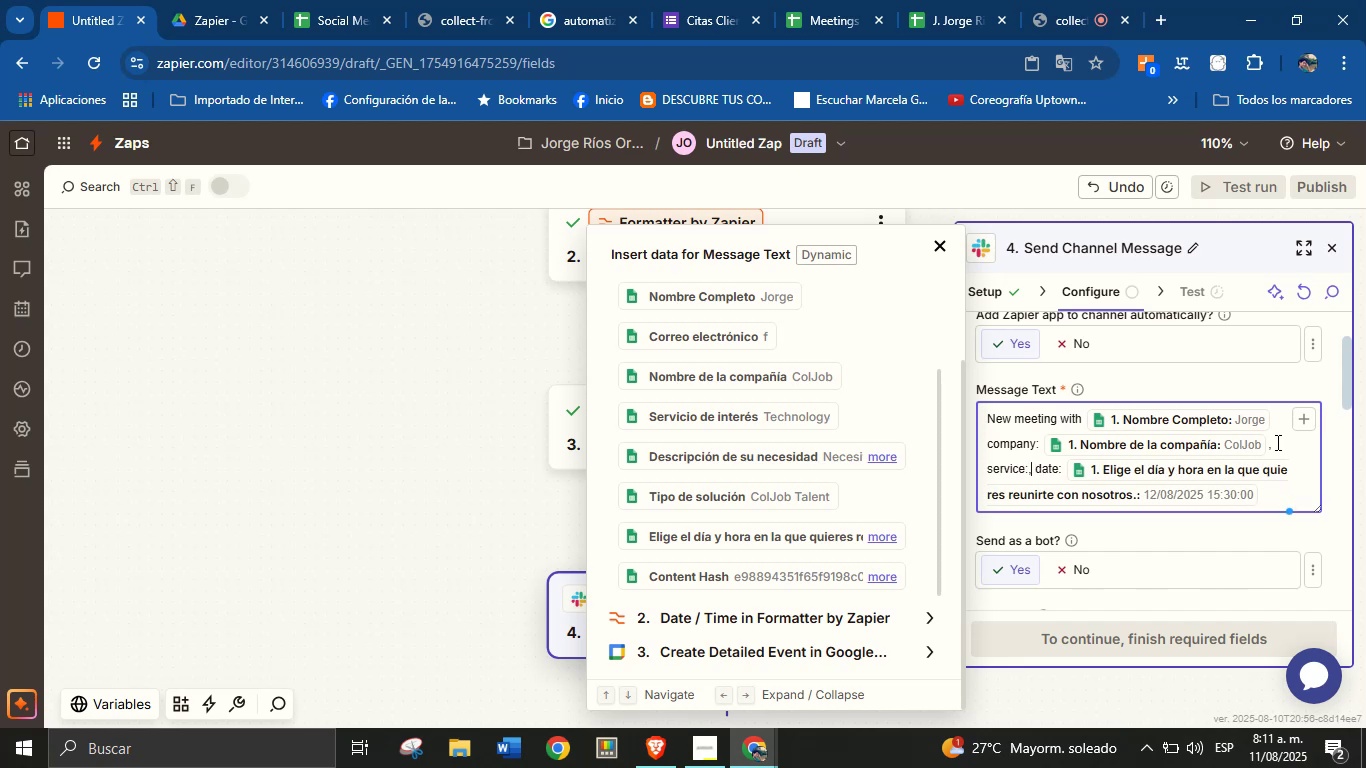 
key(ArrowLeft)
 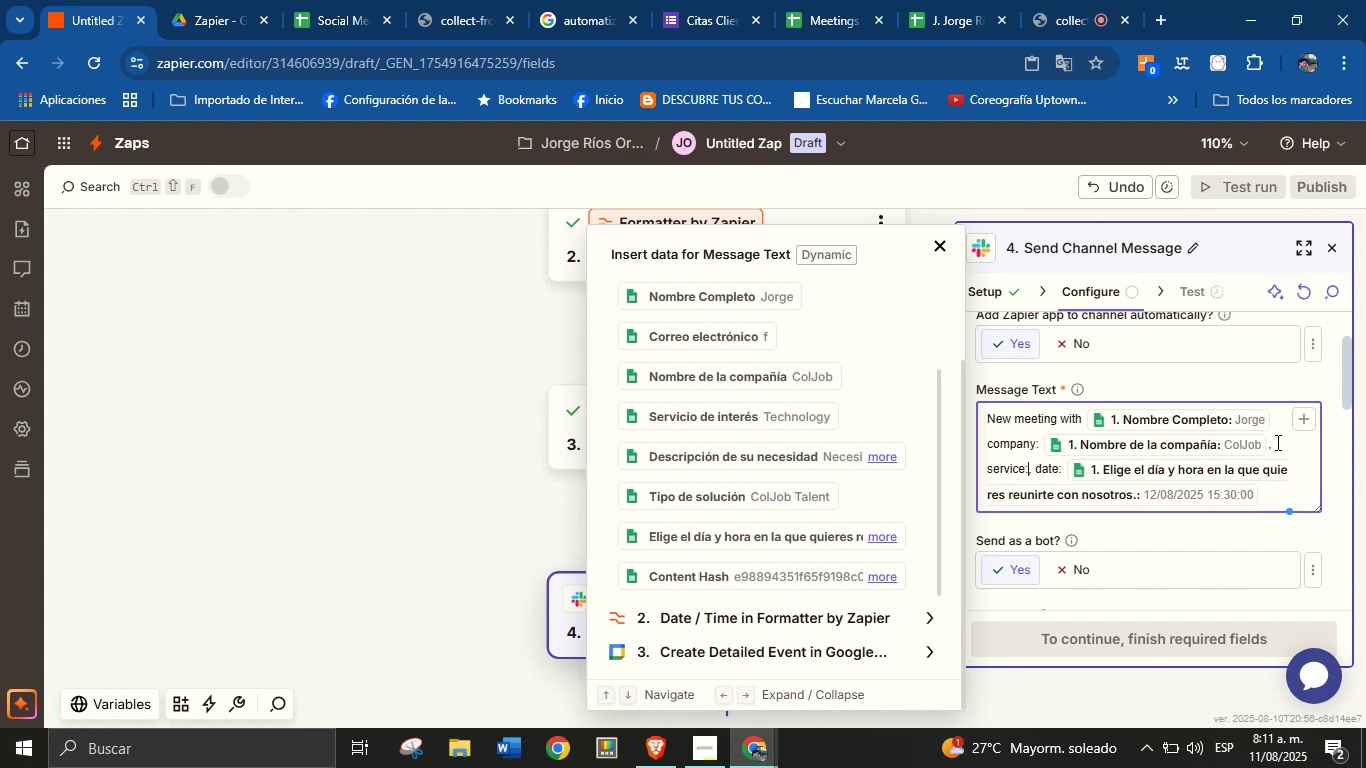 
key(Space)
 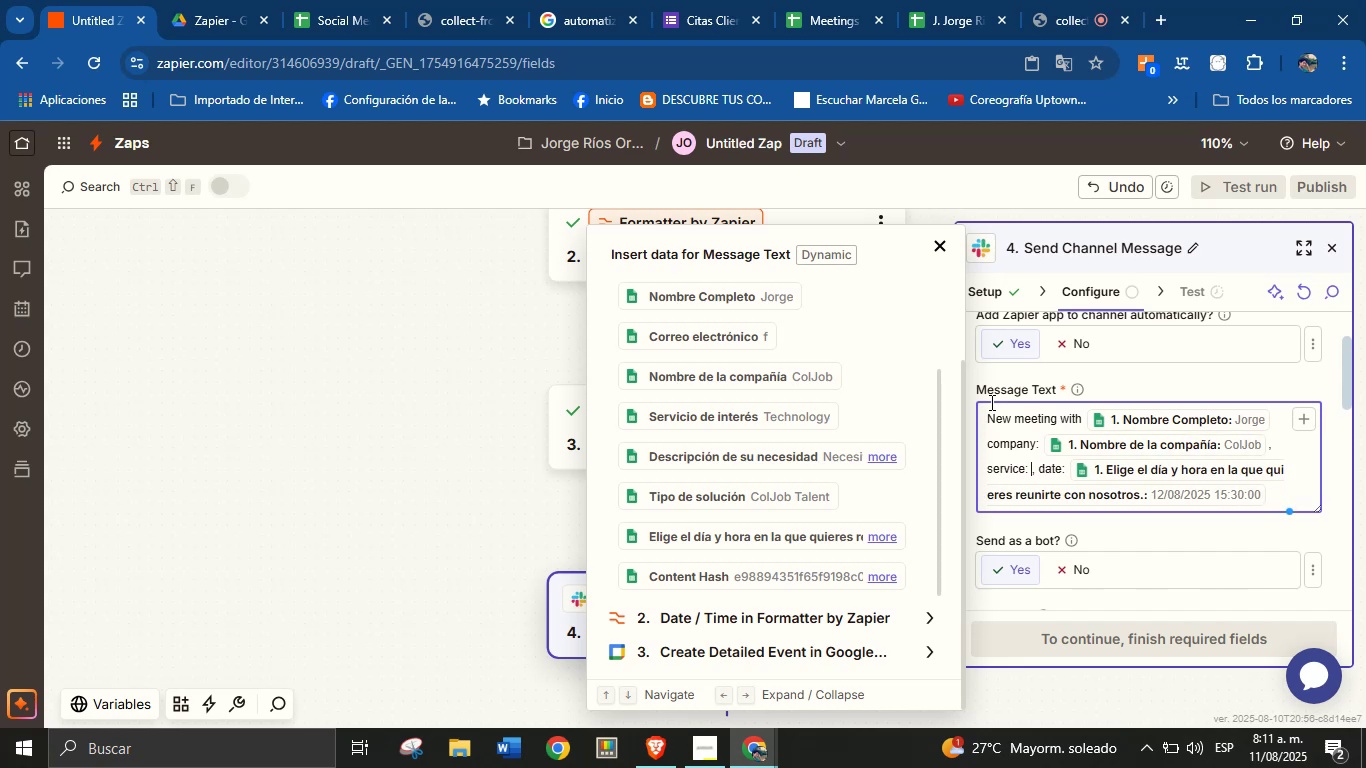 
left_click([754, 412])
 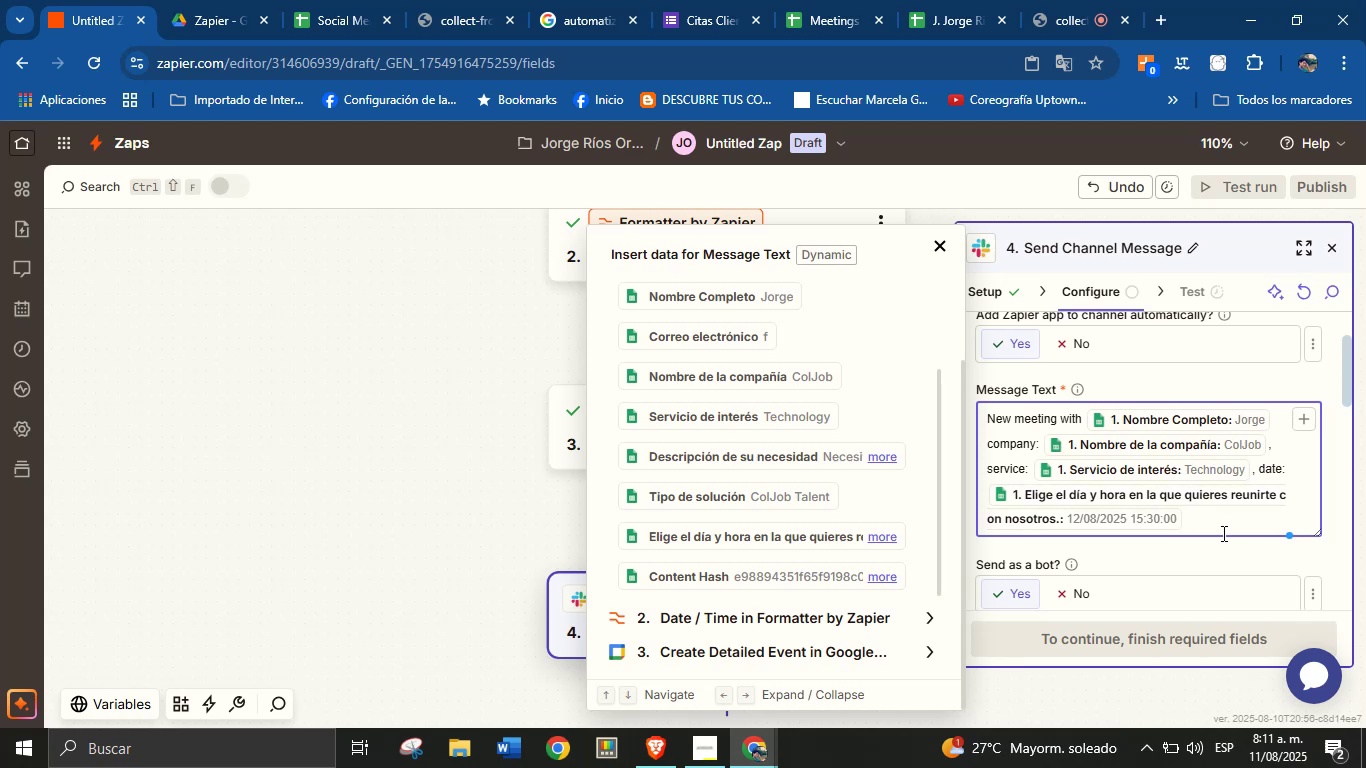 
left_click([1240, 527])
 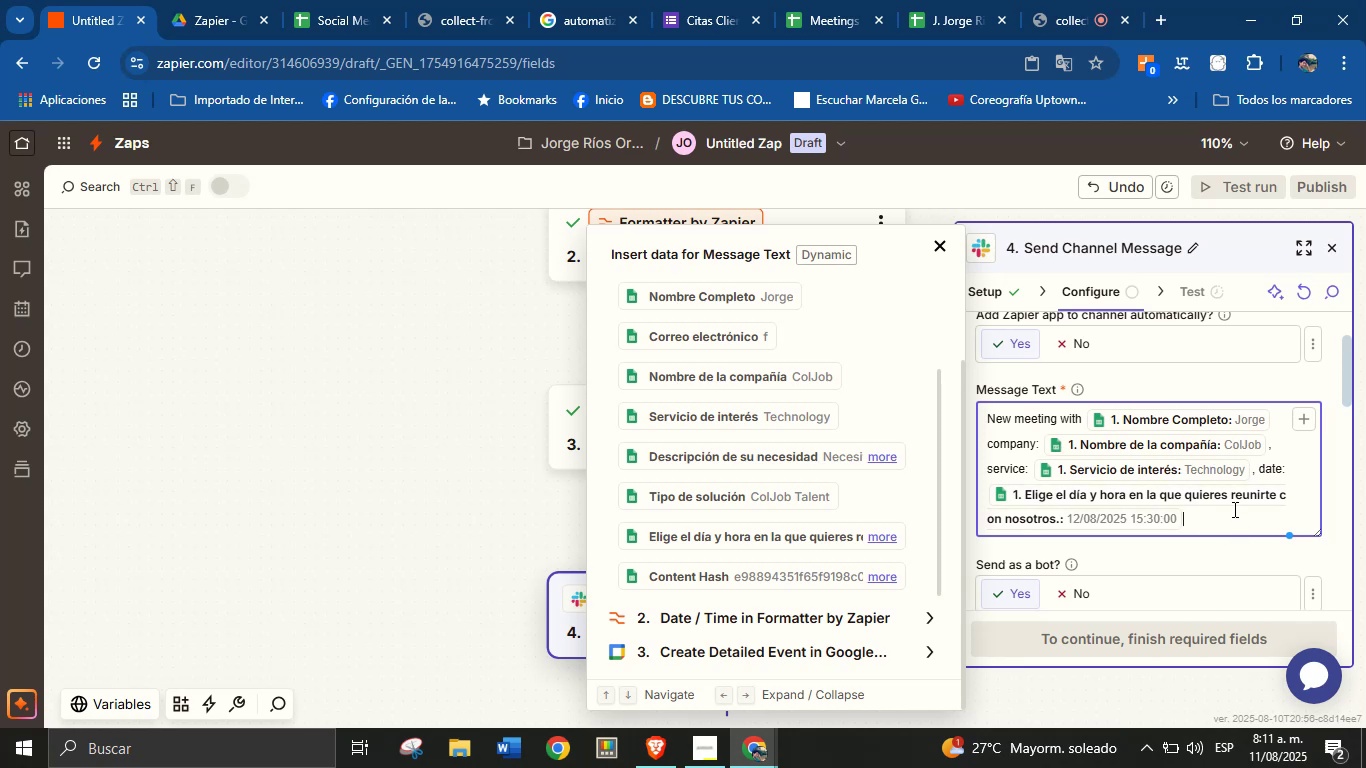 
scroll: coordinate [1220, 489], scroll_direction: down, amount: 2.0
 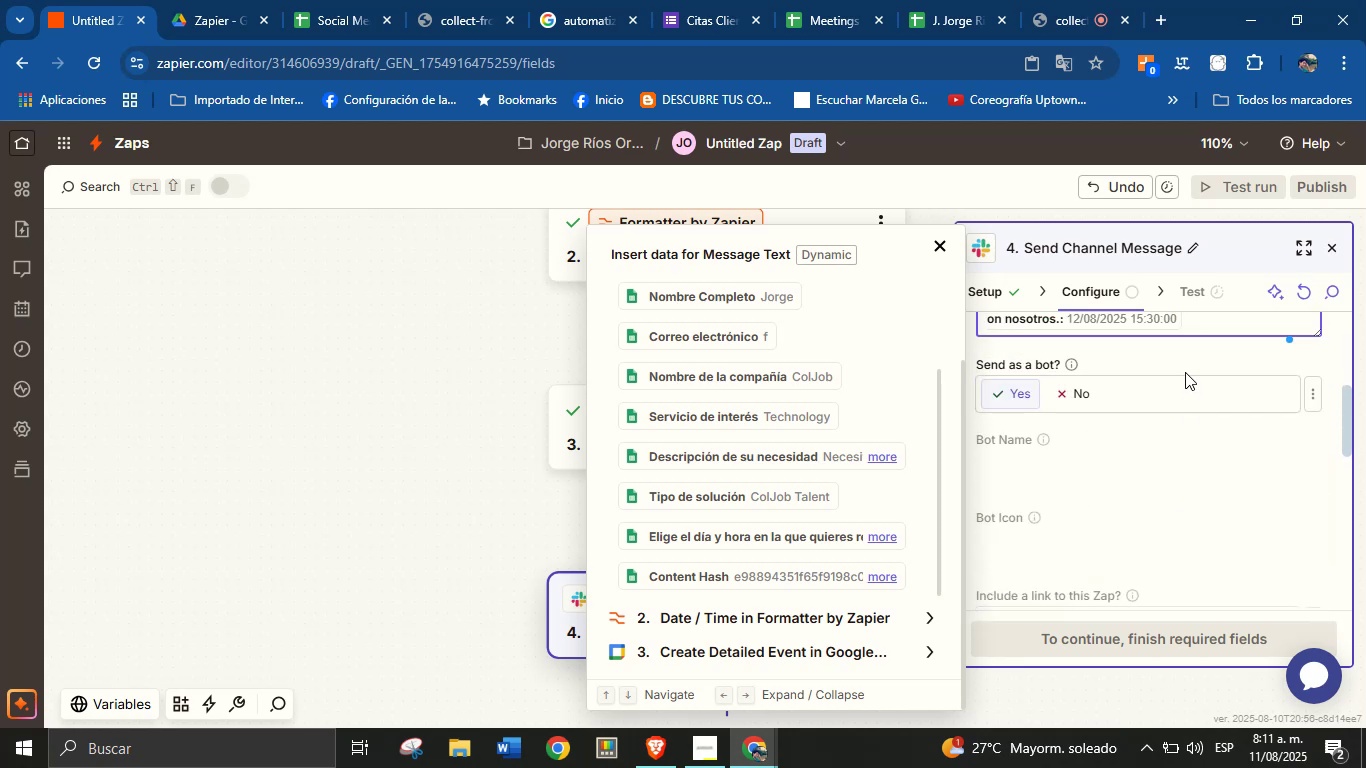 
left_click([1188, 361])
 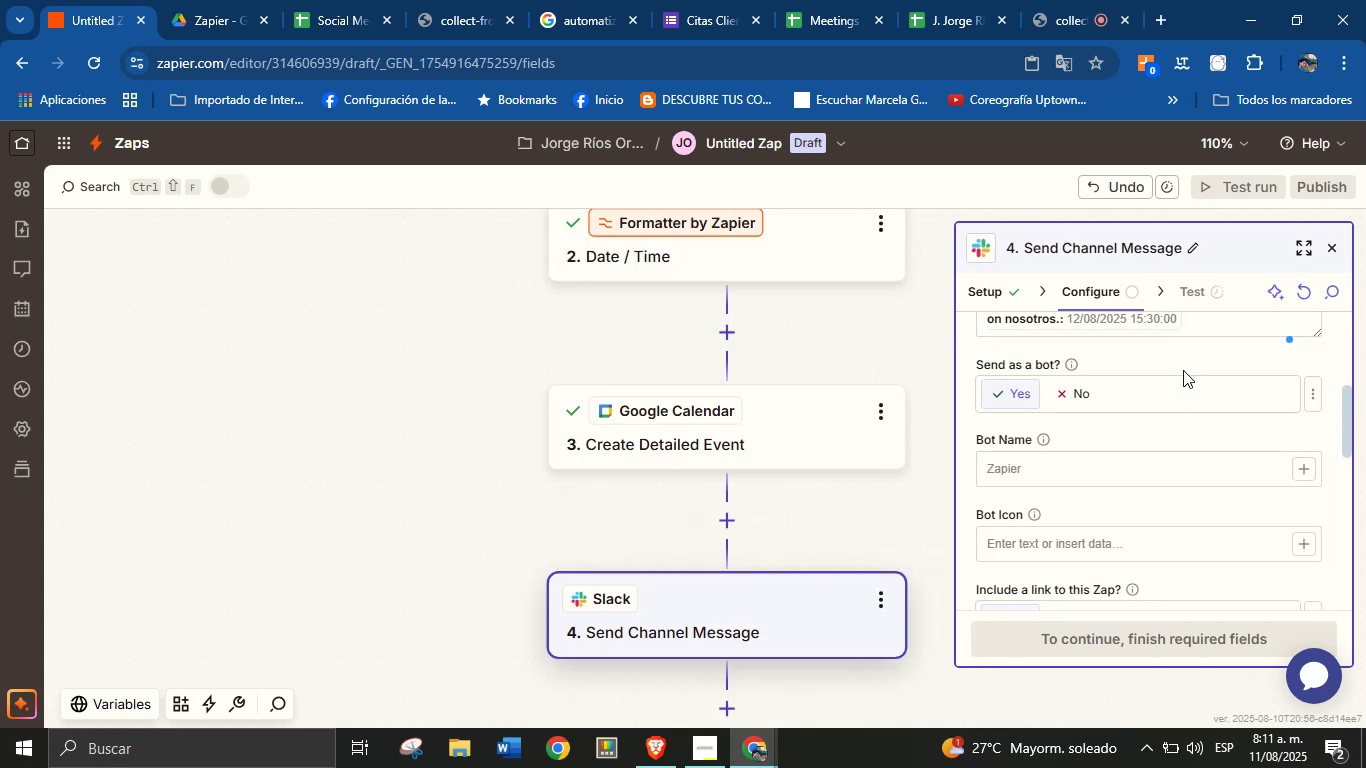 
scroll: coordinate [1181, 582], scroll_direction: down, amount: 6.0
 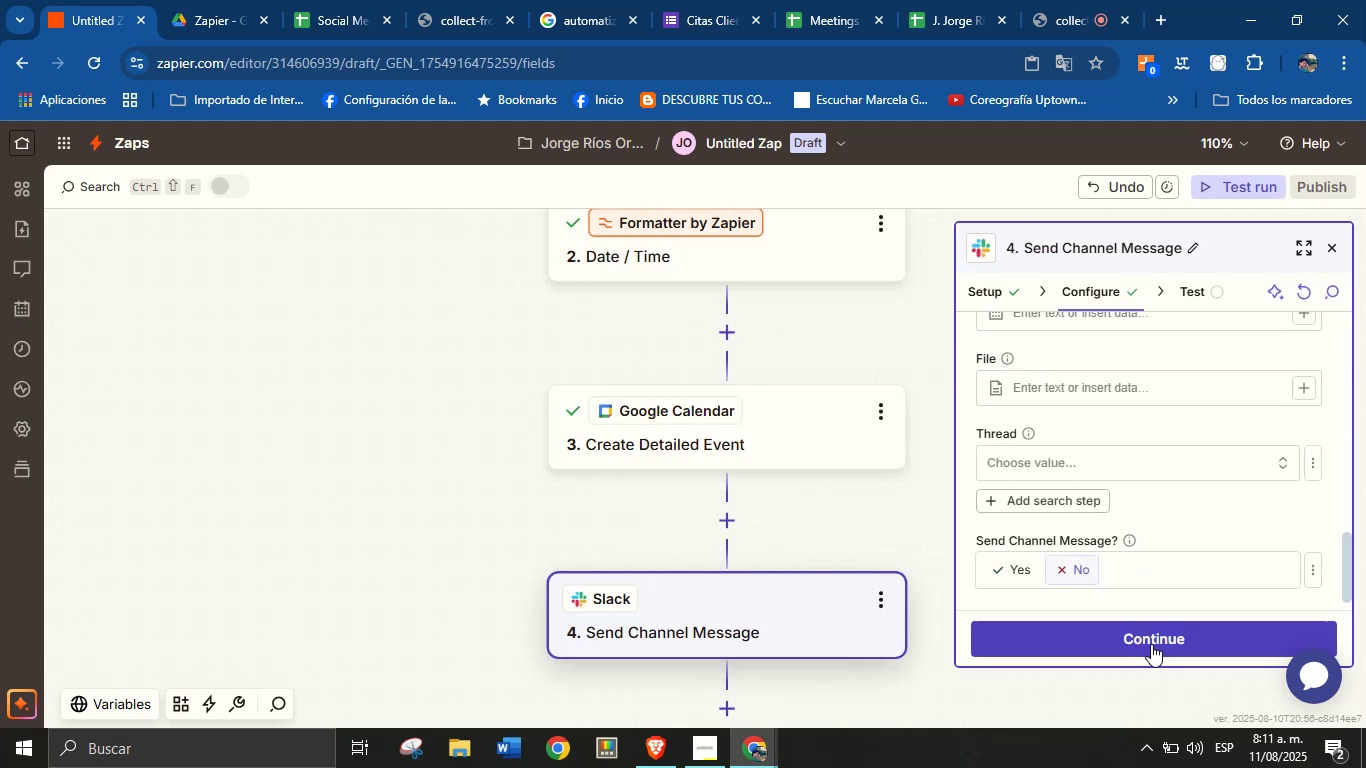 
left_click([1159, 640])
 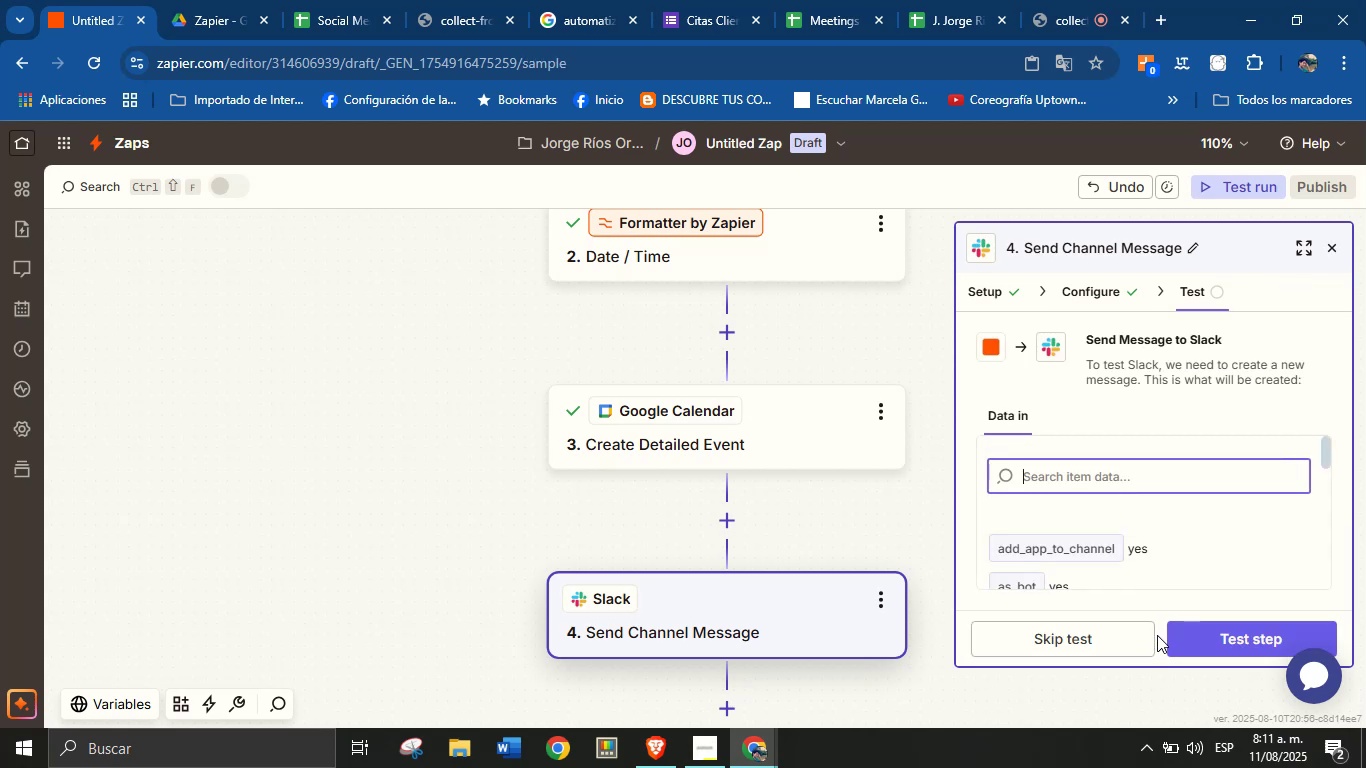 
scroll: coordinate [1233, 511], scroll_direction: down, amount: 4.0
 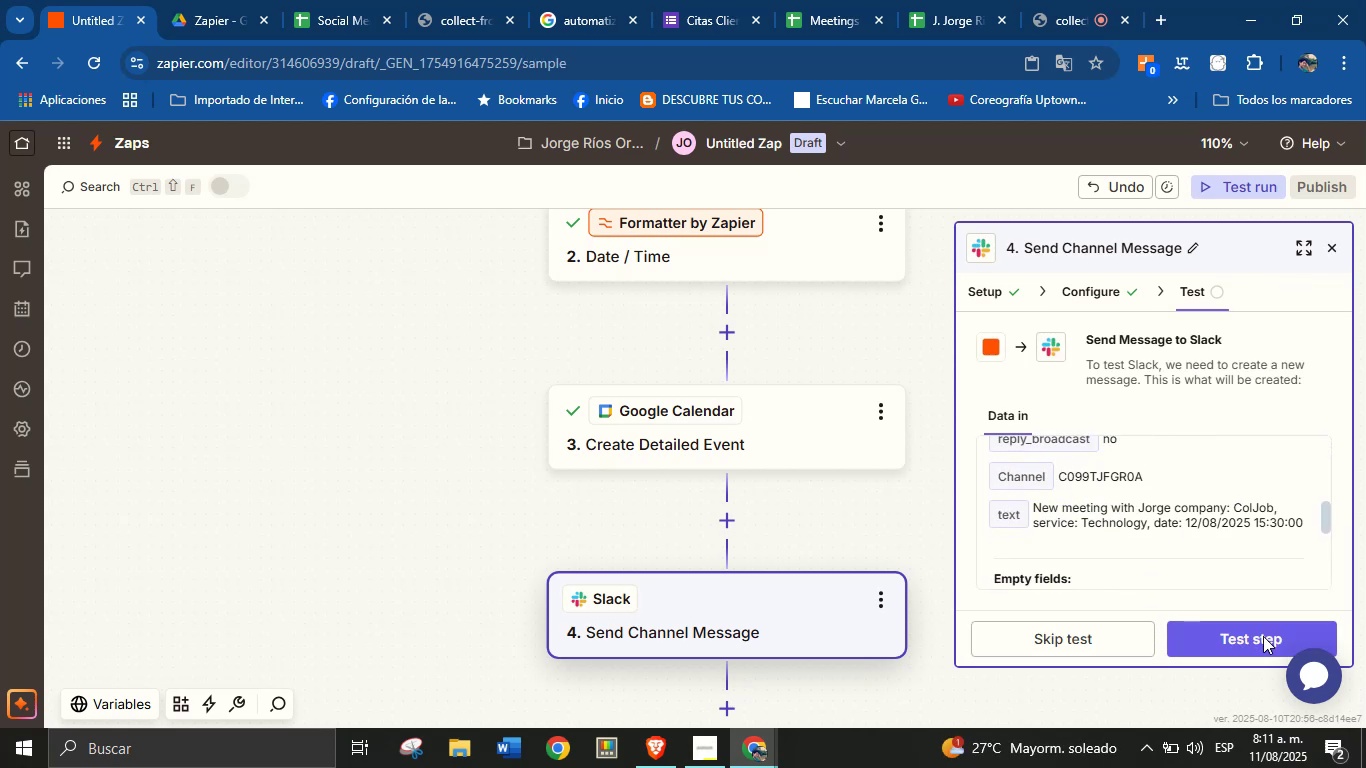 
left_click([1263, 636])
 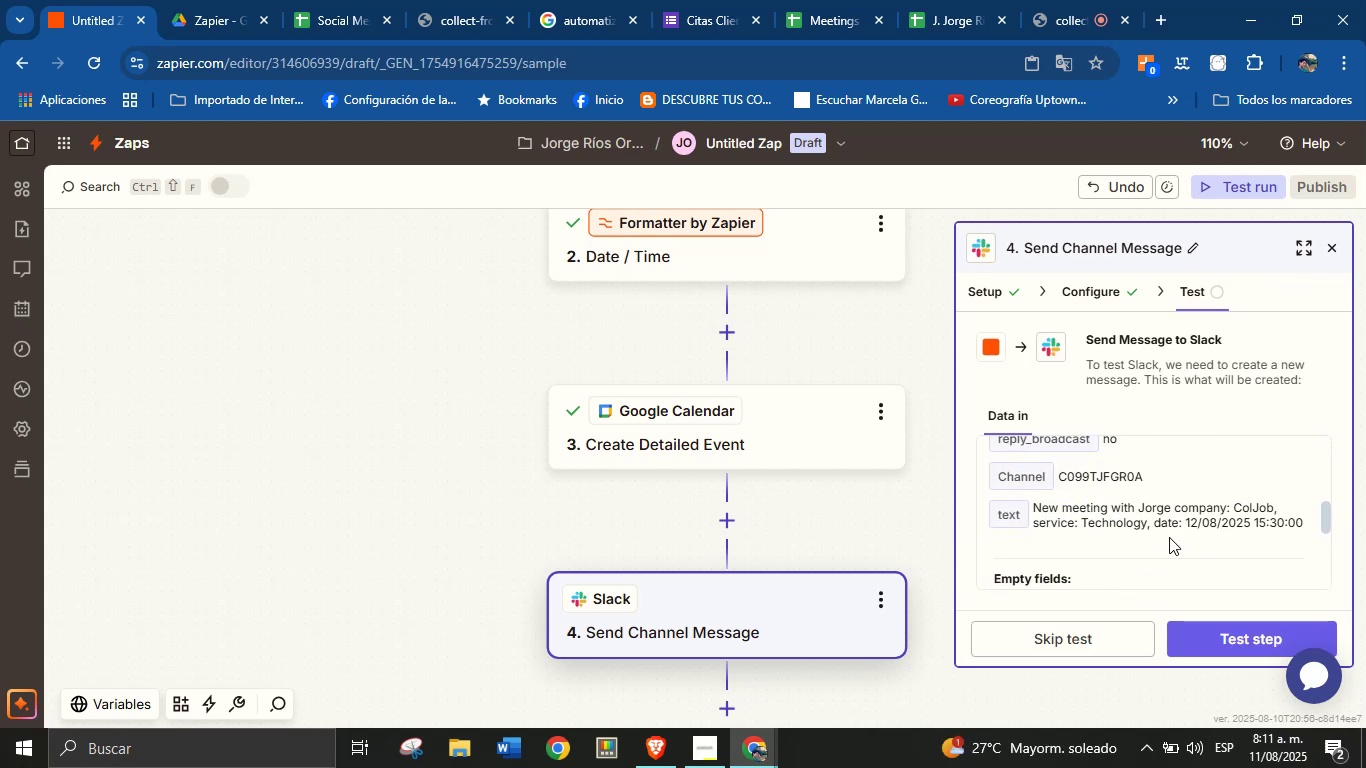 
scroll: coordinate [1220, 584], scroll_direction: down, amount: 1.0
 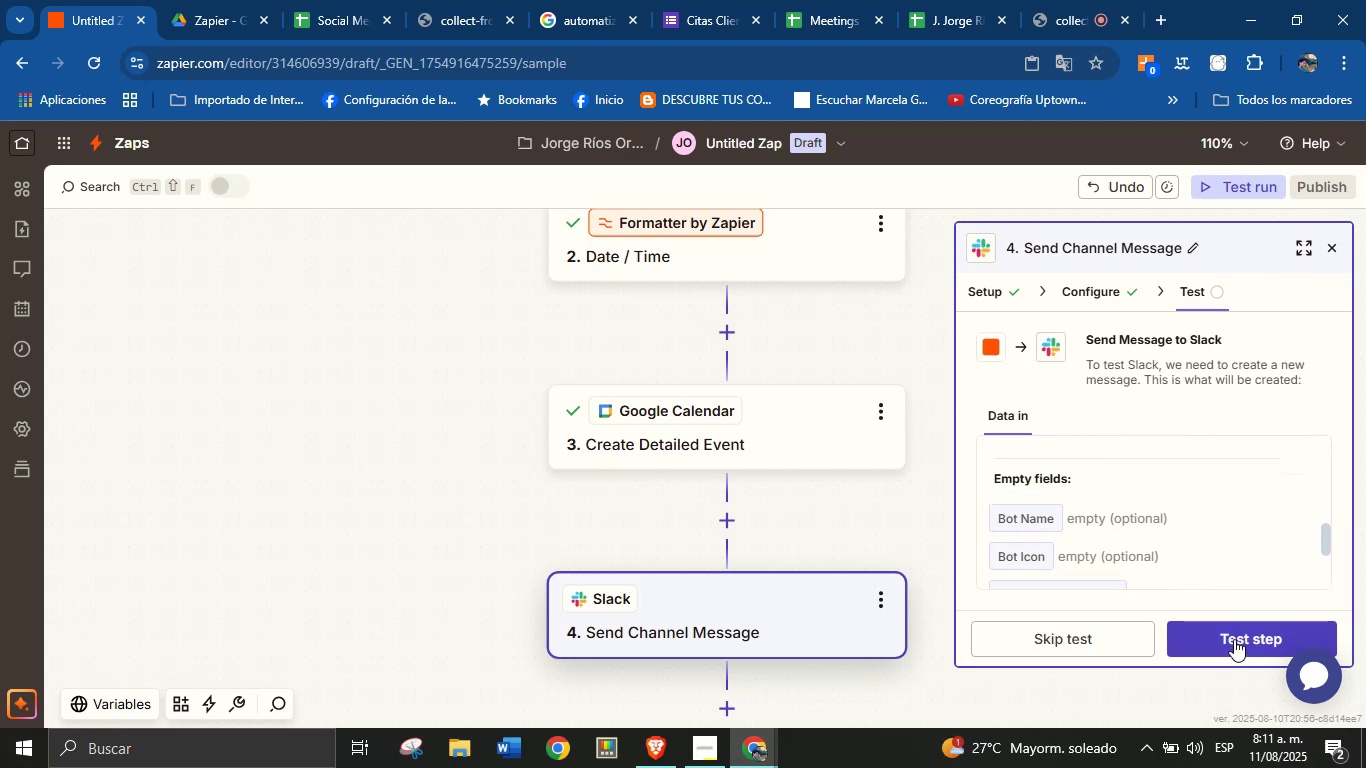 
left_click([1235, 638])
 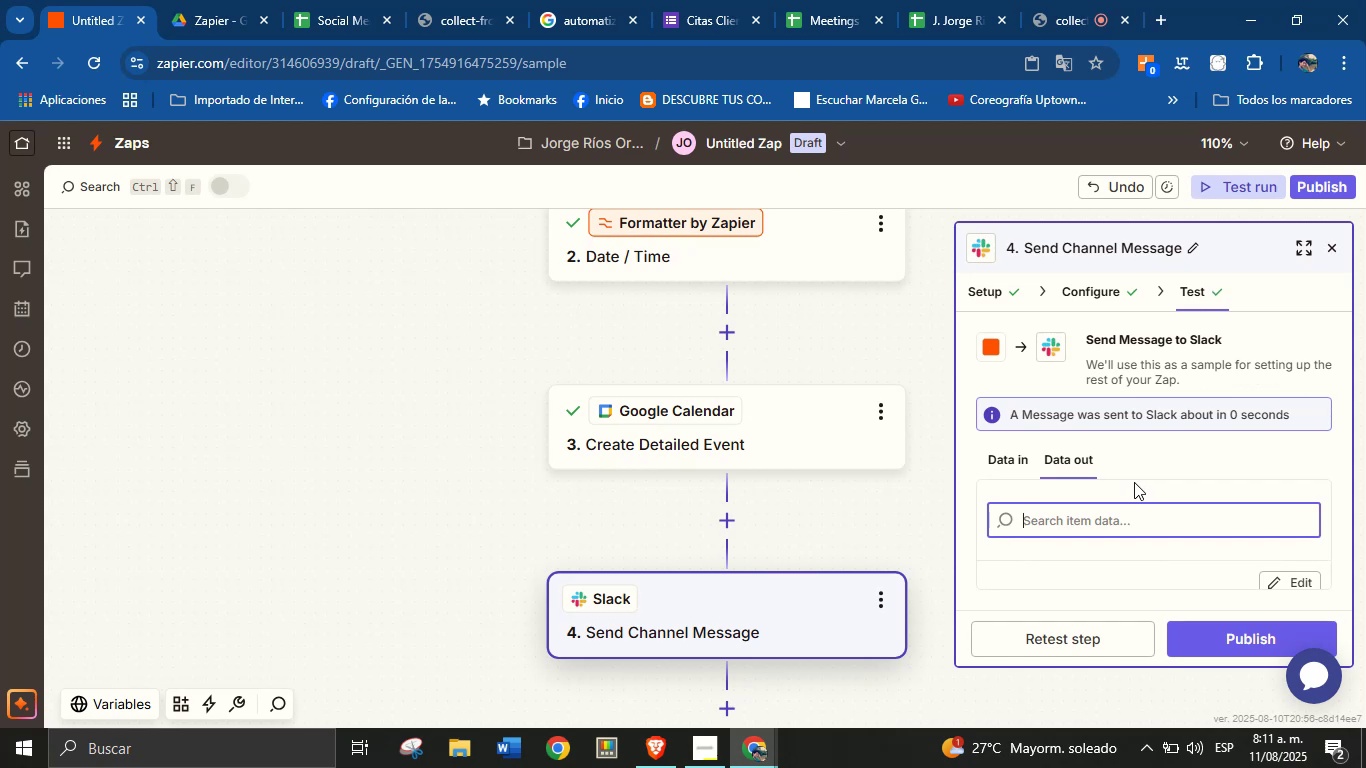 
wait(13.94)
 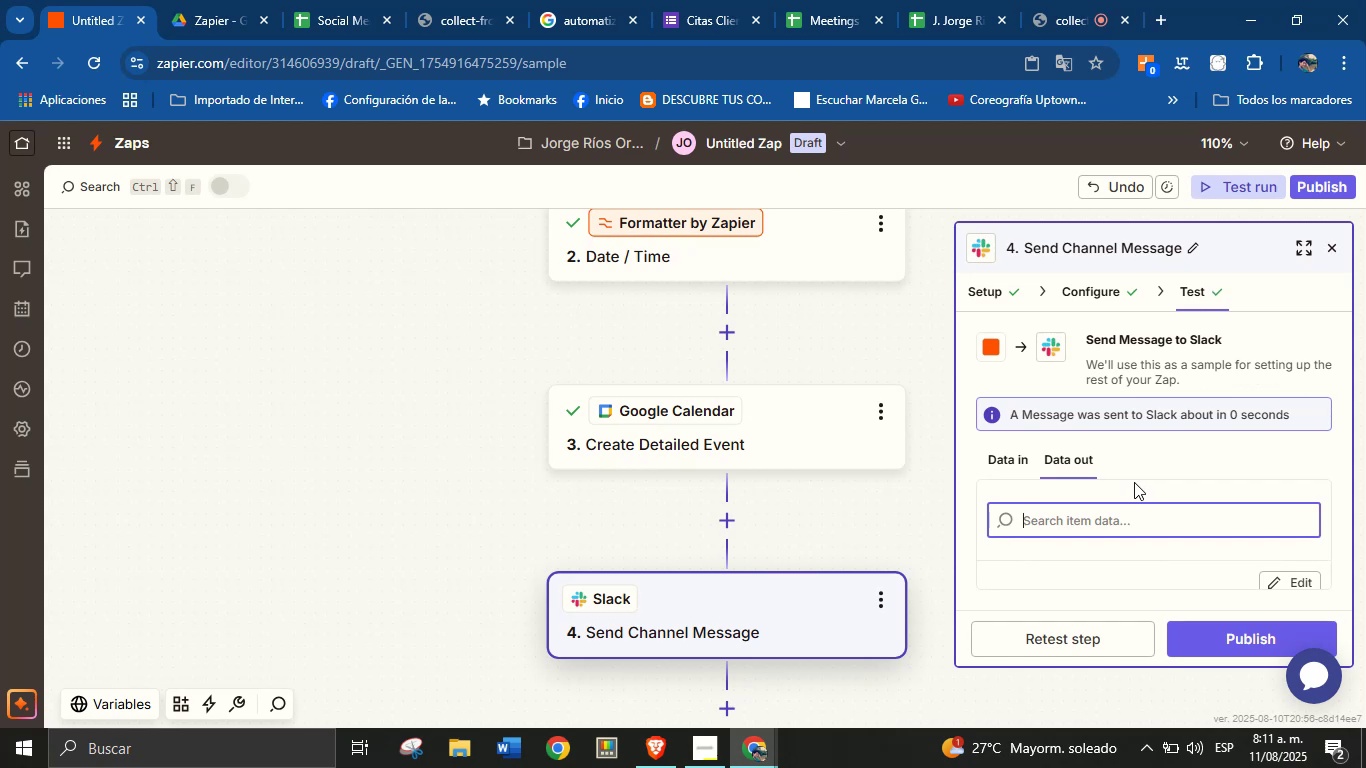 
scroll: coordinate [1051, 447], scroll_direction: down, amount: 13.0
 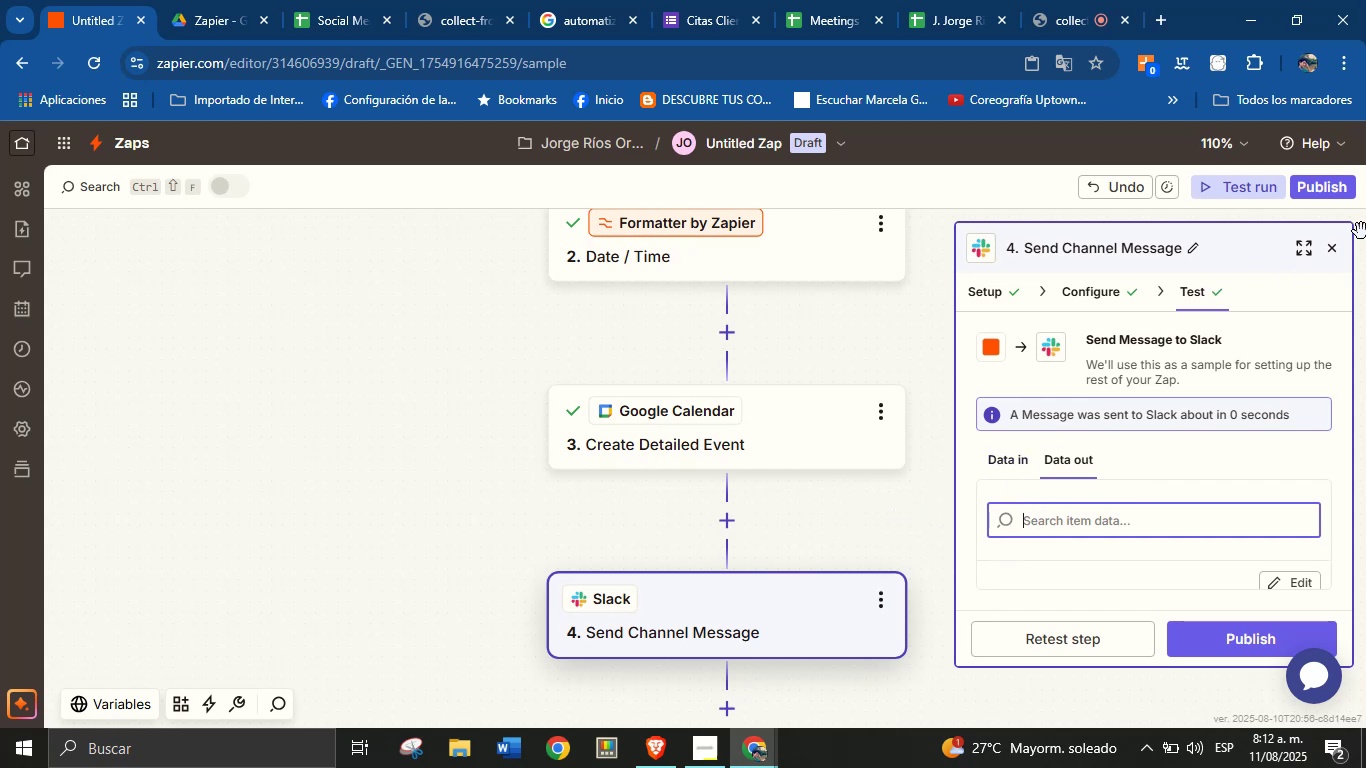 
left_click([1338, 251])
 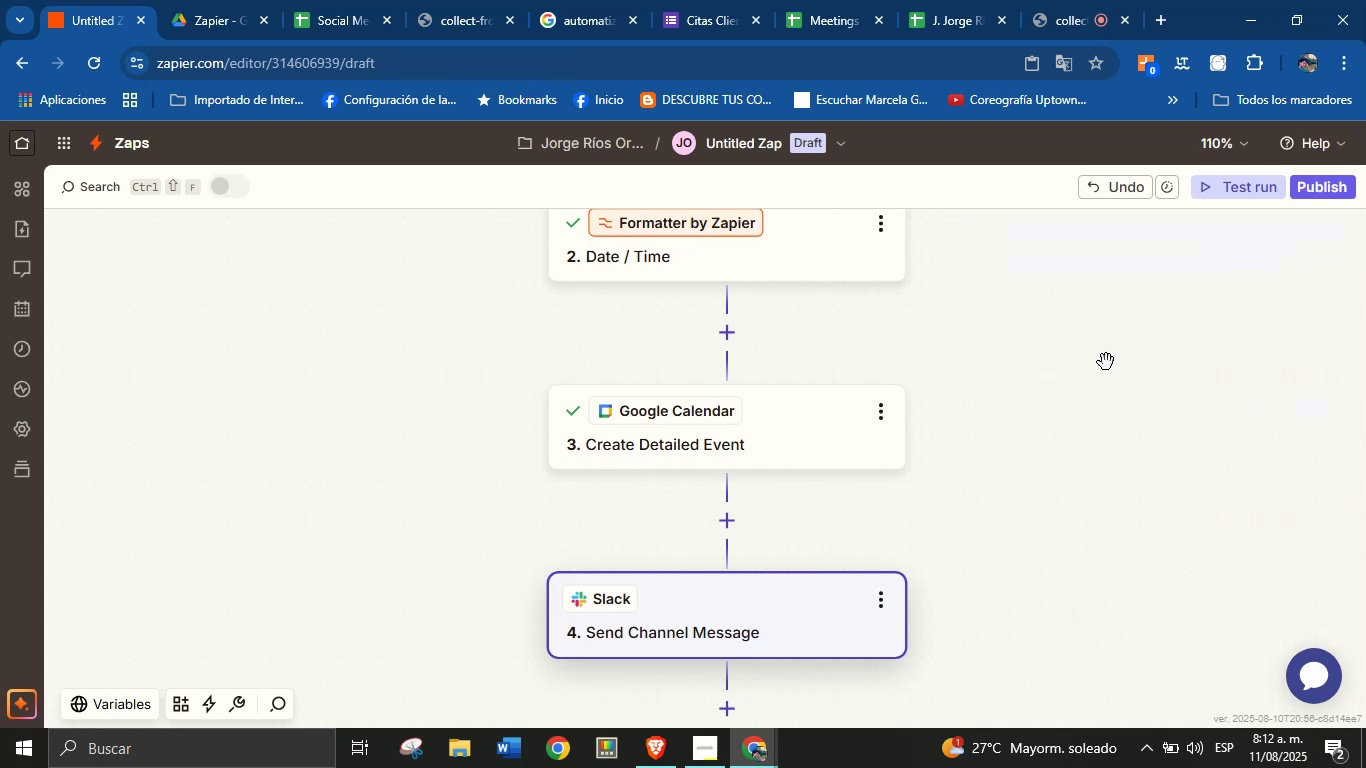 
scroll: coordinate [999, 454], scroll_direction: down, amount: 2.0
 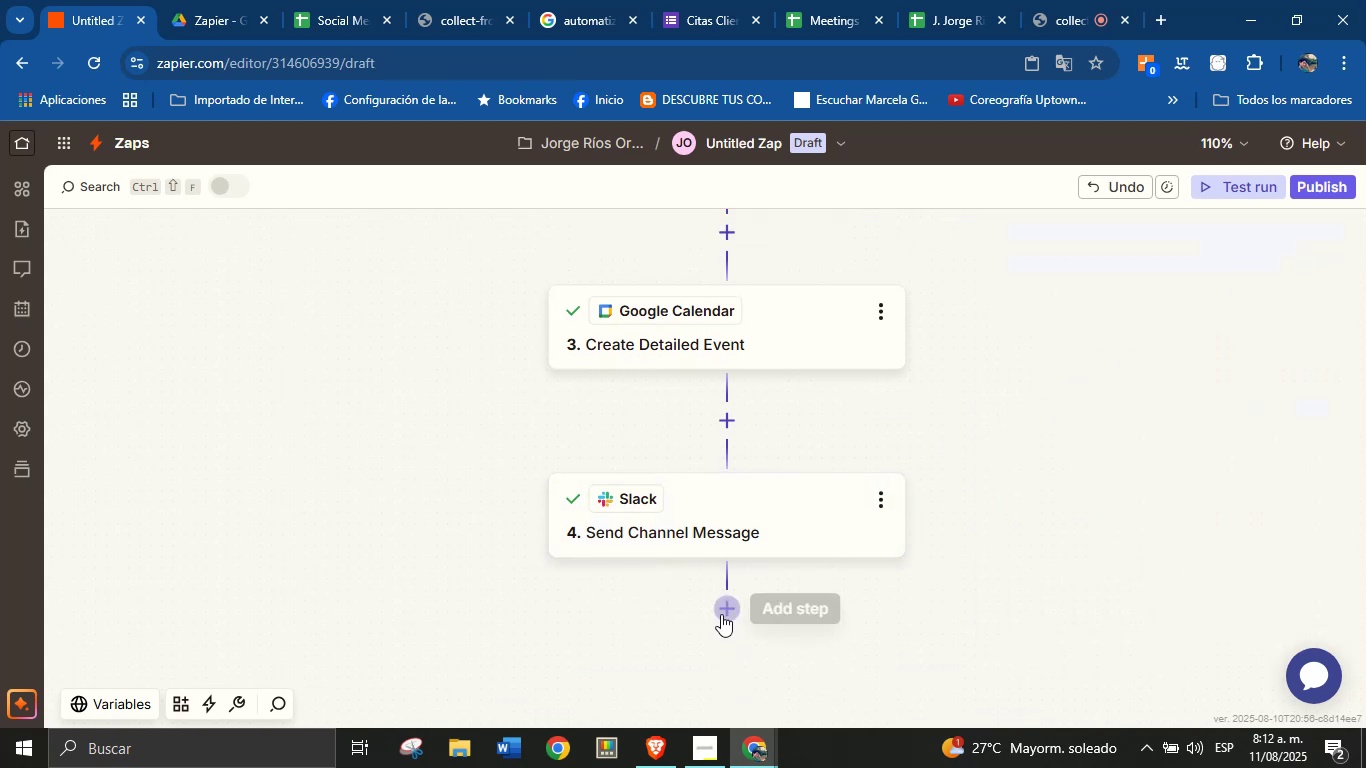 
left_click([725, 607])
 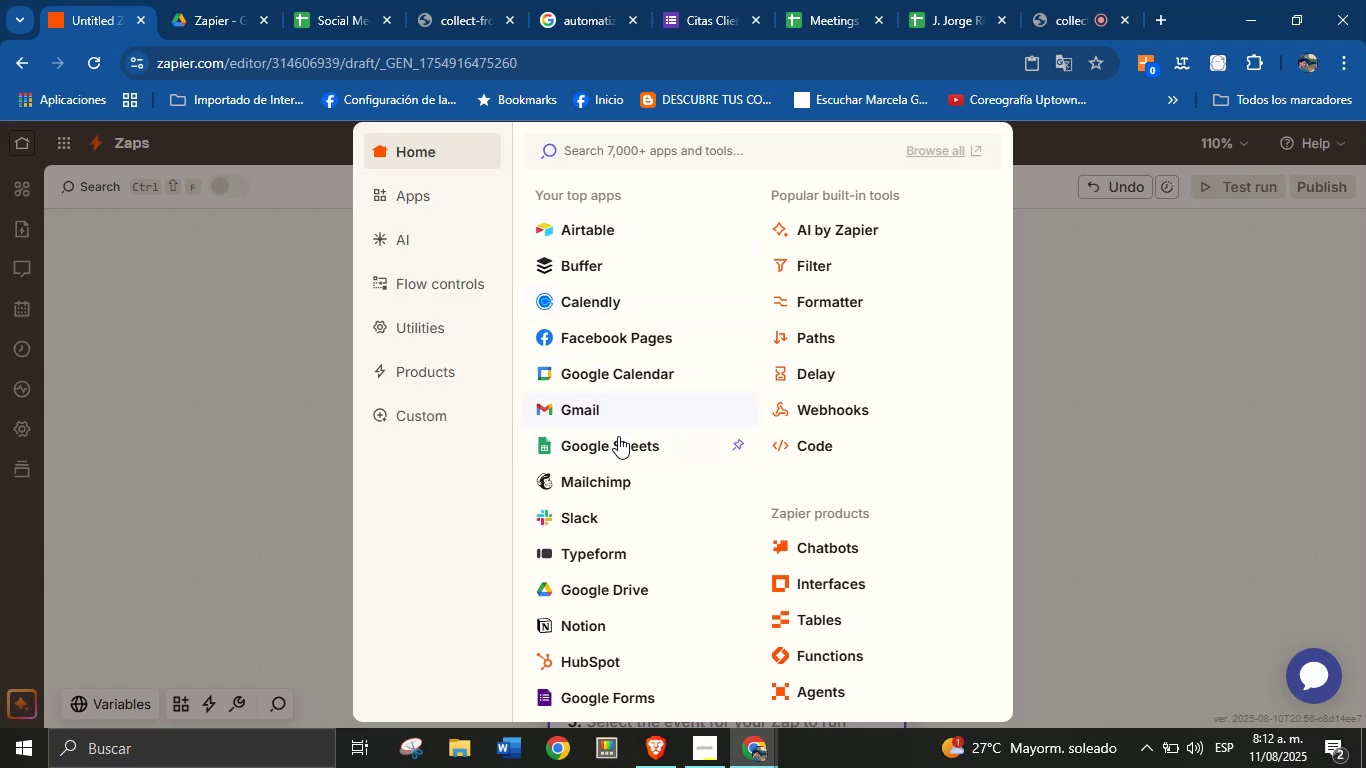 
wait(7.65)
 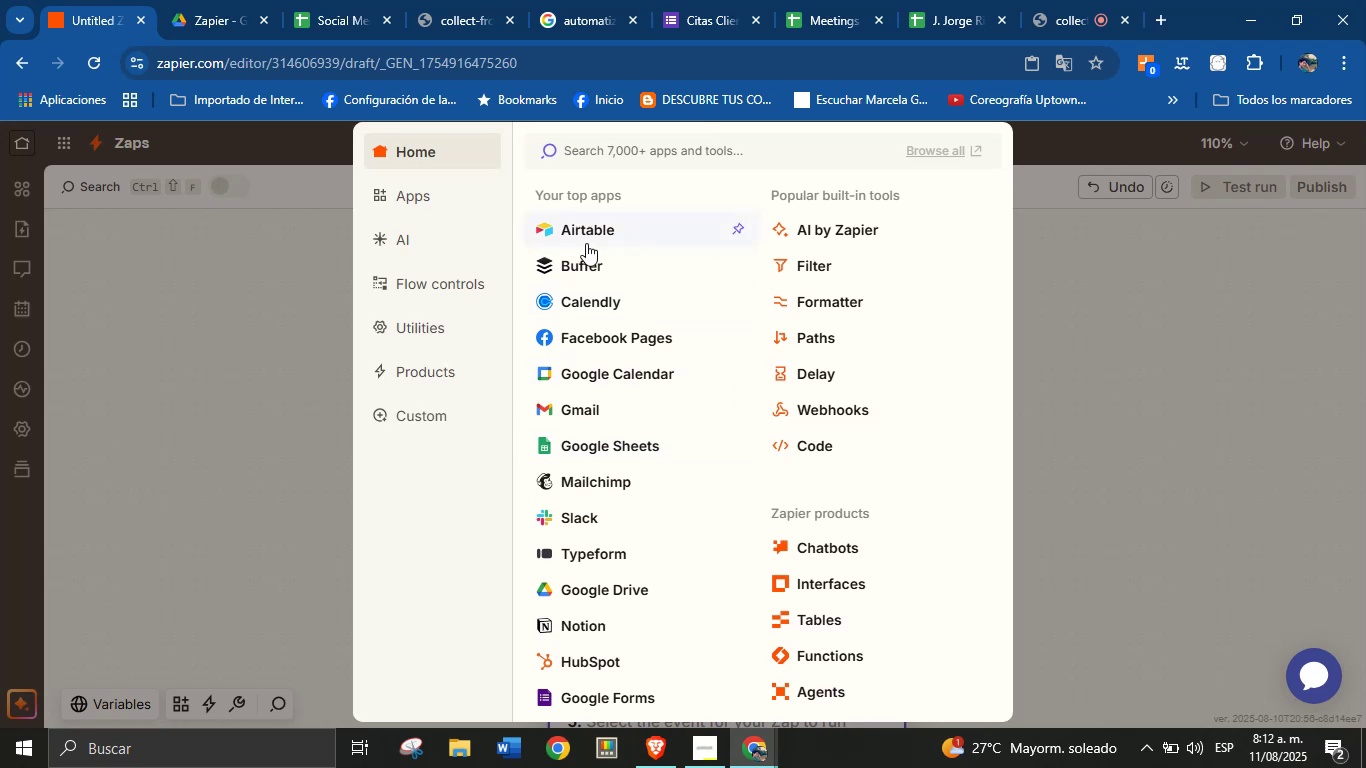 
scroll: coordinate [647, 586], scroll_direction: down, amount: 1.0
 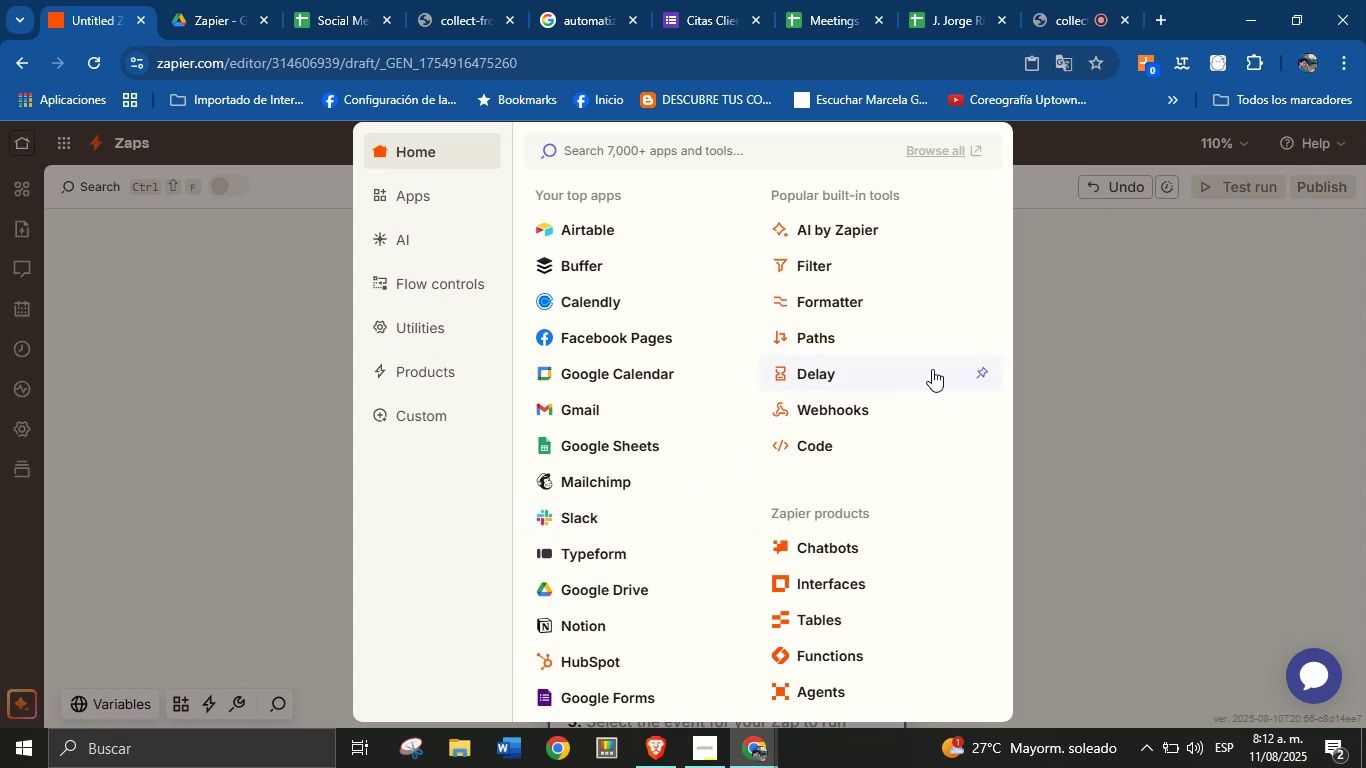 
wait(10.98)
 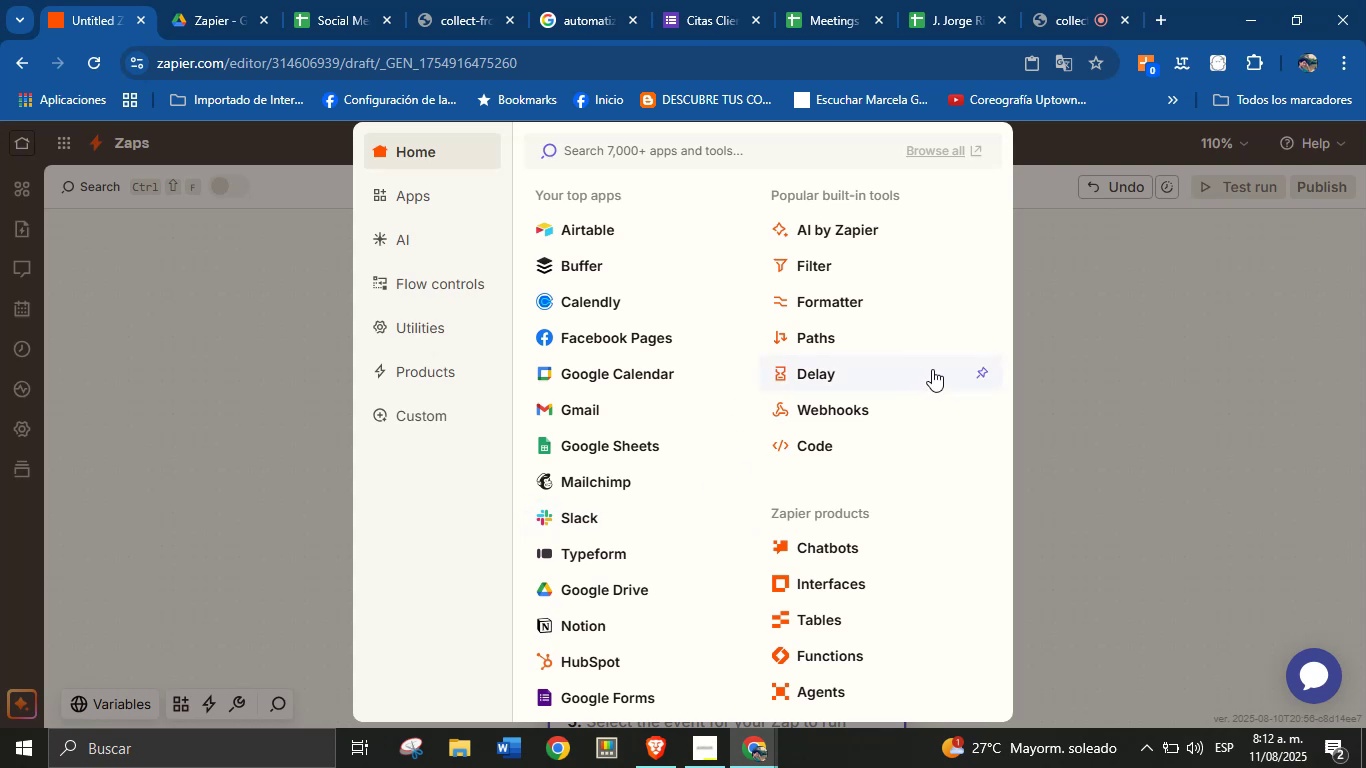 
left_click([1050, 373])
 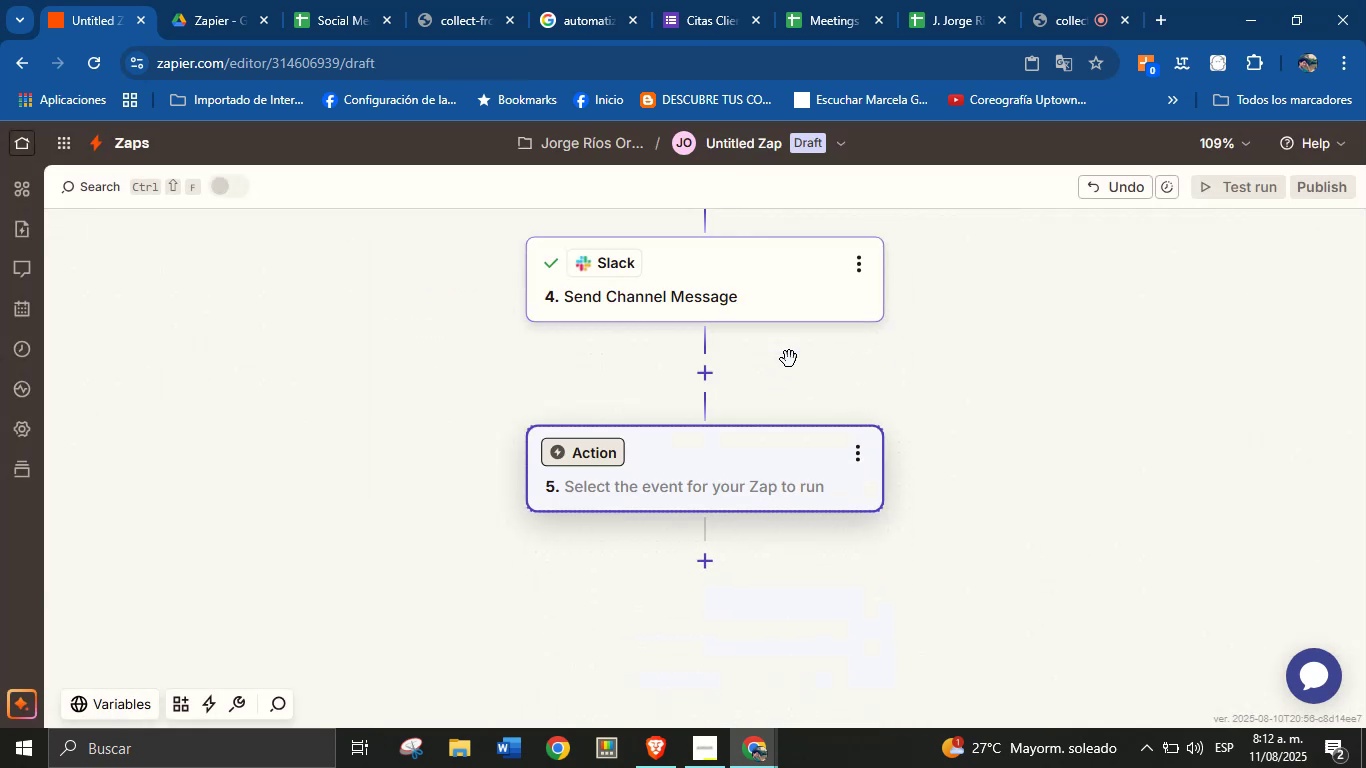 
scroll: coordinate [746, 383], scroll_direction: up, amount: 3.0
 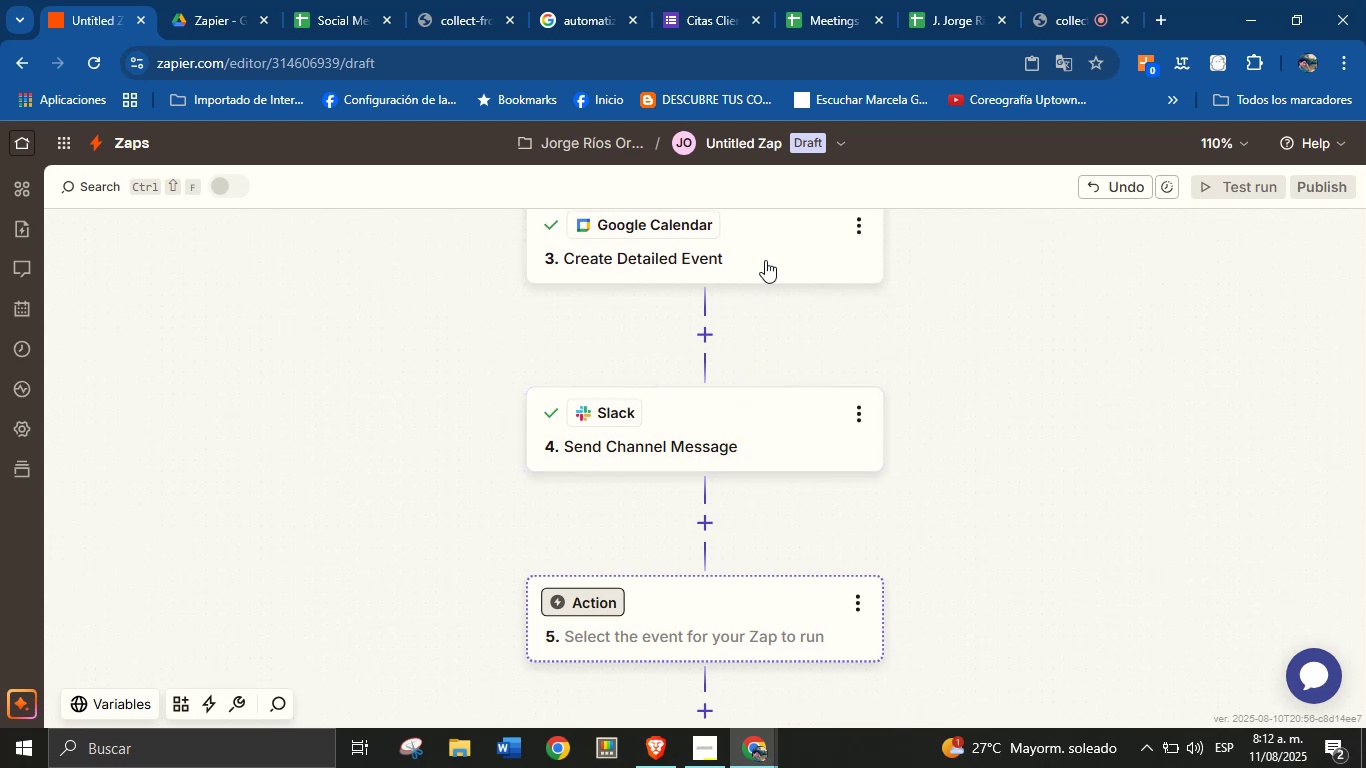 
left_click([765, 257])
 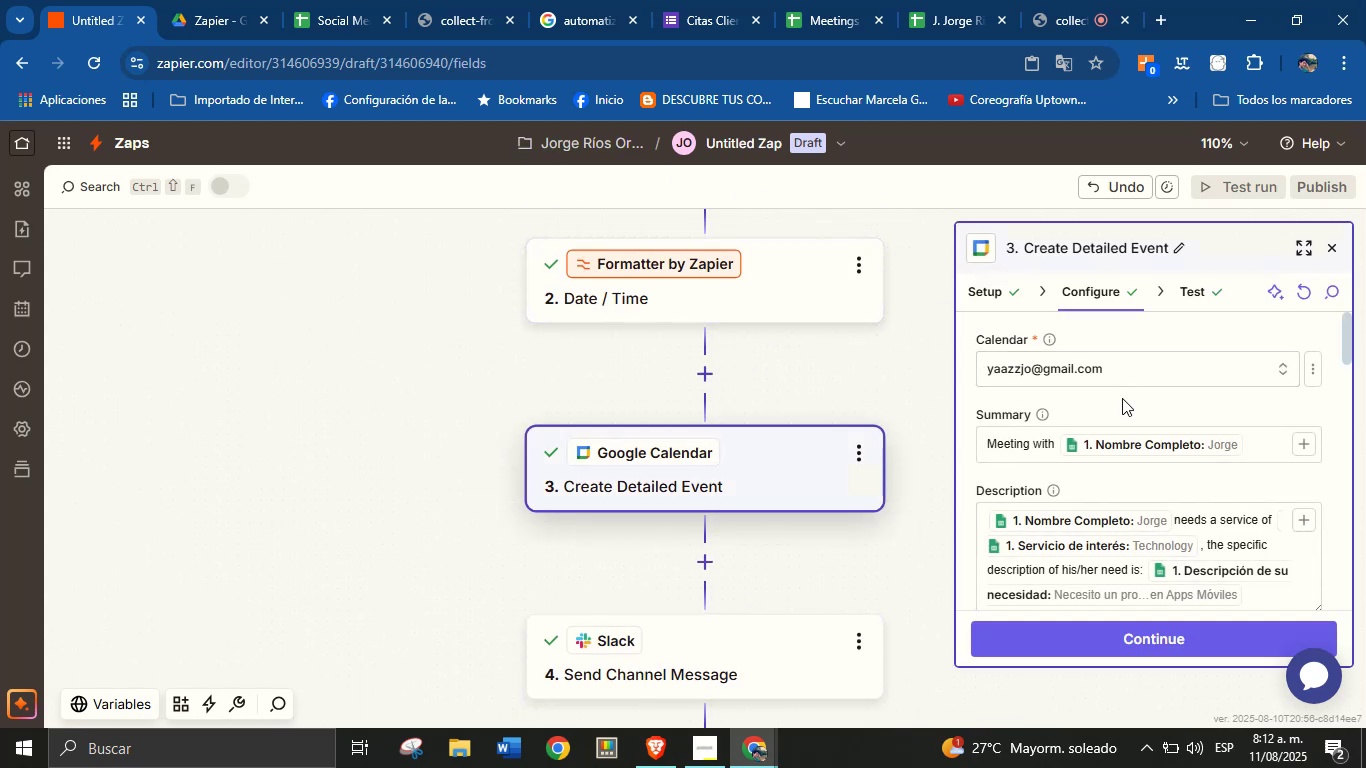 
wait(10.48)
 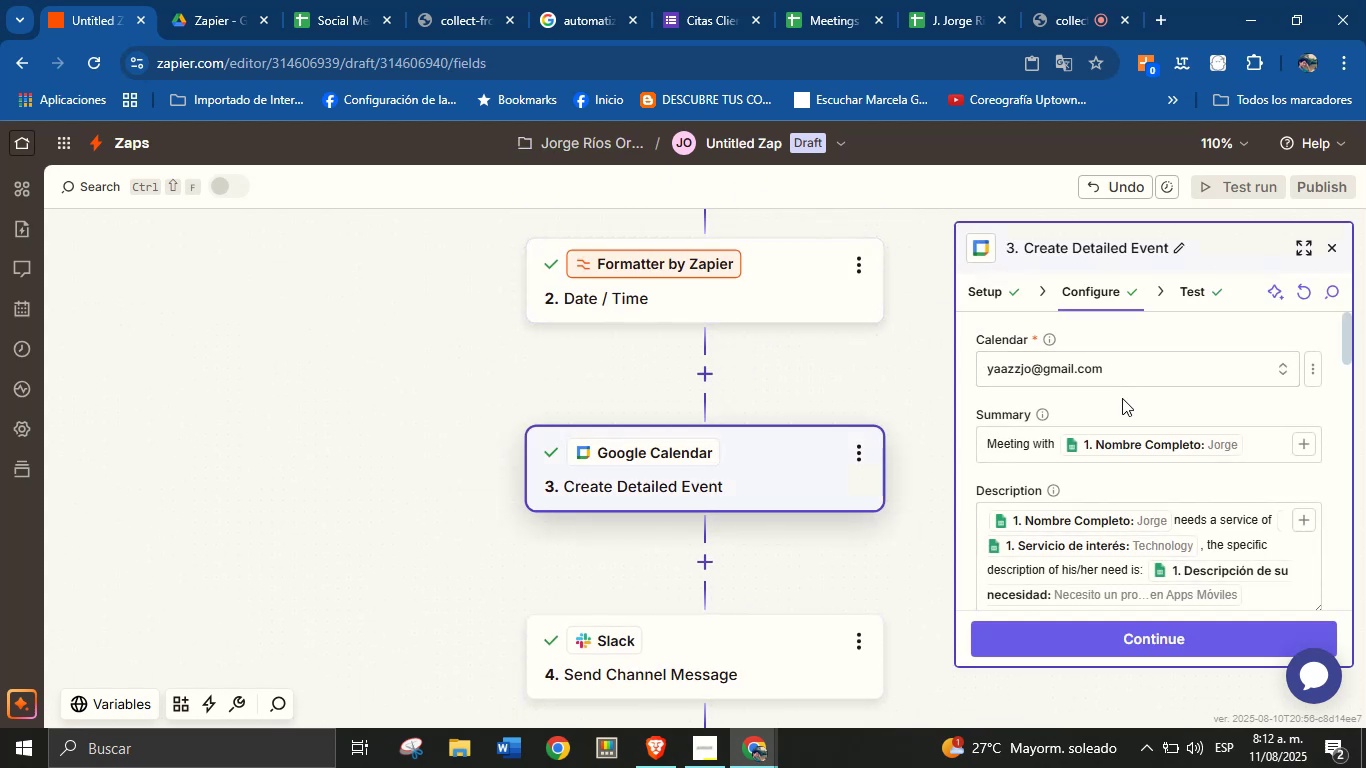 
scroll: coordinate [1159, 406], scroll_direction: down, amount: 4.0
 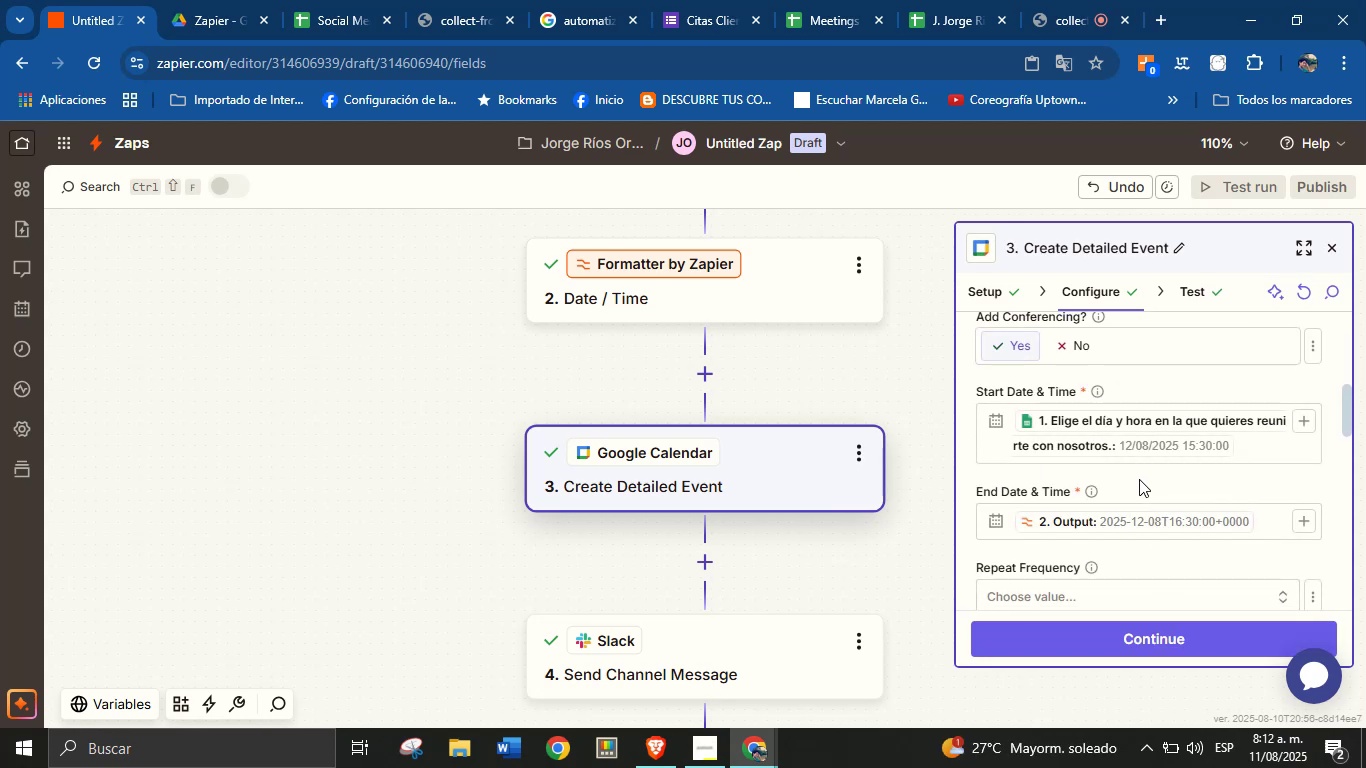 
wait(7.15)
 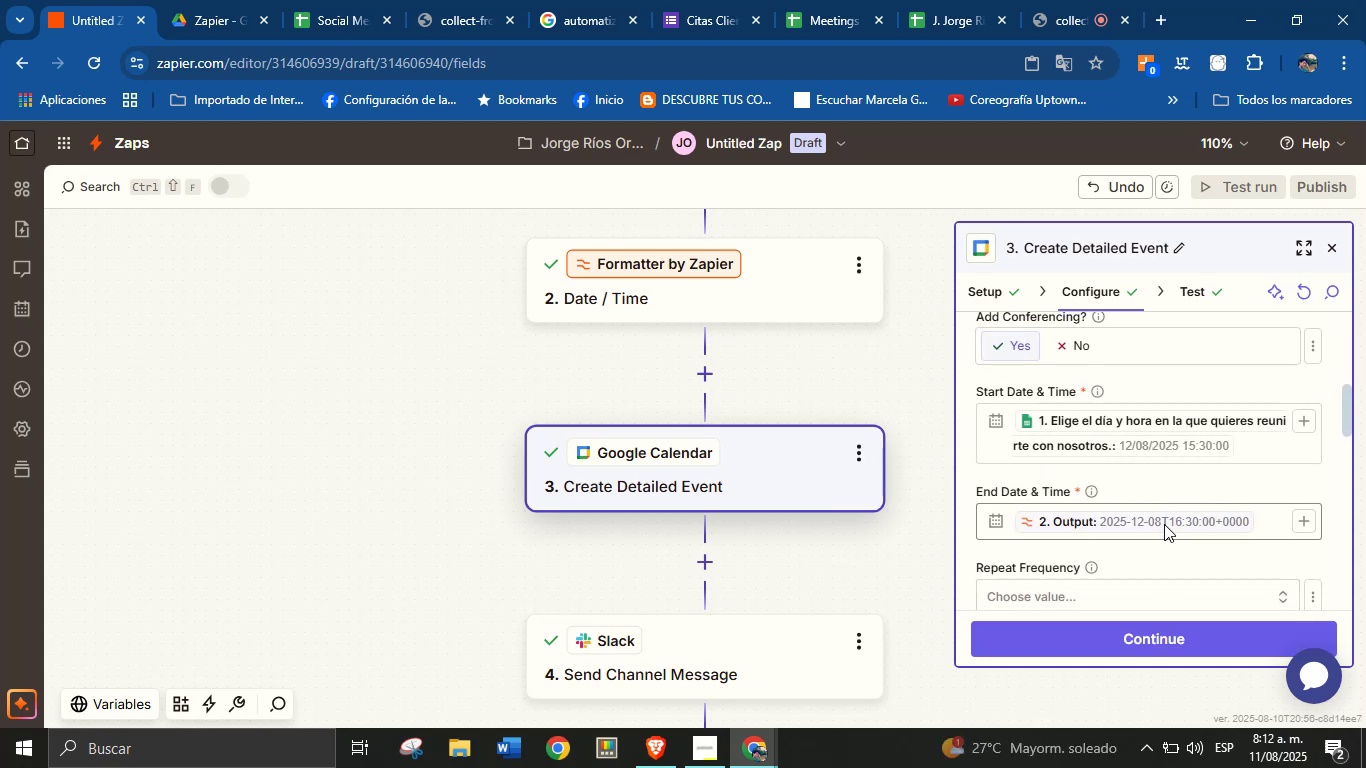 
left_click([901, 549])
 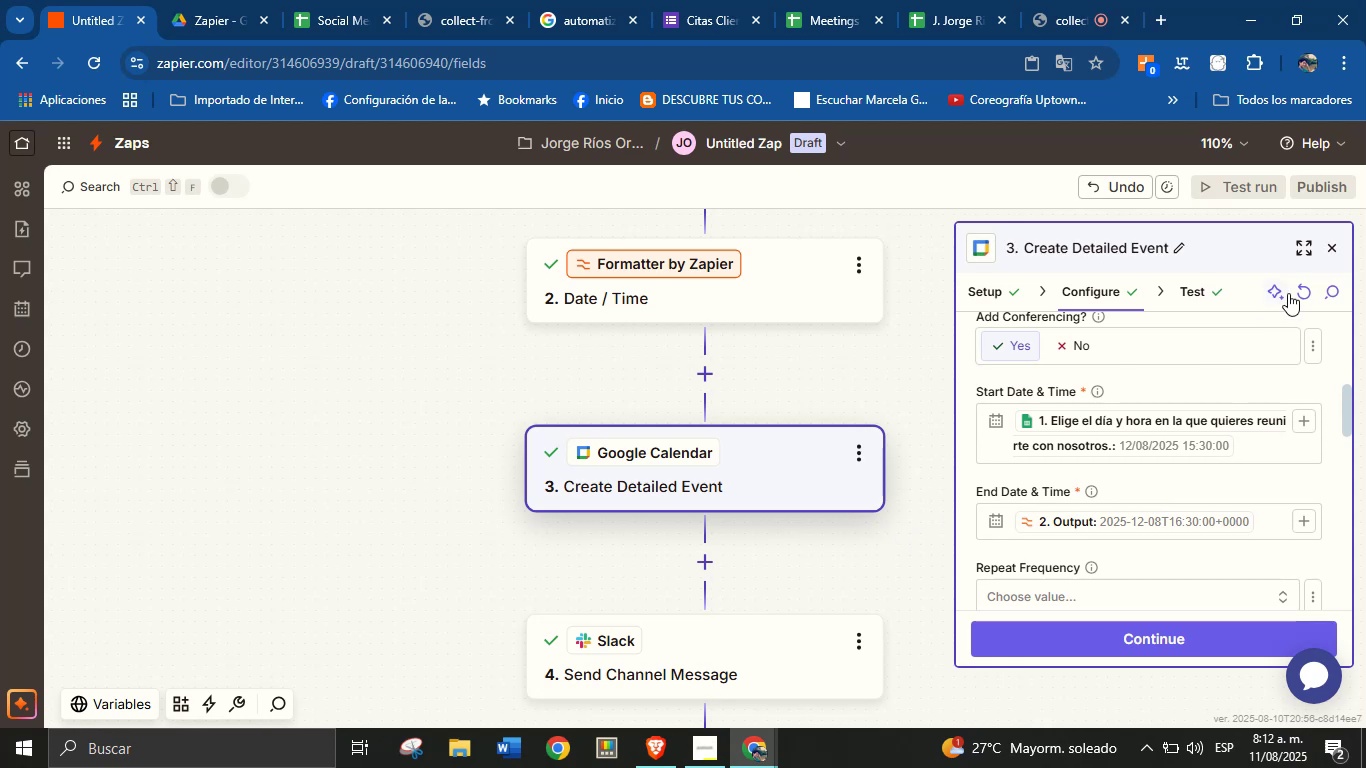 
left_click([1331, 241])
 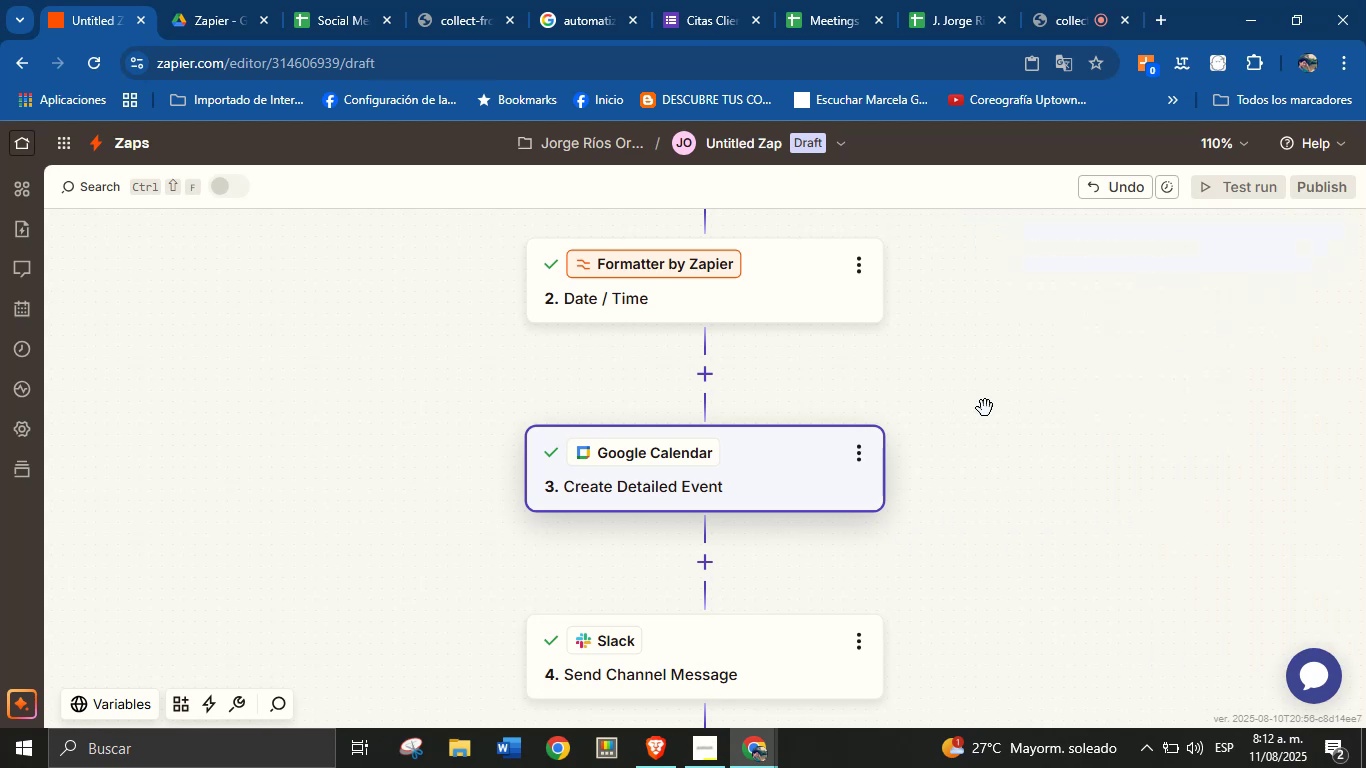 
scroll: coordinate [686, 633], scroll_direction: down, amount: 5.0
 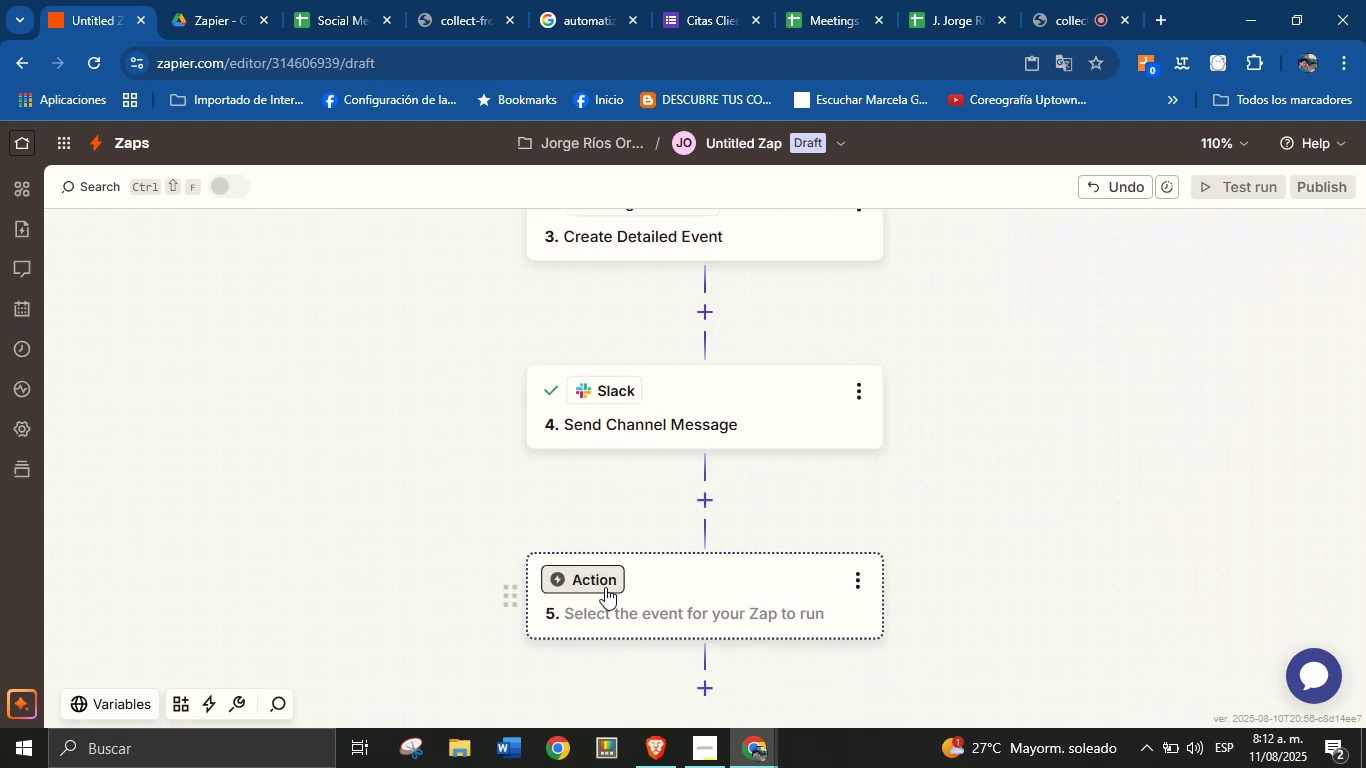 
left_click([607, 577])
 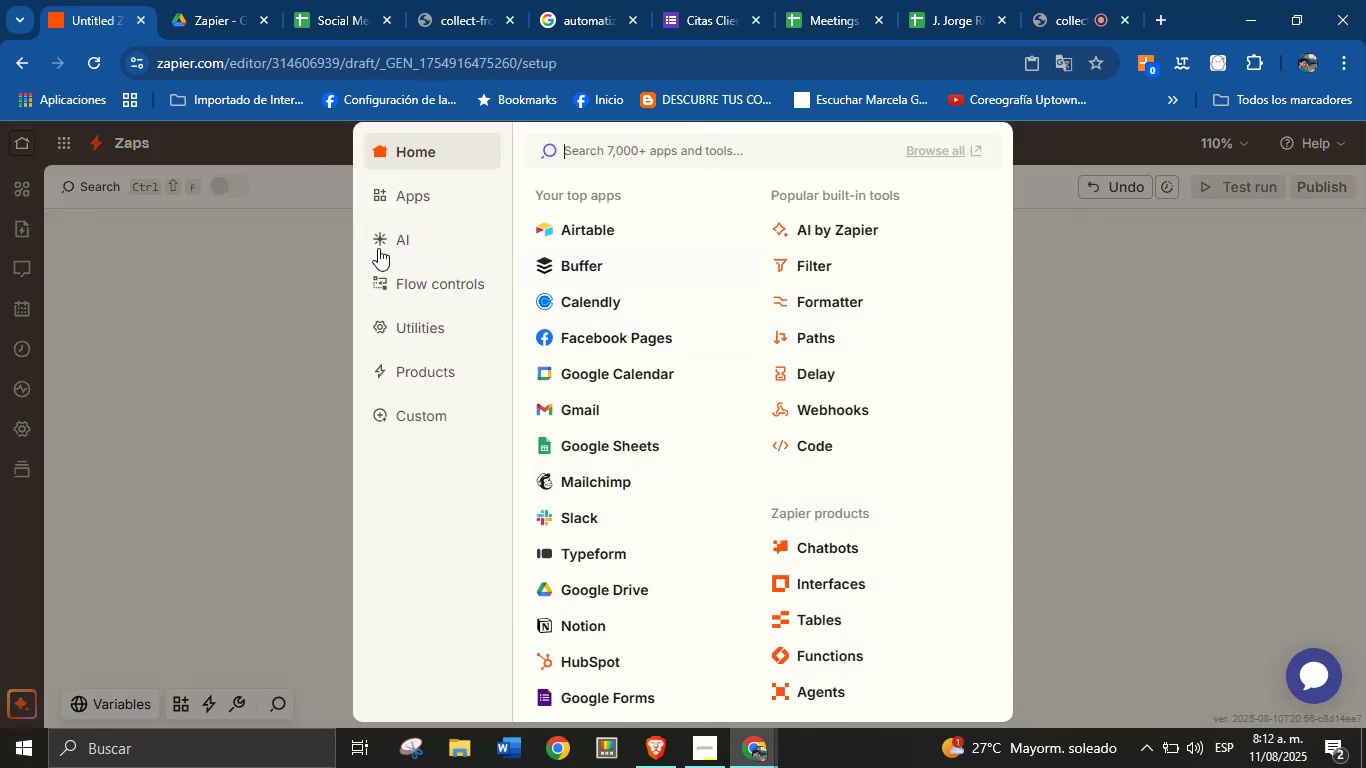 
left_click([420, 275])
 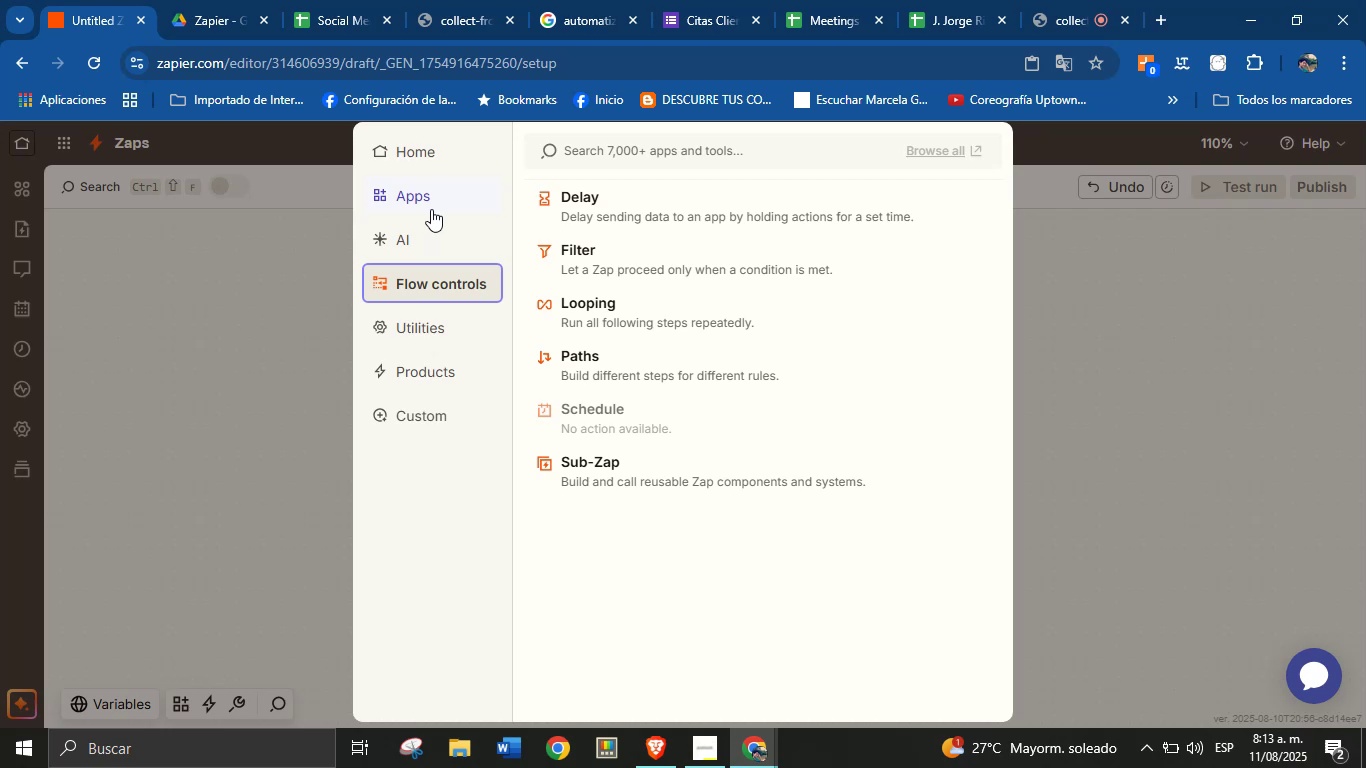 
wait(8.89)
 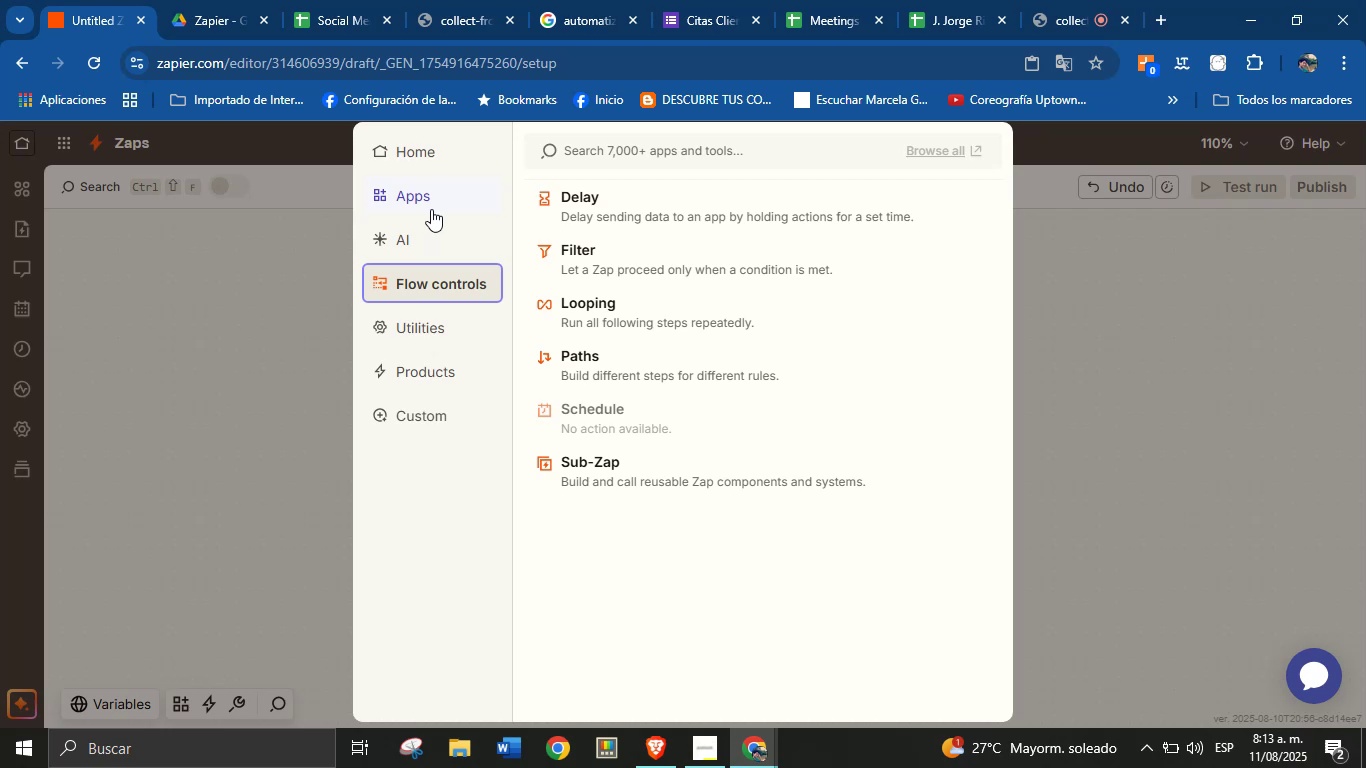 
left_click([420, 369])
 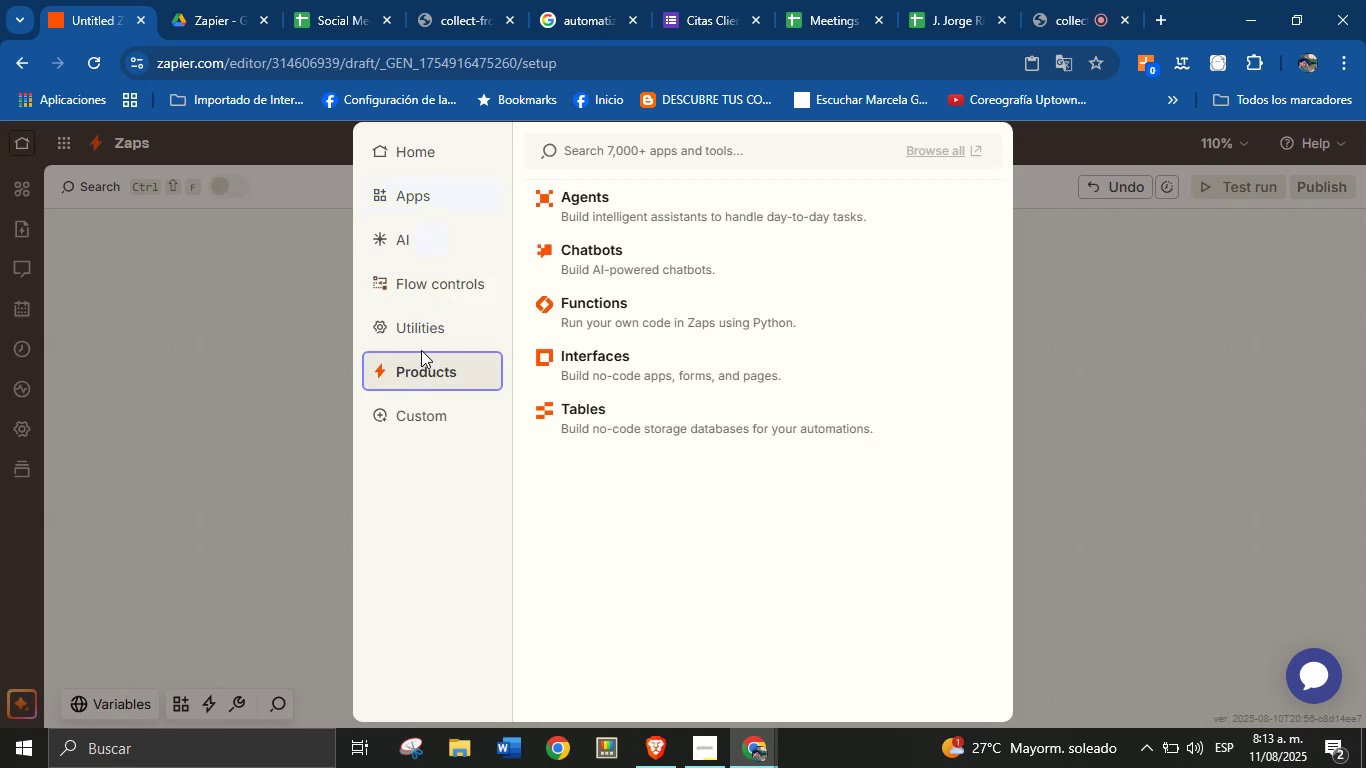 
left_click([423, 330])
 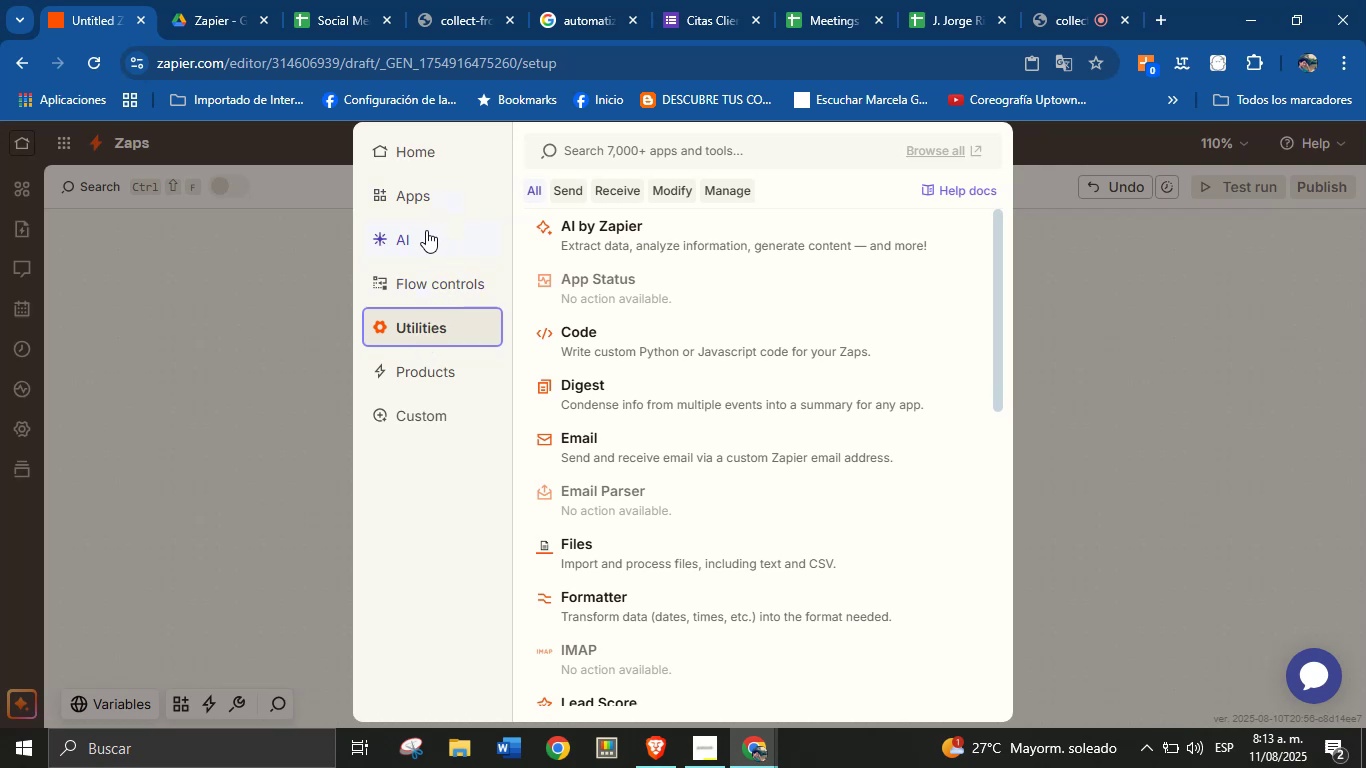 
wait(6.92)
 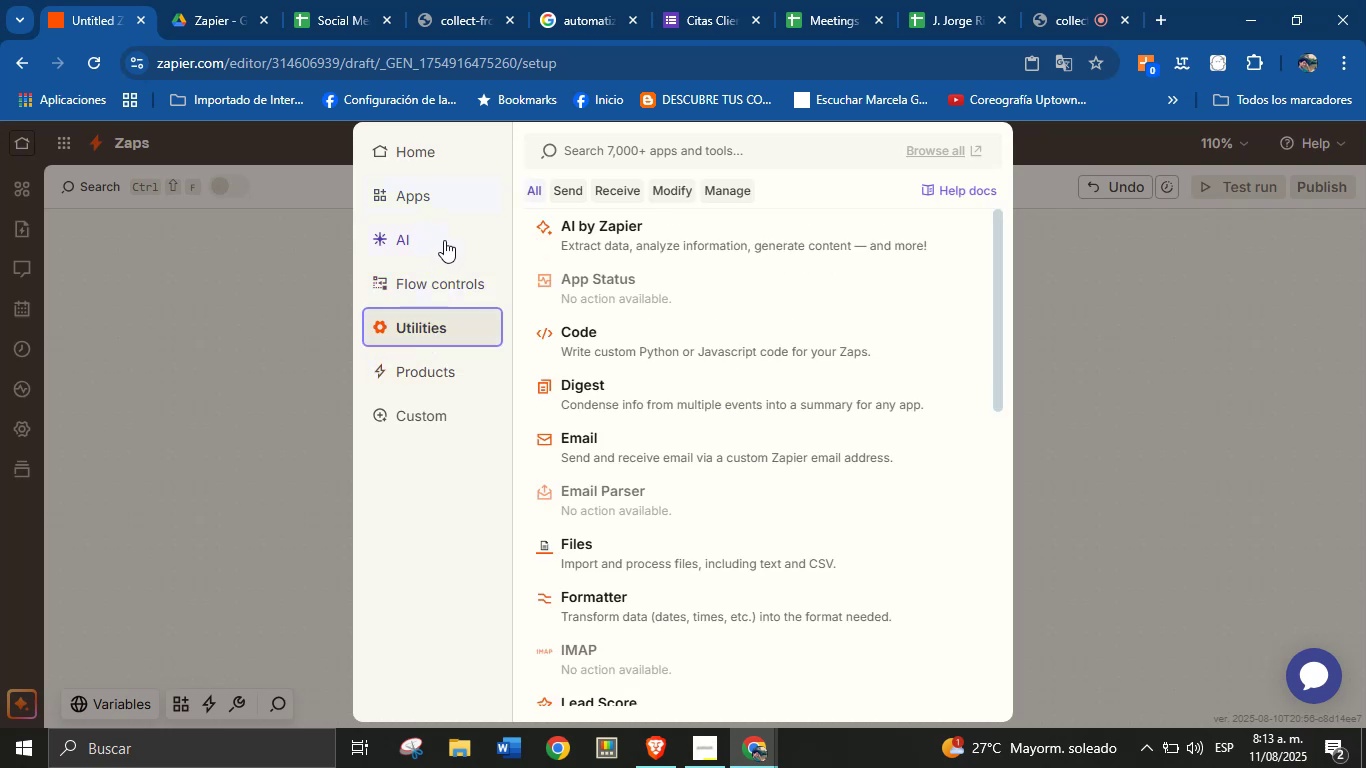 
left_click([449, 191])
 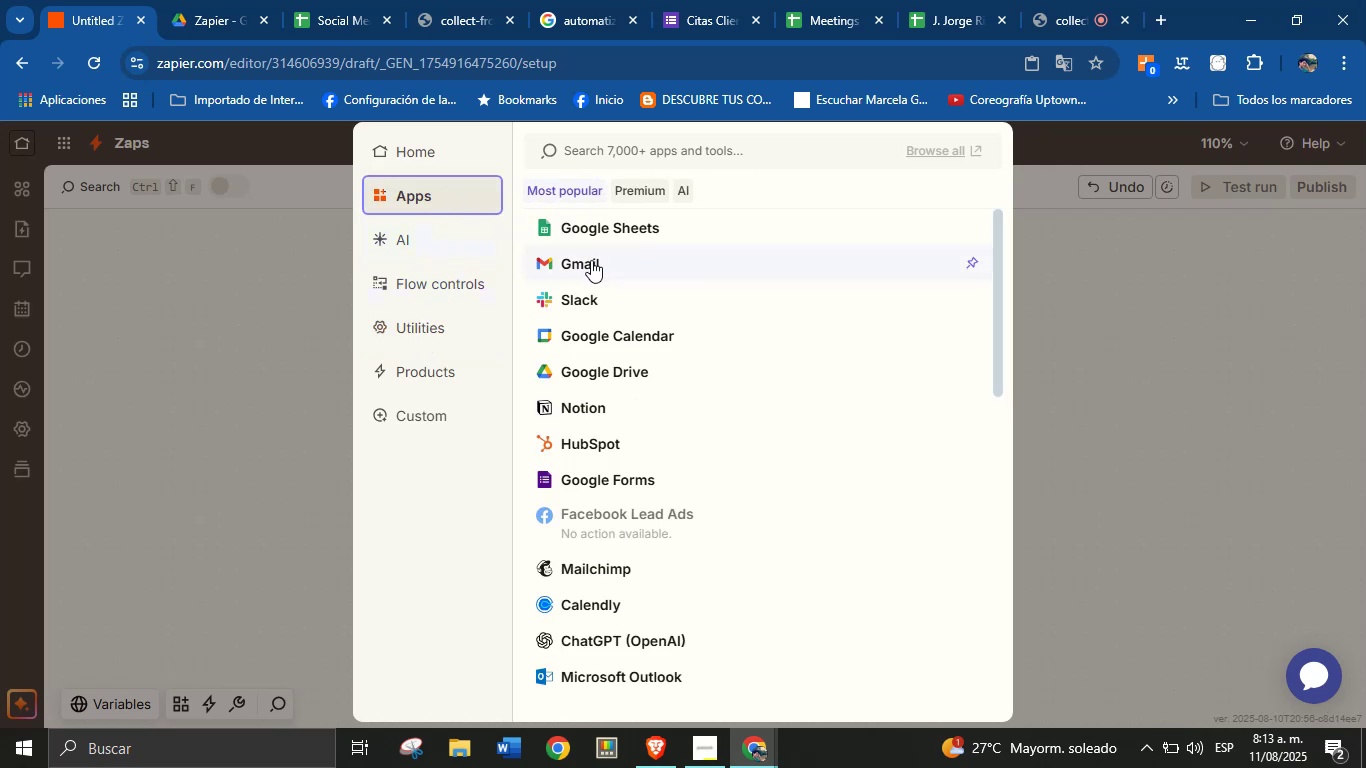 
left_click([591, 260])
 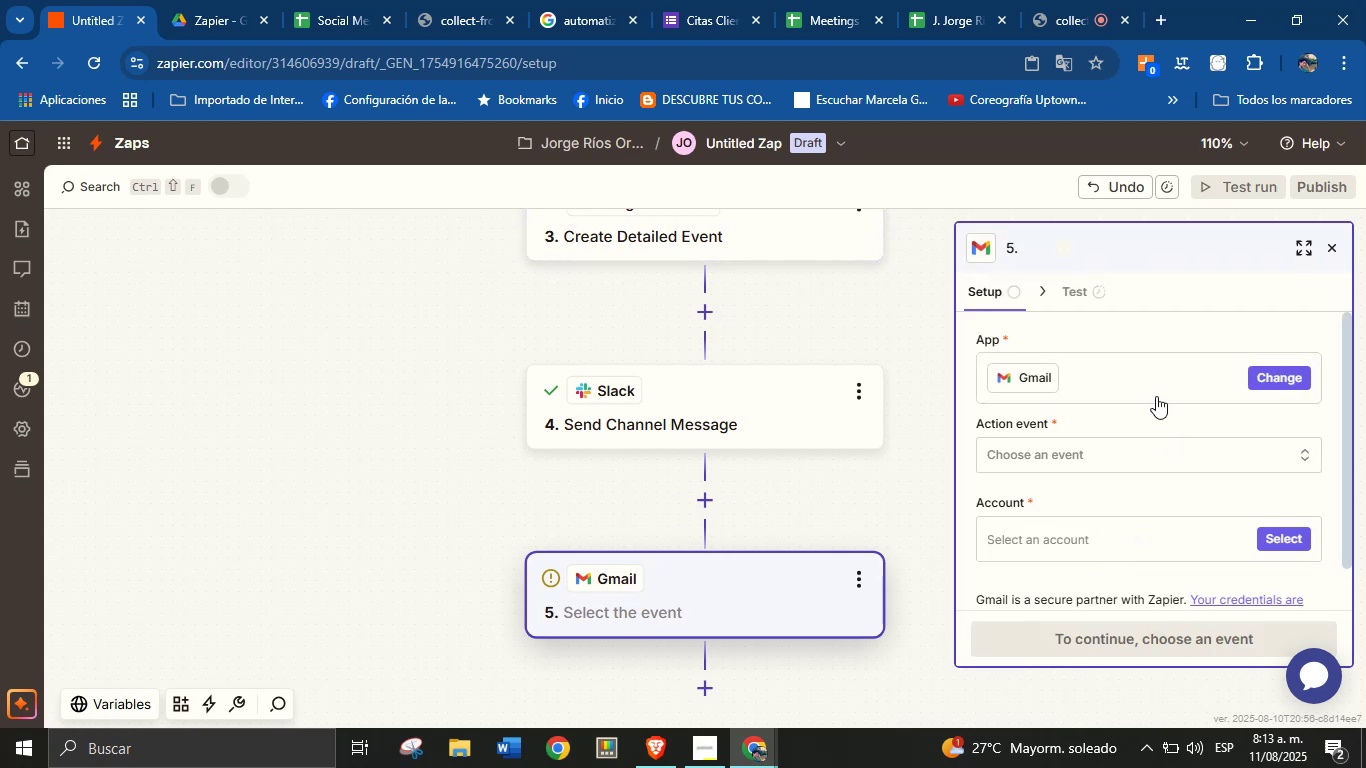 
left_click([1087, 444])
 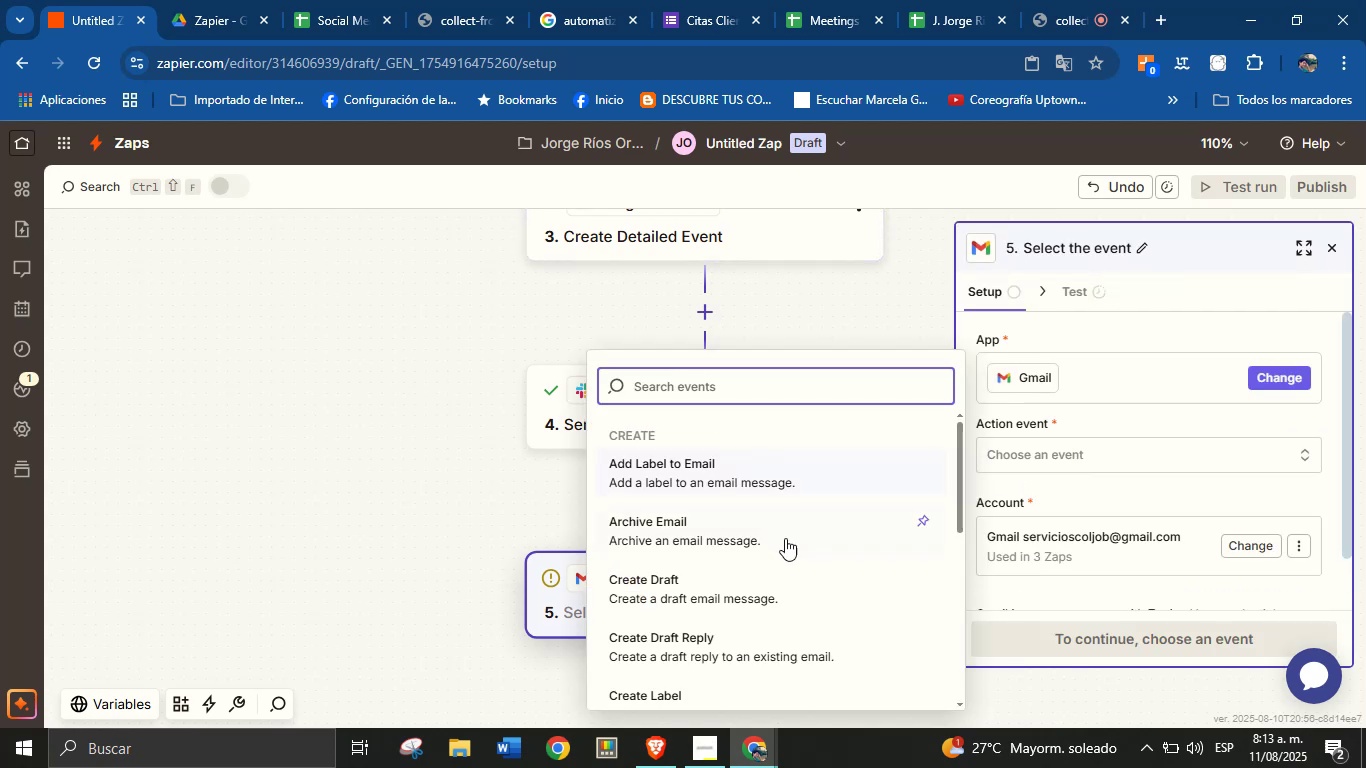 
scroll: coordinate [780, 556], scroll_direction: down, amount: 2.0
 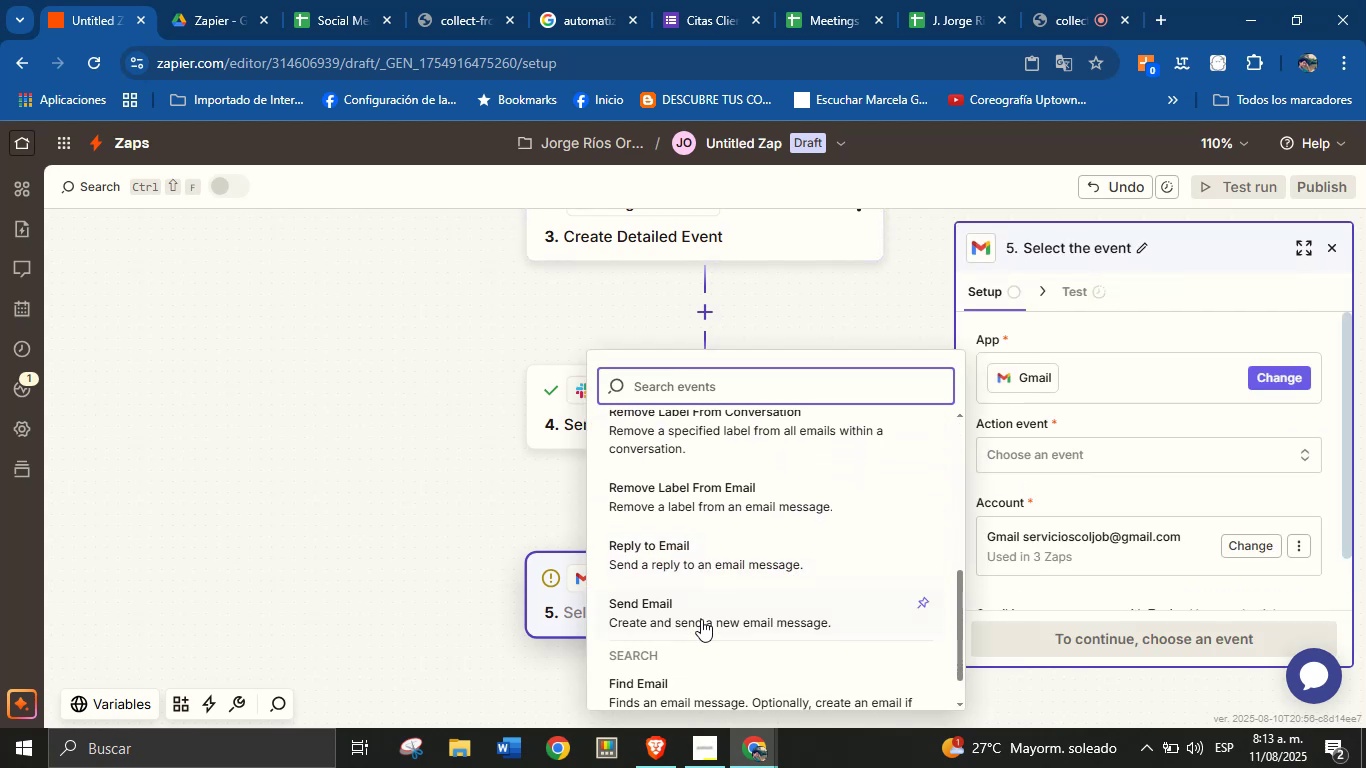 
left_click([705, 610])
 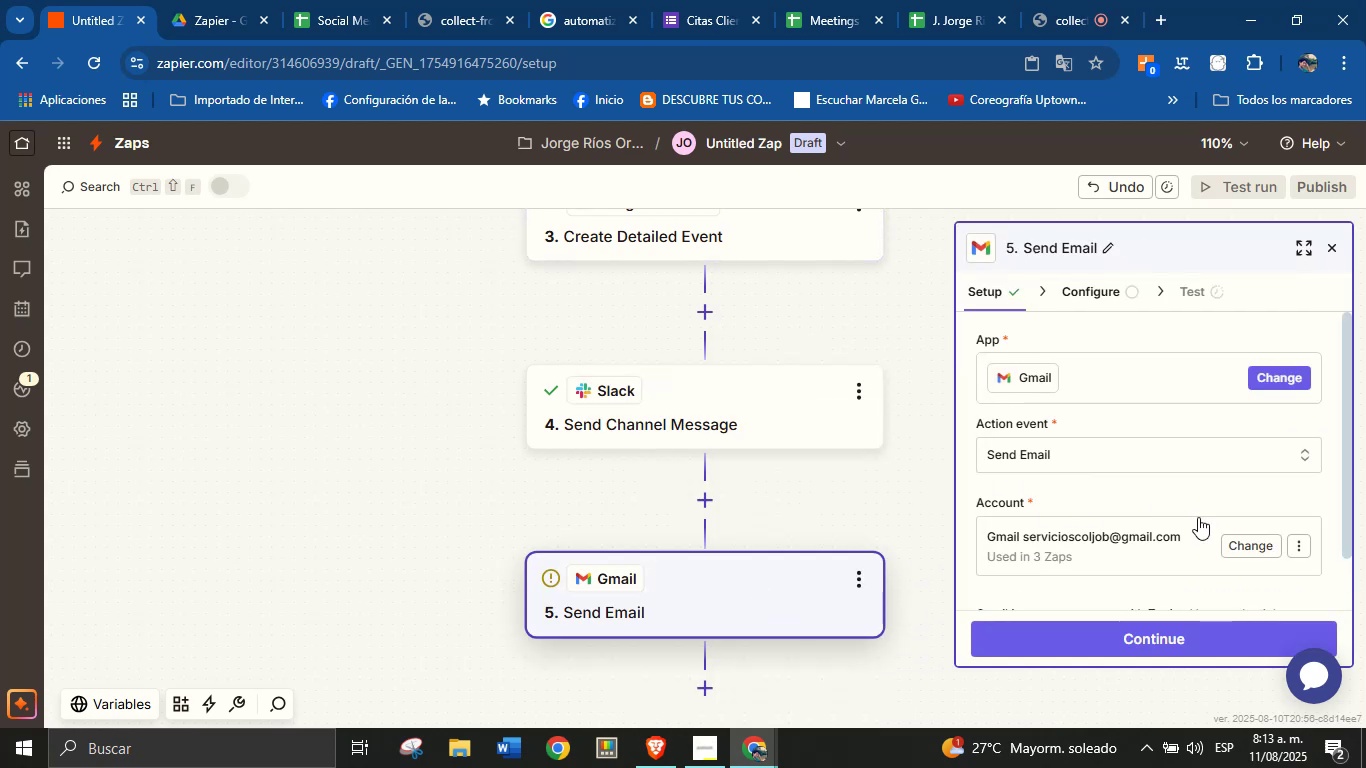 
left_click([1266, 549])
 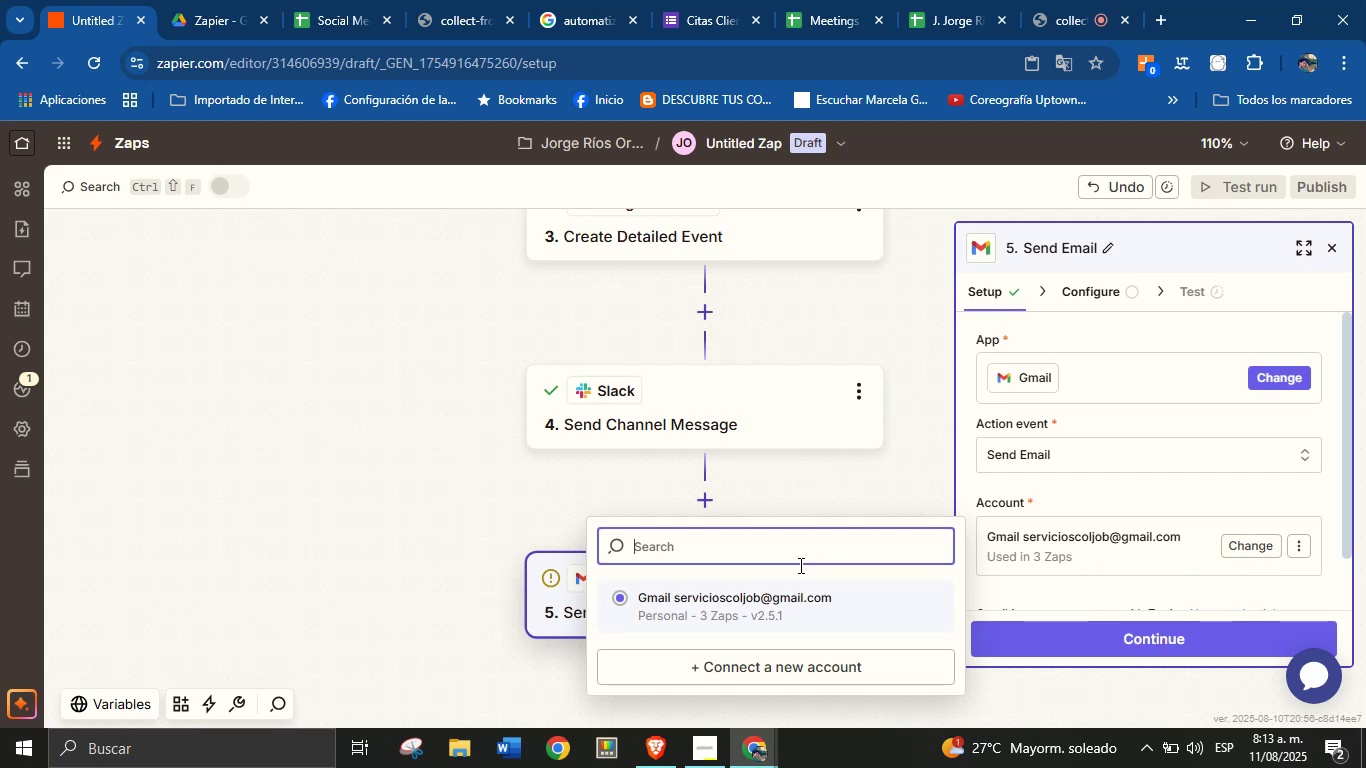 
left_click([785, 671])
 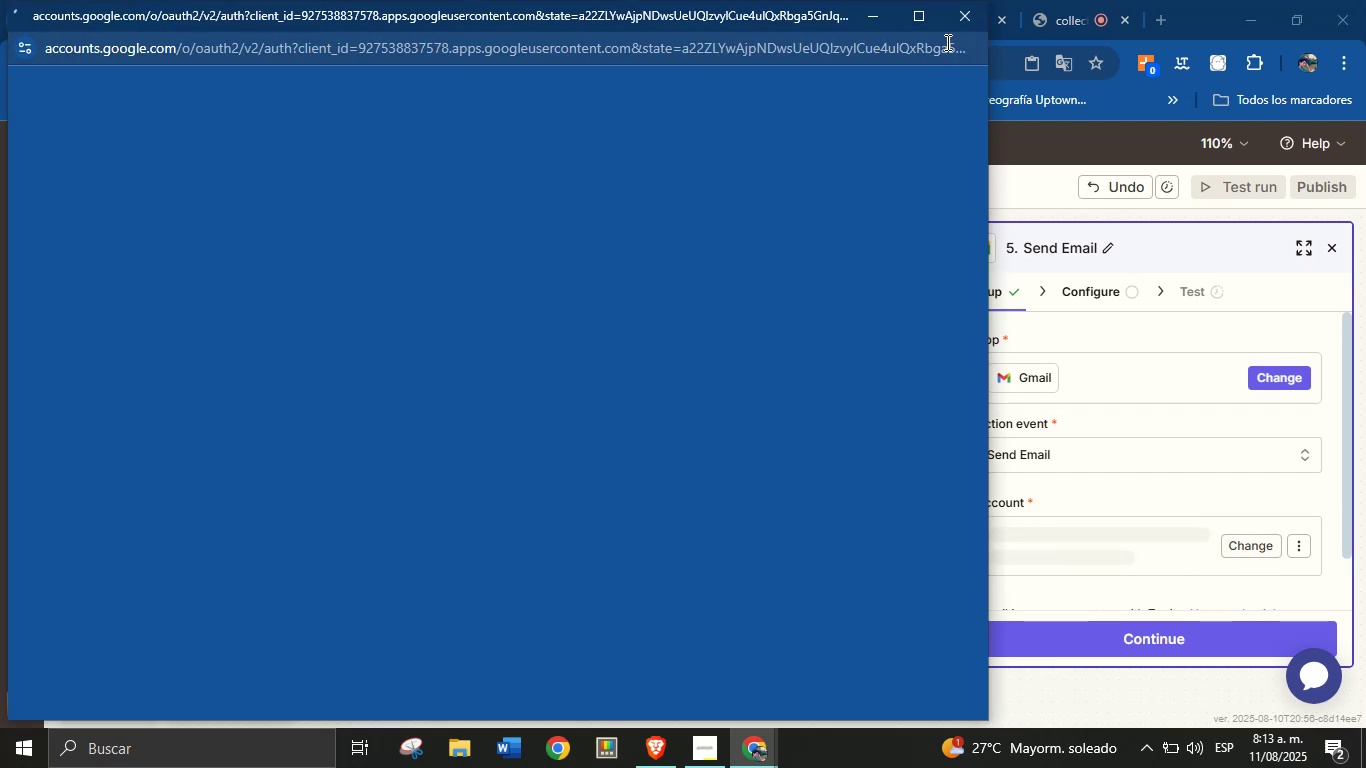 
left_click([953, 25])
 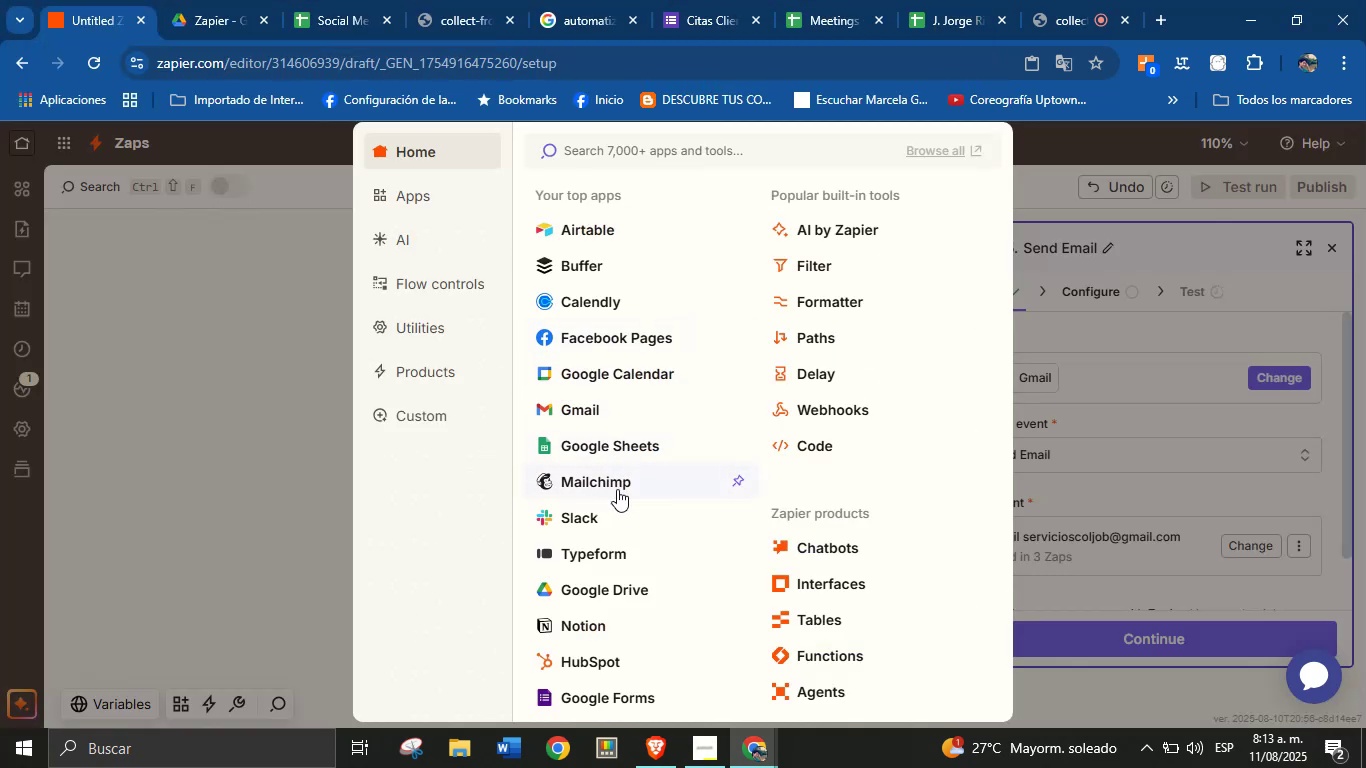 
wait(6.27)
 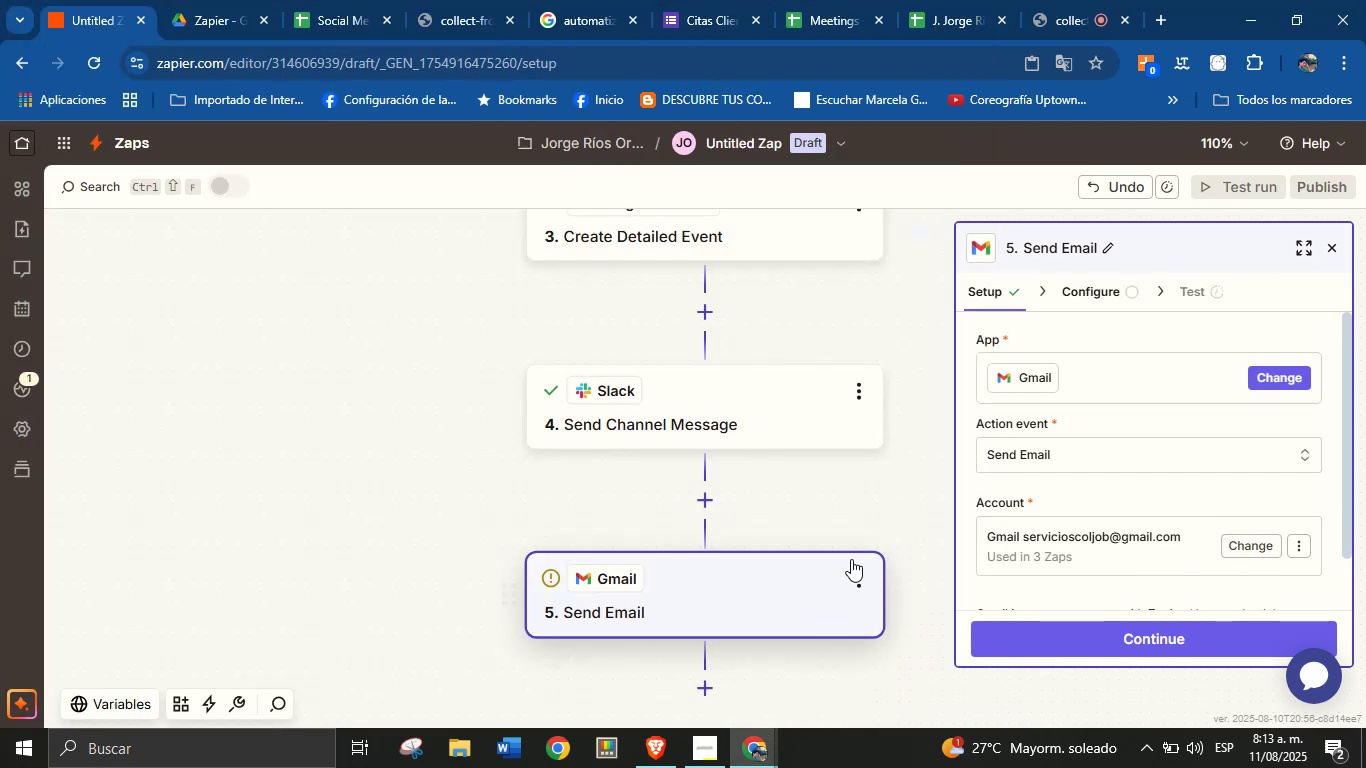 
left_click([684, 150])
 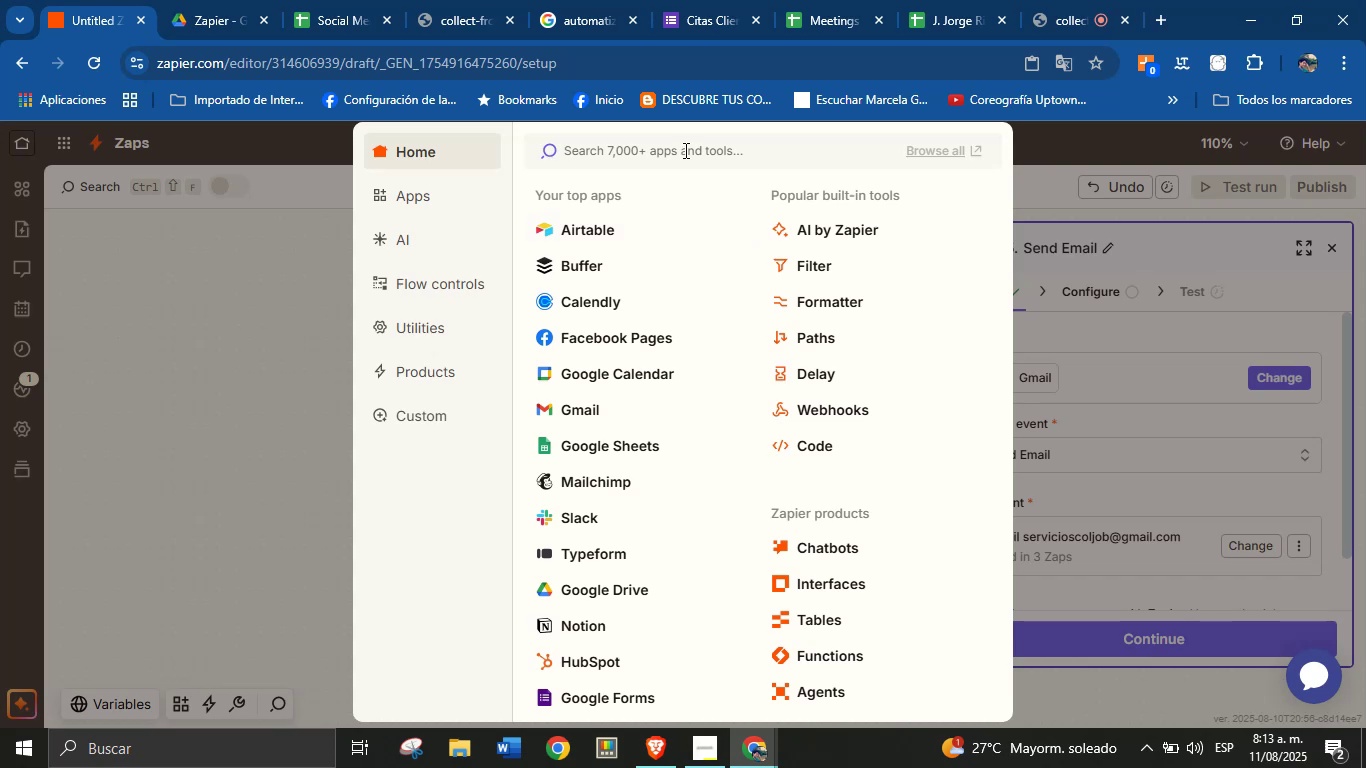 
type(webma)
key(Backspace)
key(Backspace)
key(Backspace)
key(Backspace)
key(Backspace)
 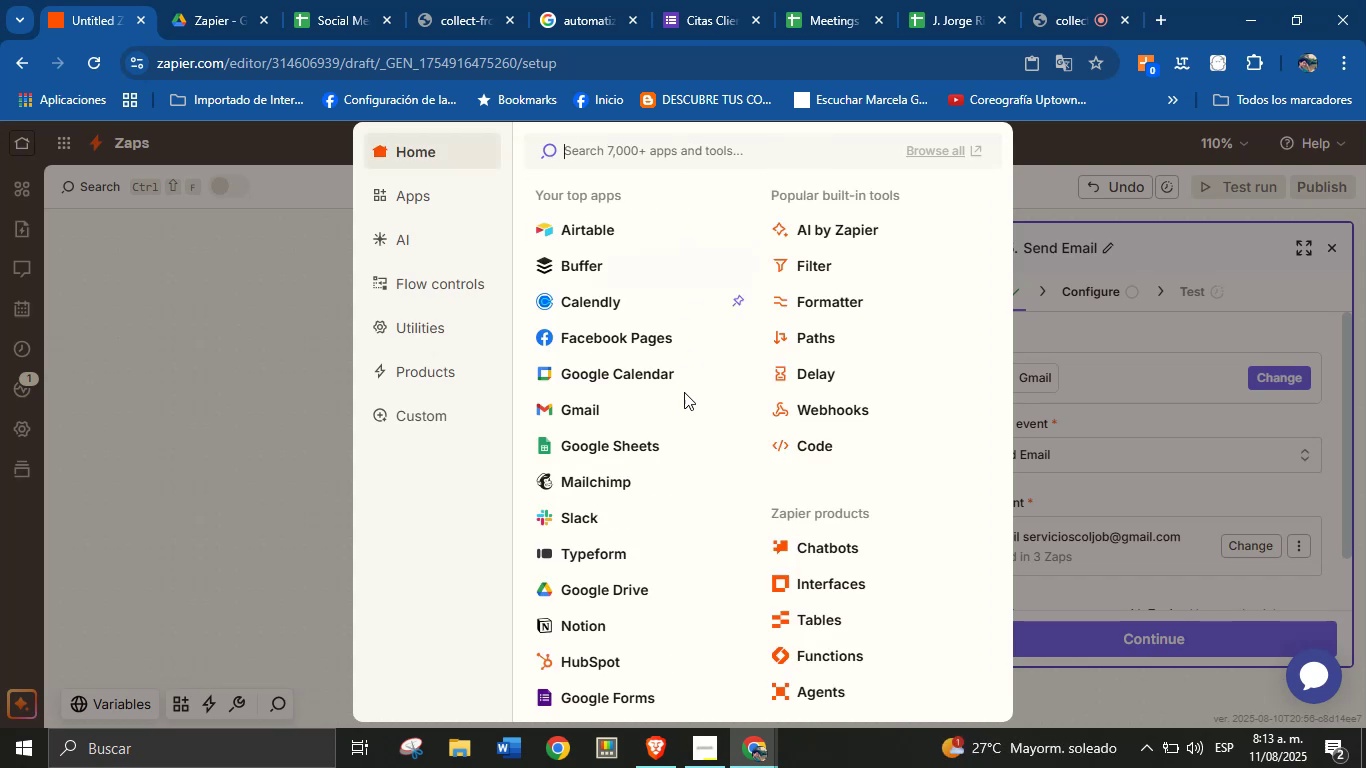 
left_click([602, 479])
 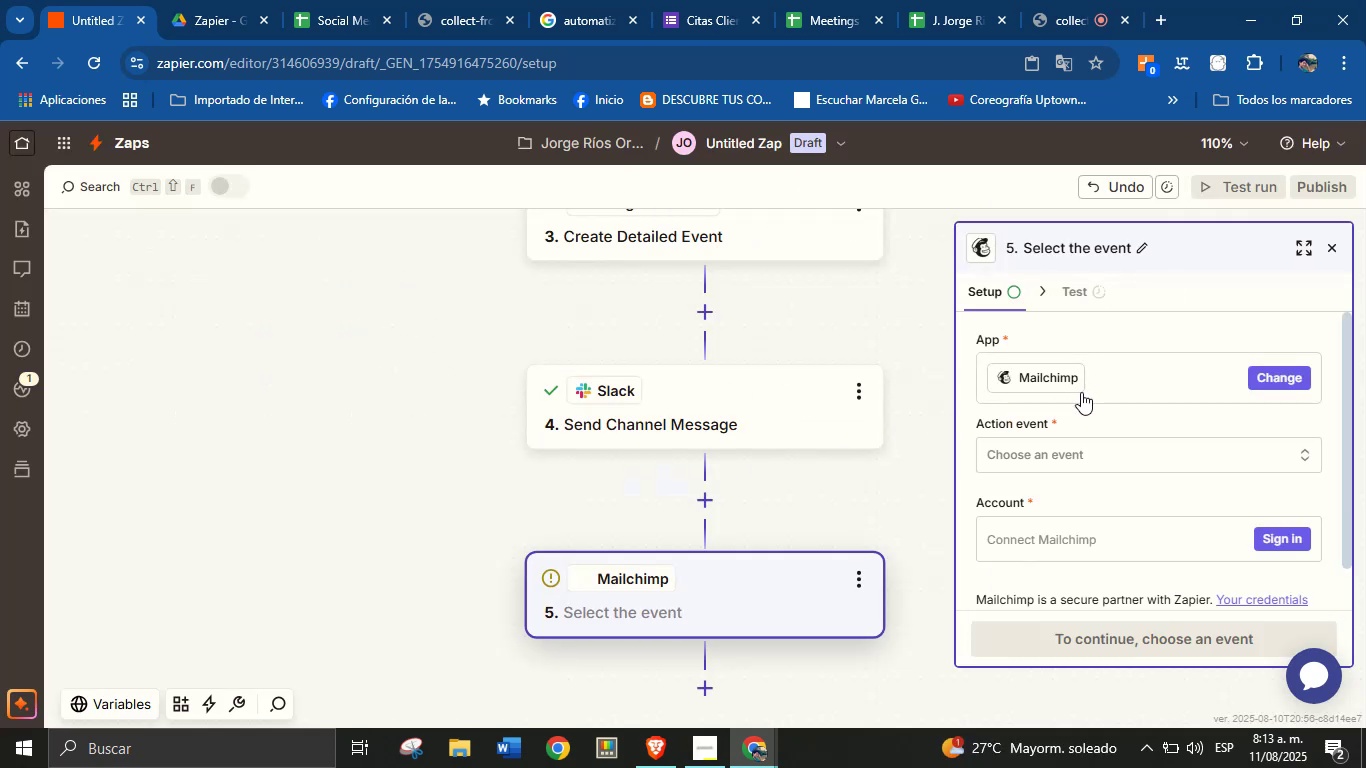 
left_click([1072, 458])
 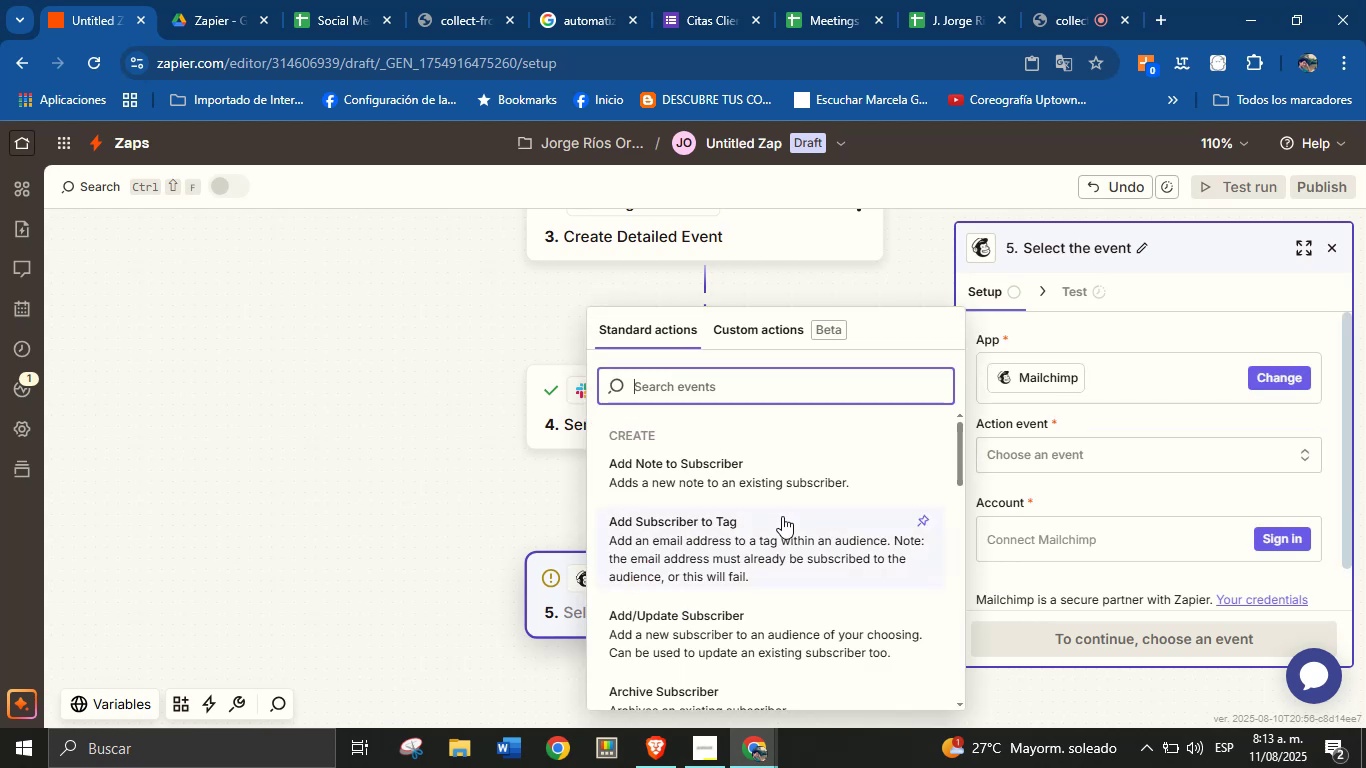 
scroll: coordinate [754, 544], scroll_direction: down, amount: 5.0
 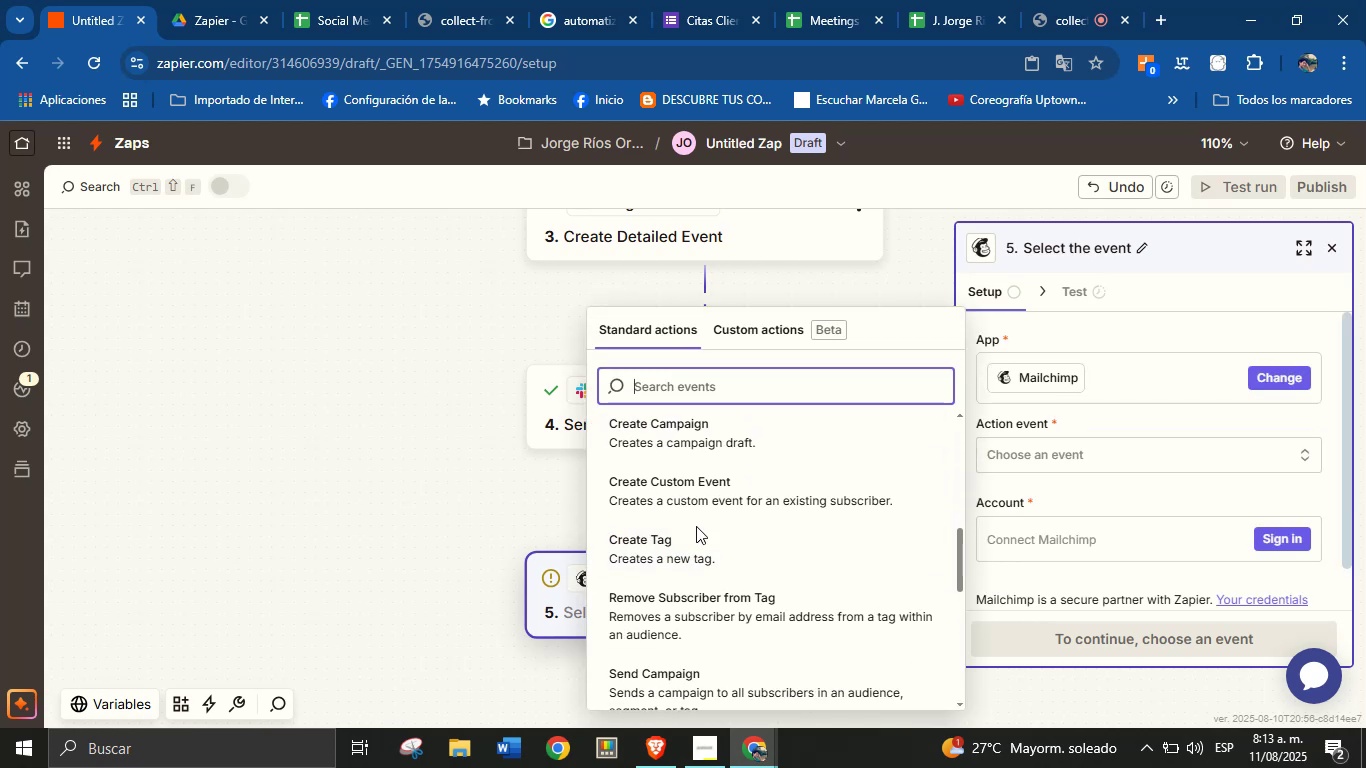 
left_click([540, 506])
 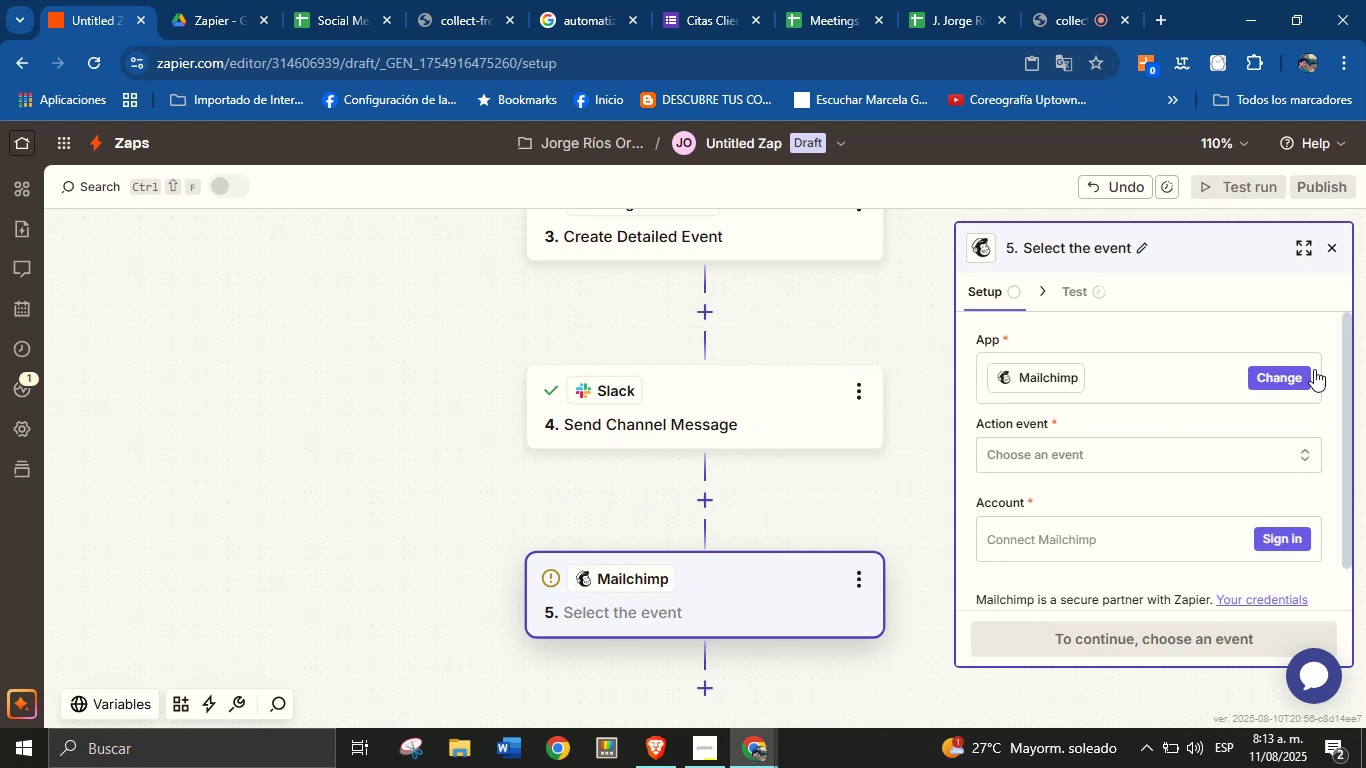 
left_click([1298, 378])
 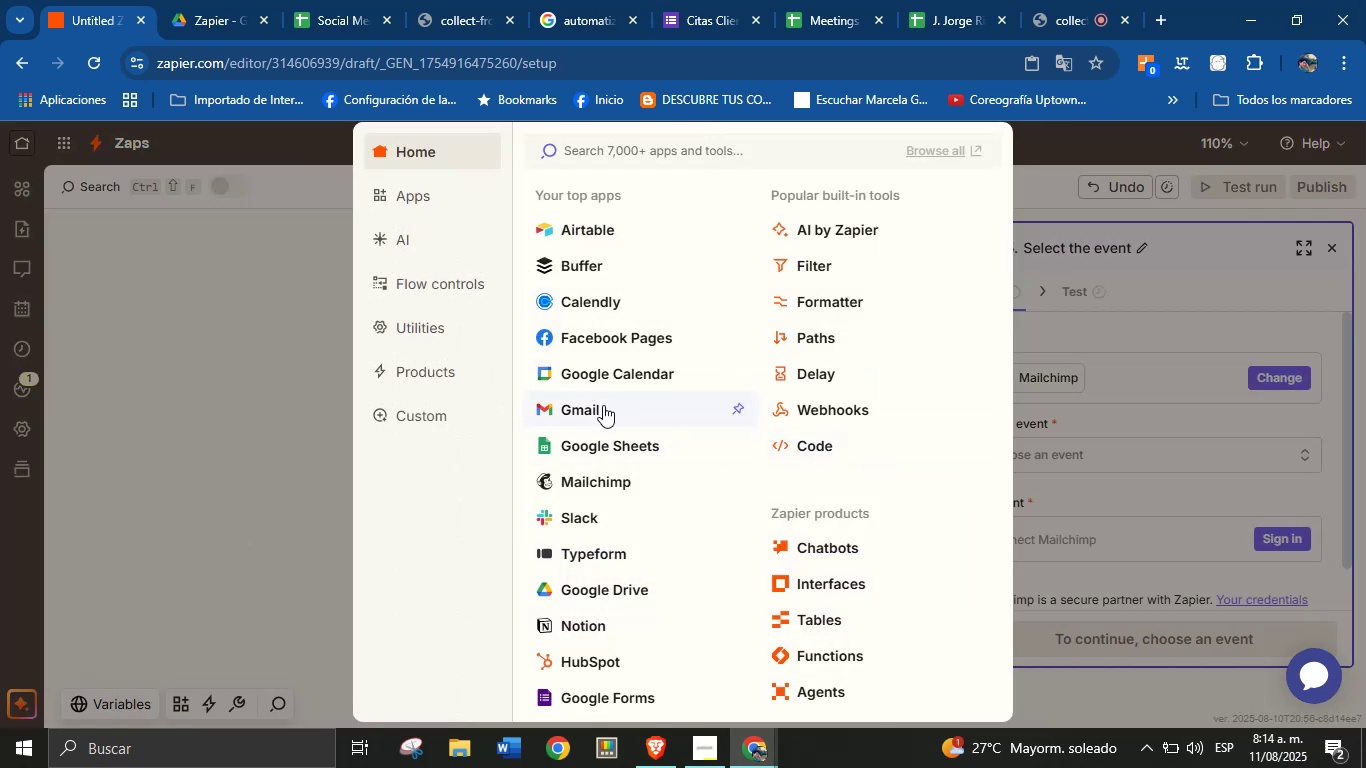 
left_click([605, 404])
 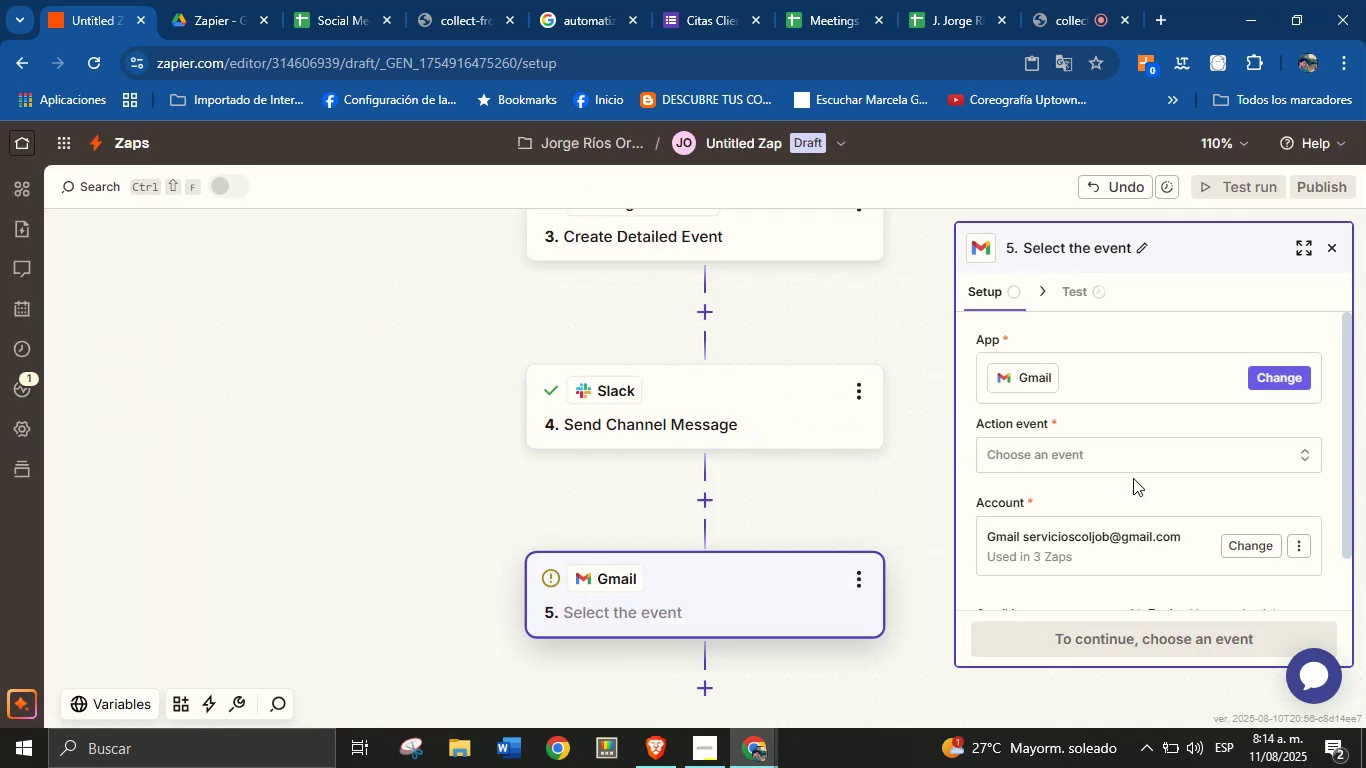 
left_click([1141, 457])
 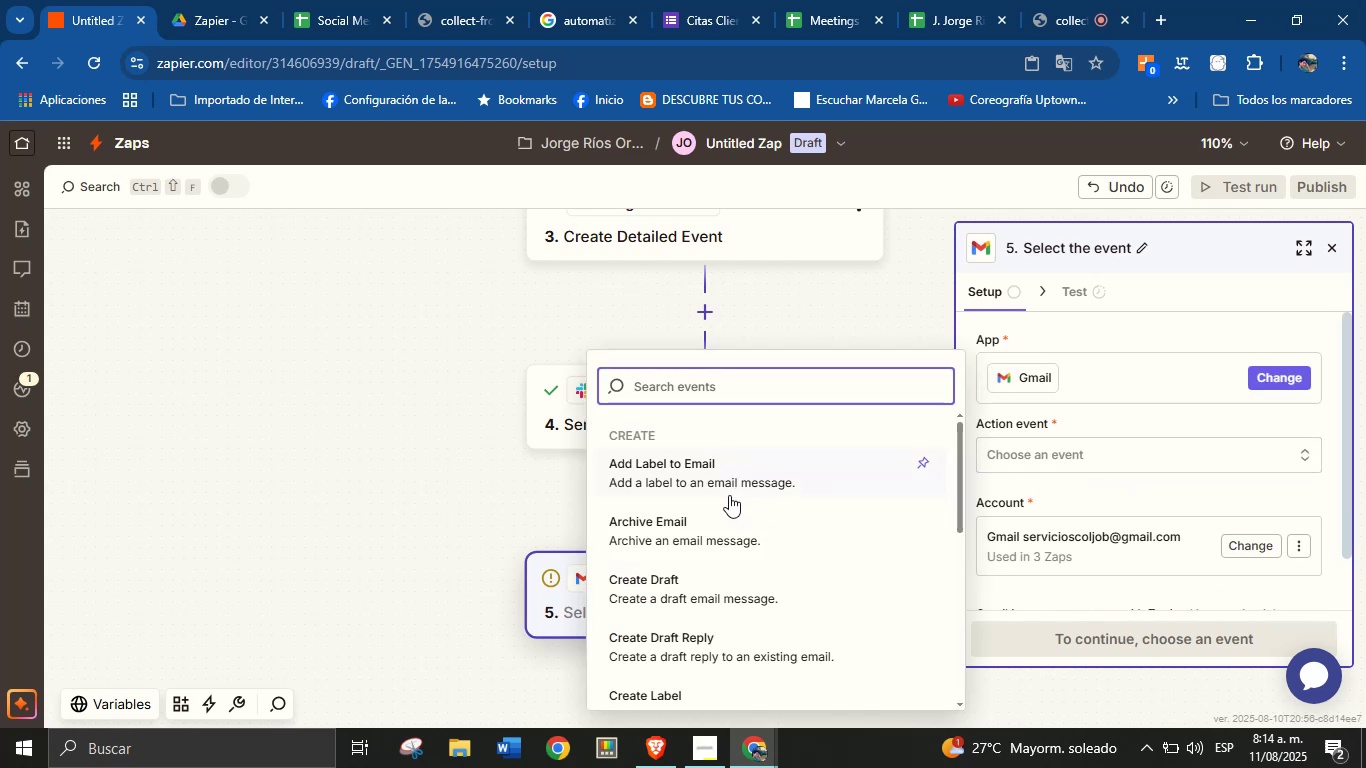 
scroll: coordinate [758, 557], scroll_direction: down, amount: 4.0
 